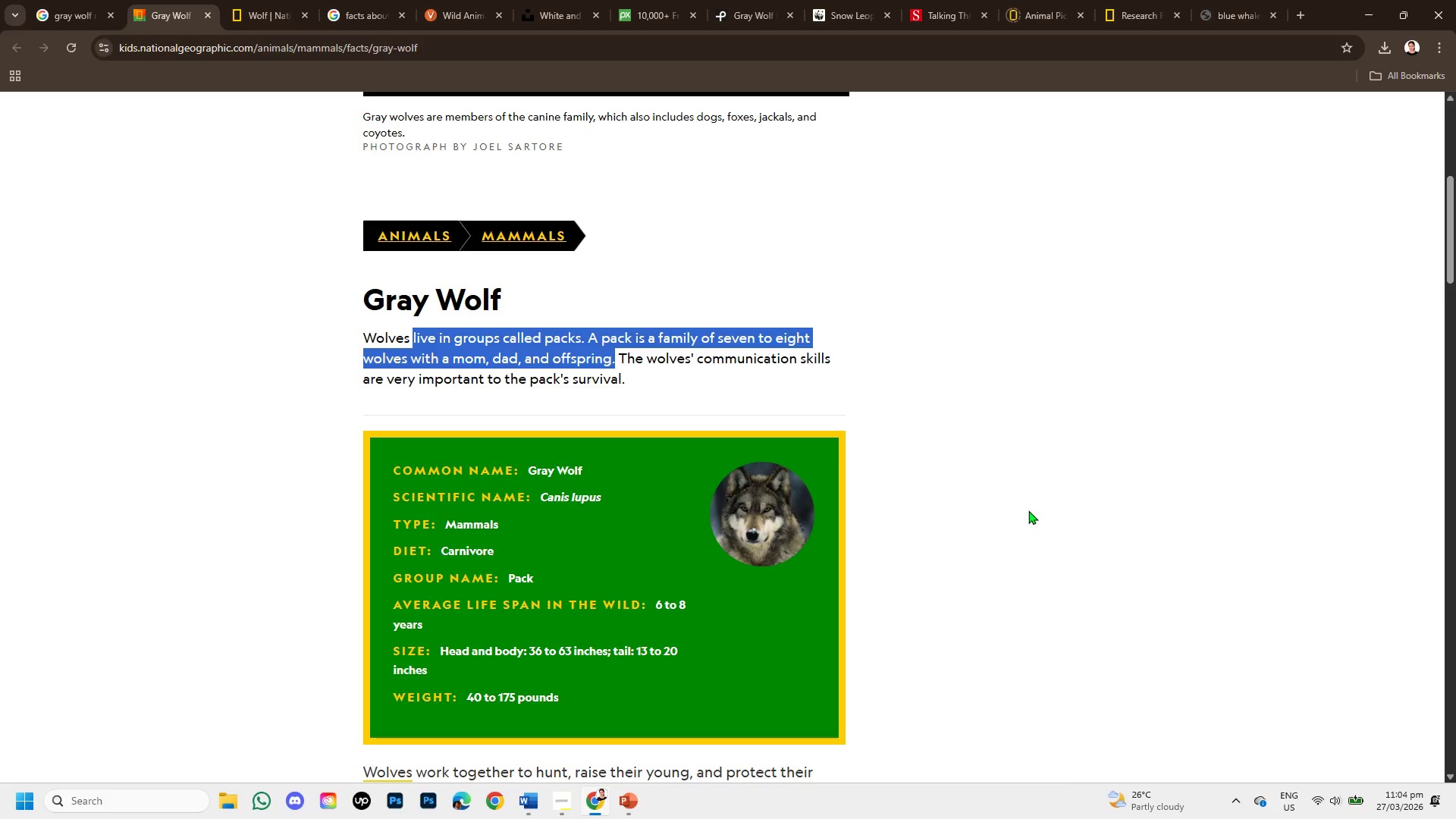 
left_click([1028, 510])
 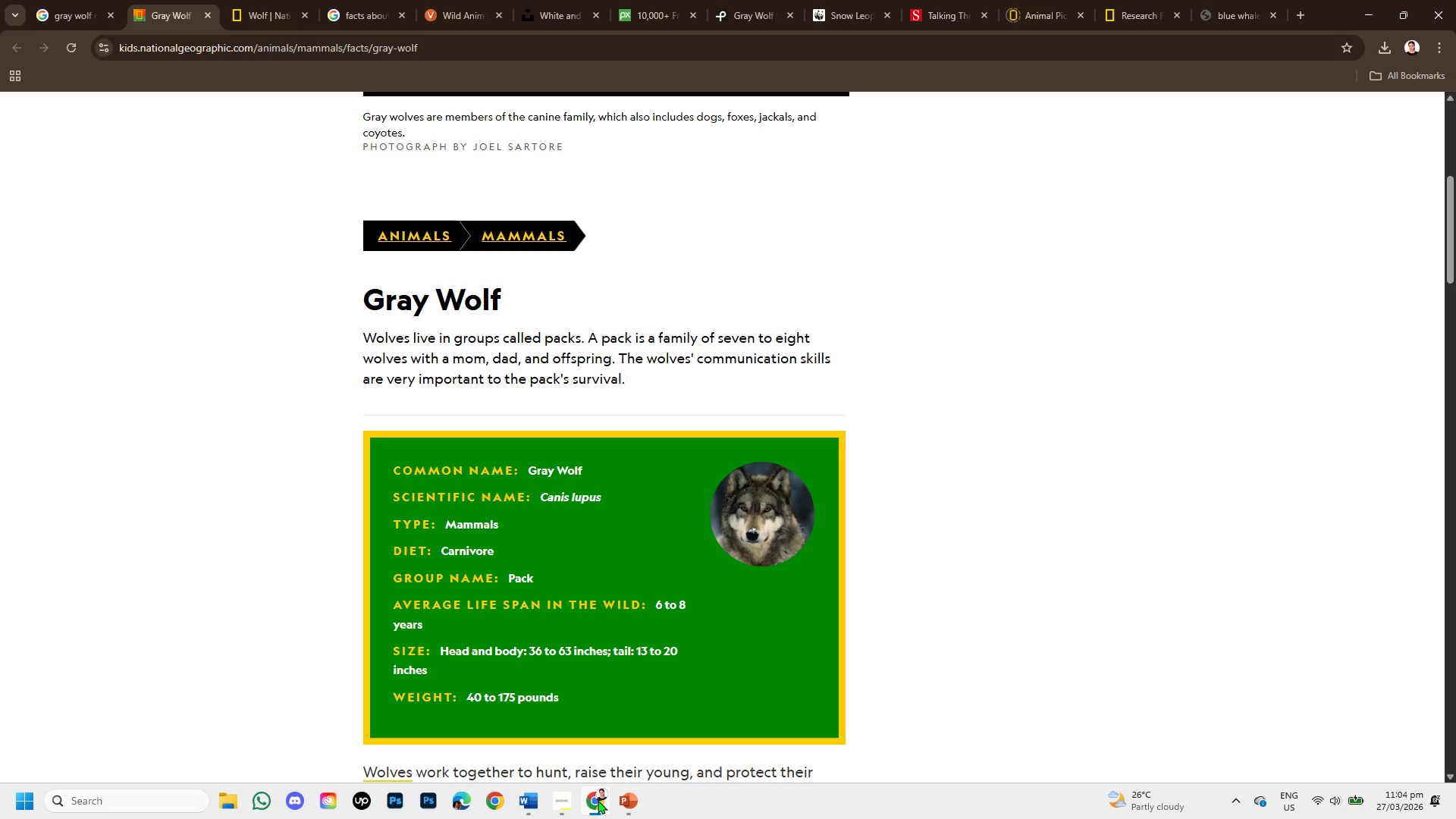 
left_click([619, 808])
 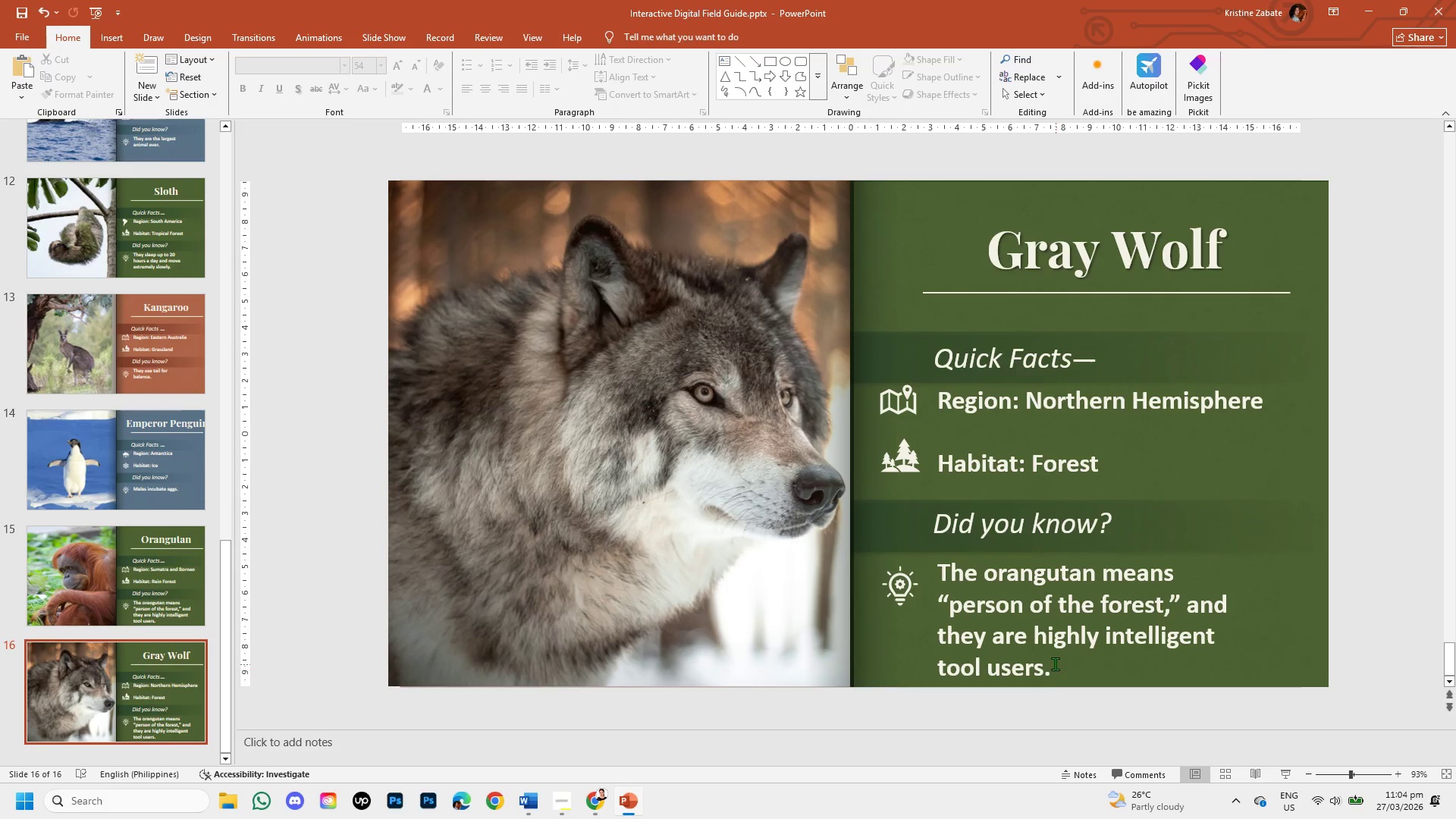 
left_click([1048, 663])
 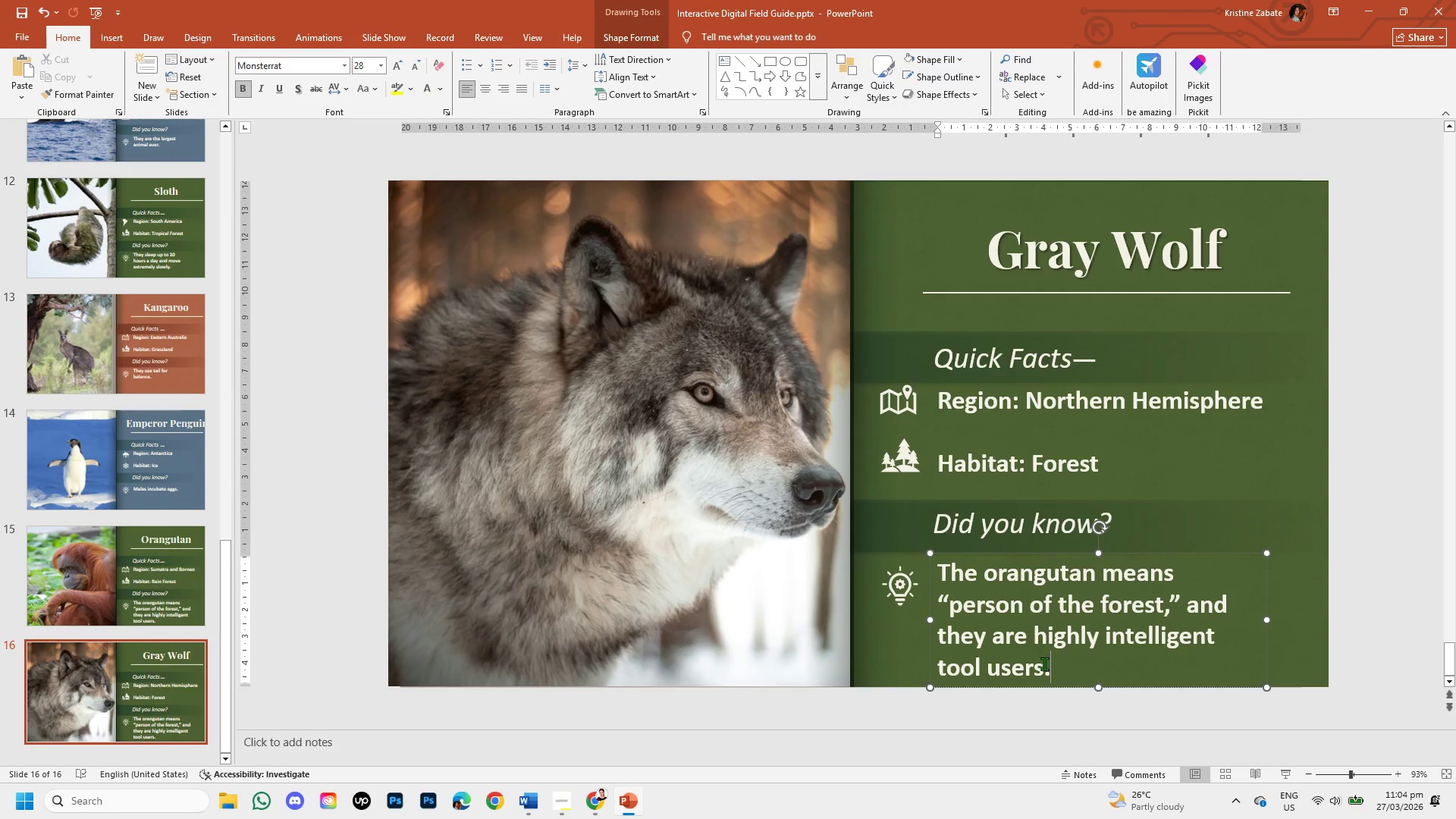 
left_click([1044, 664])
 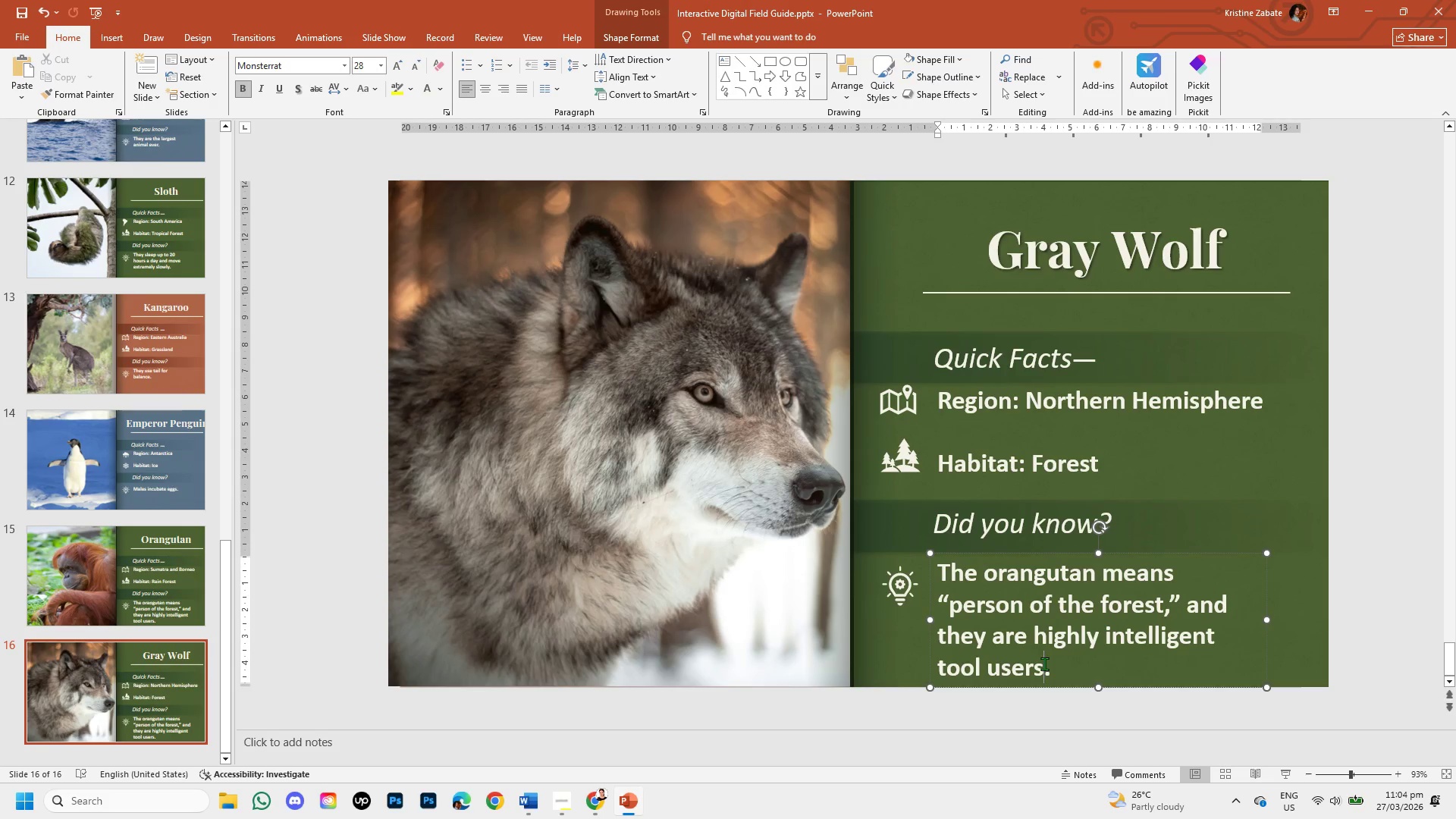 
left_click_drag(start_coordinate=[1044, 664], to_coordinate=[975, 574])
 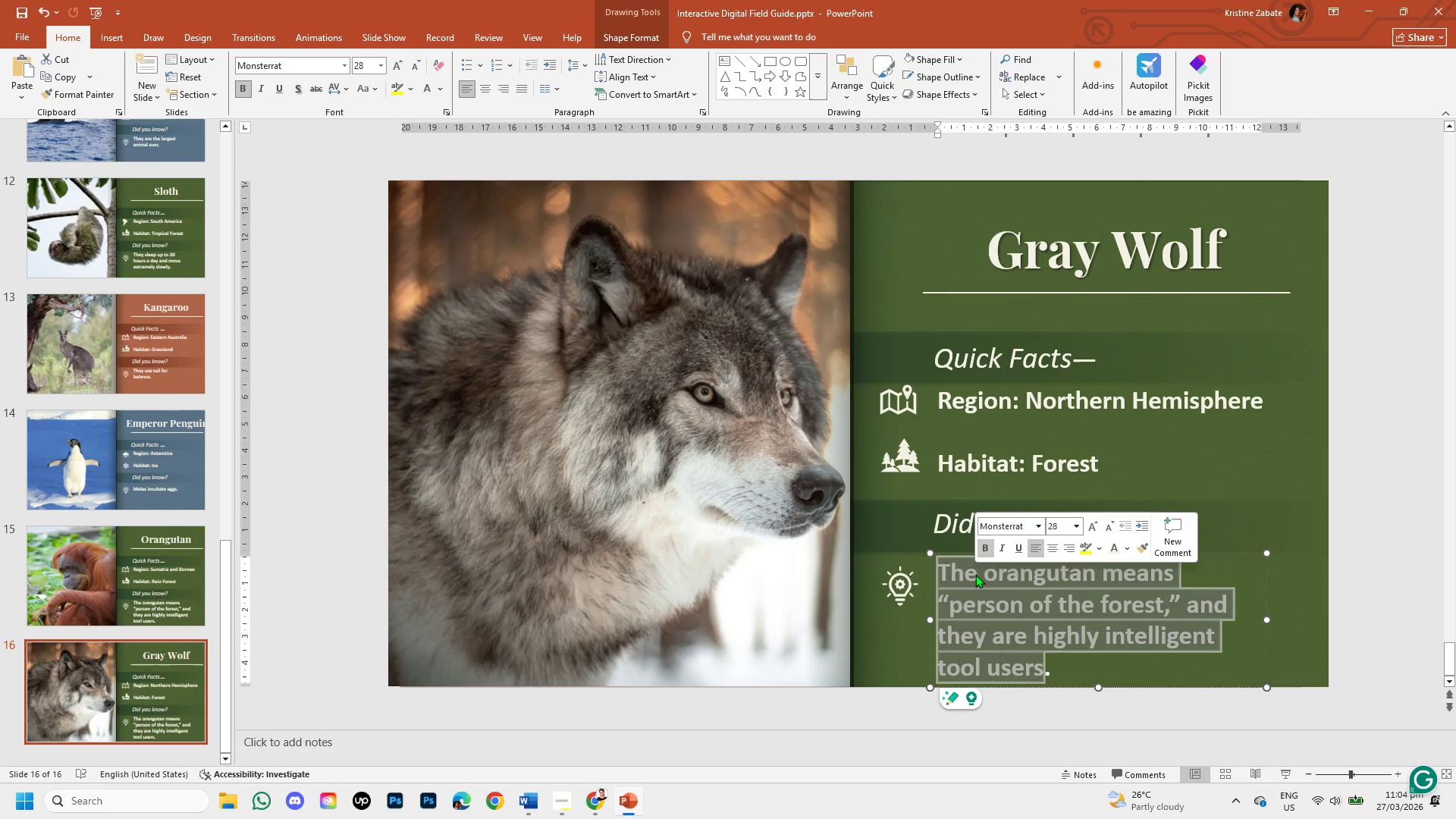 
key(Backspace)
 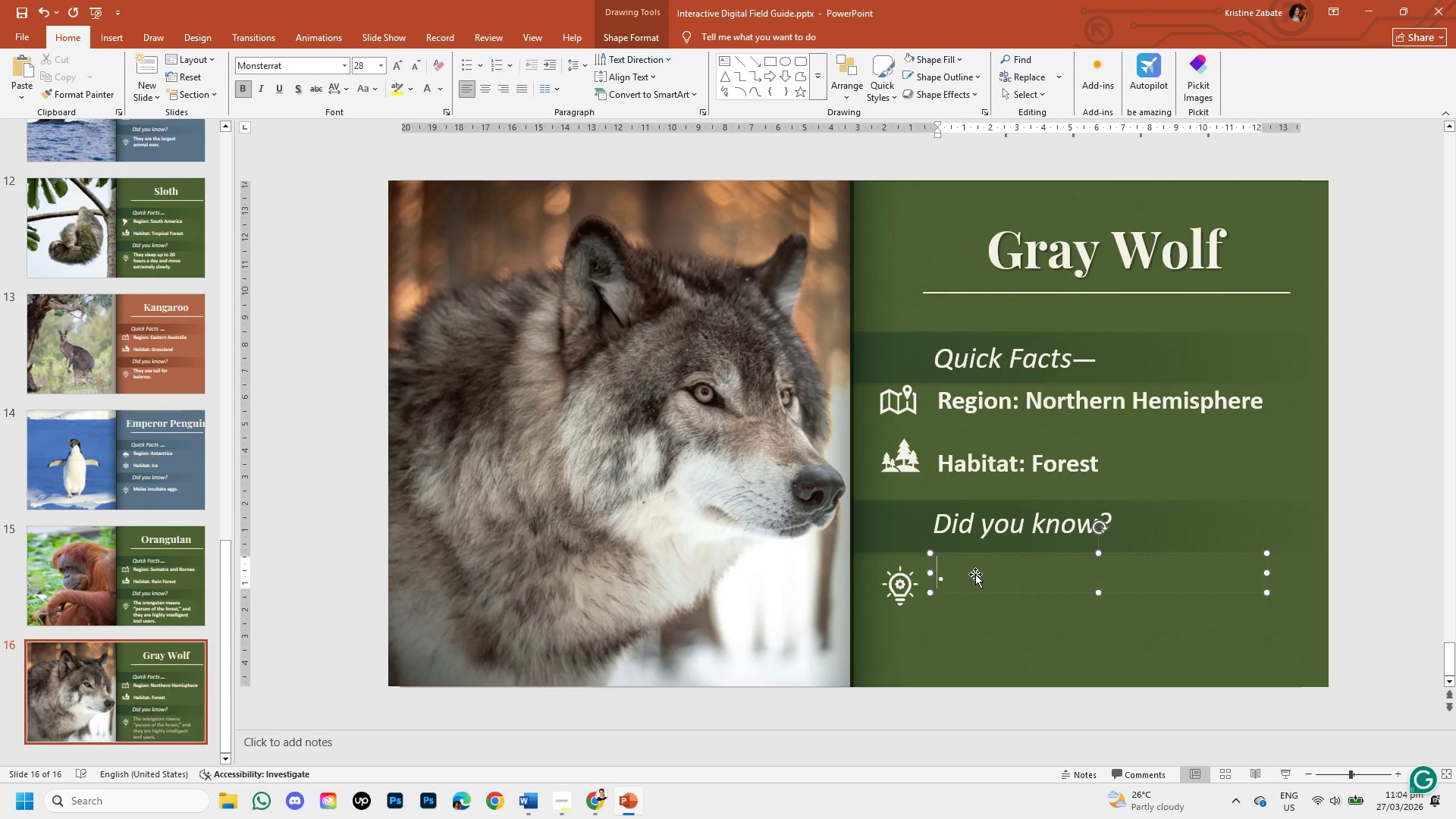 
key(Control+V)
 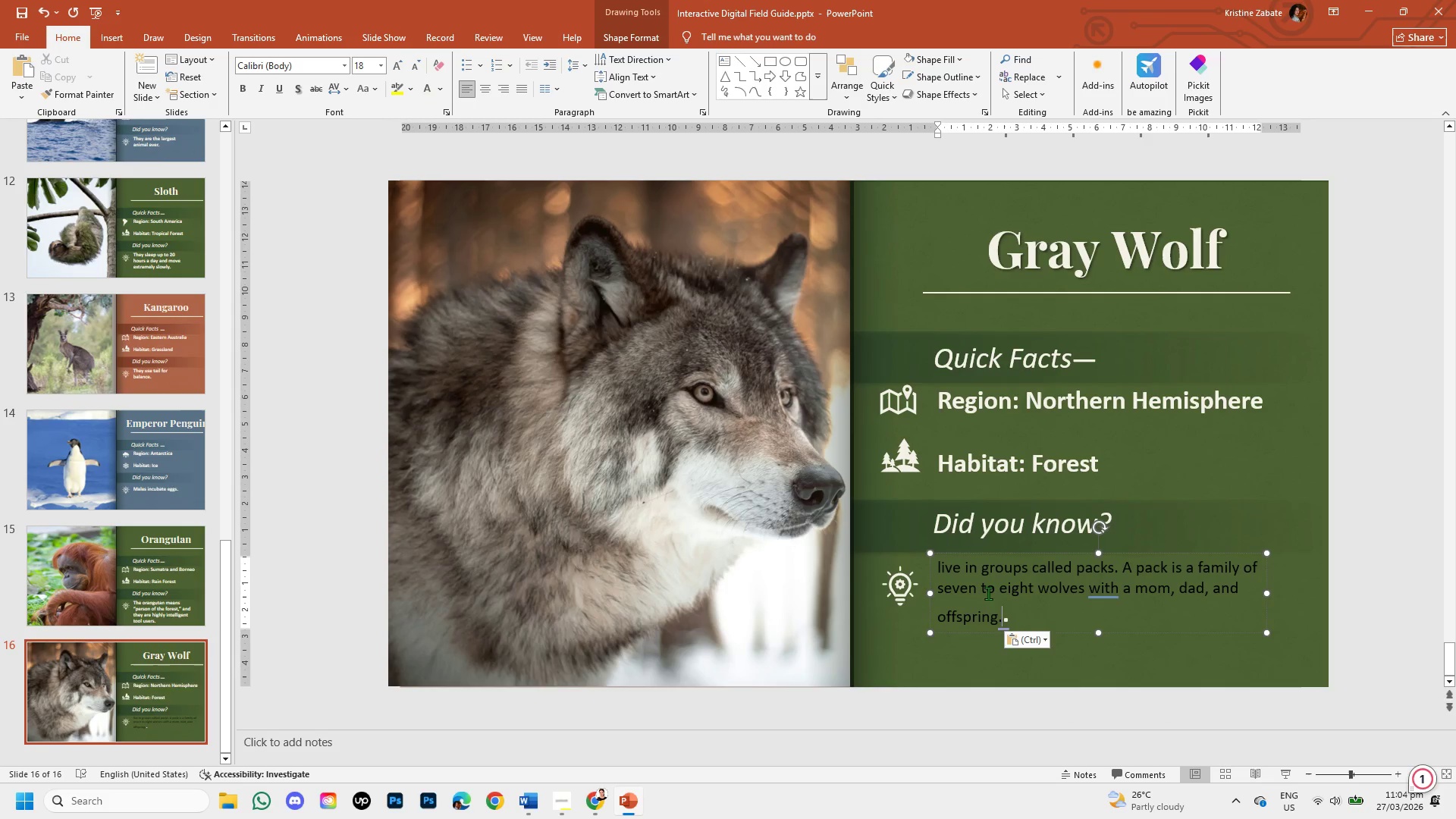 
mouse_move([1057, 654])
 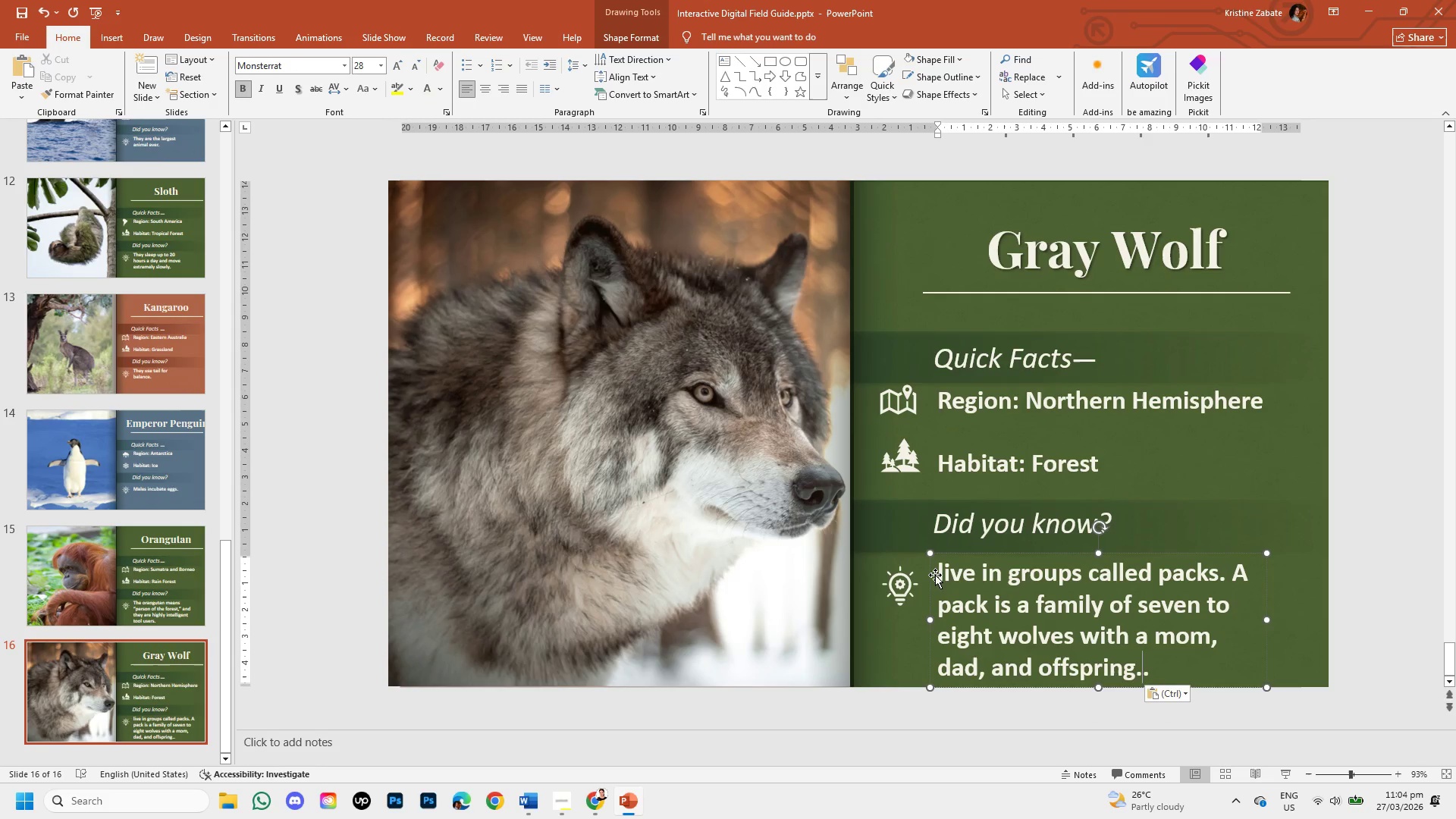 
left_click([940, 575])
 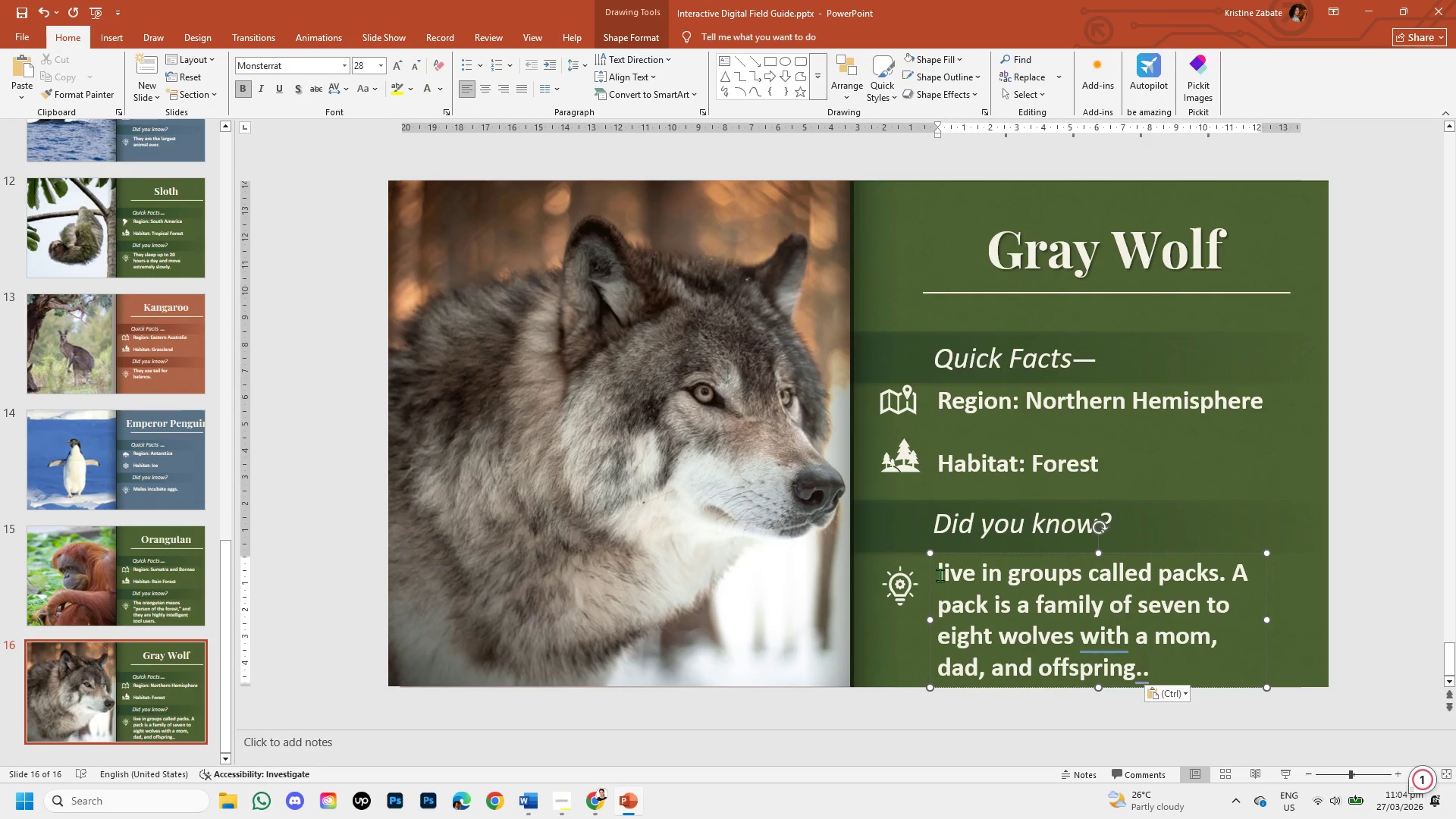 
type(They )
 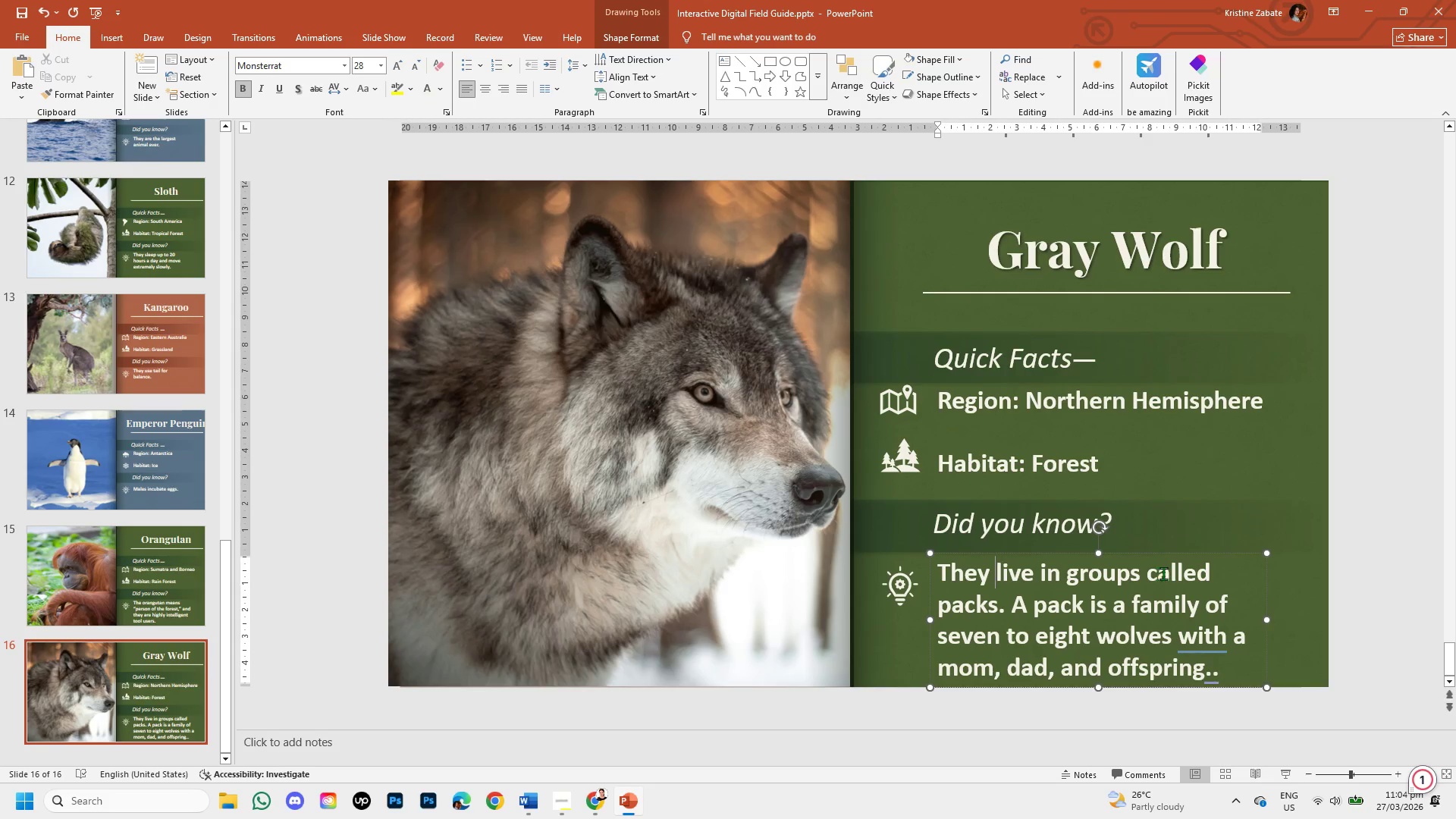 
wait(18.22)
 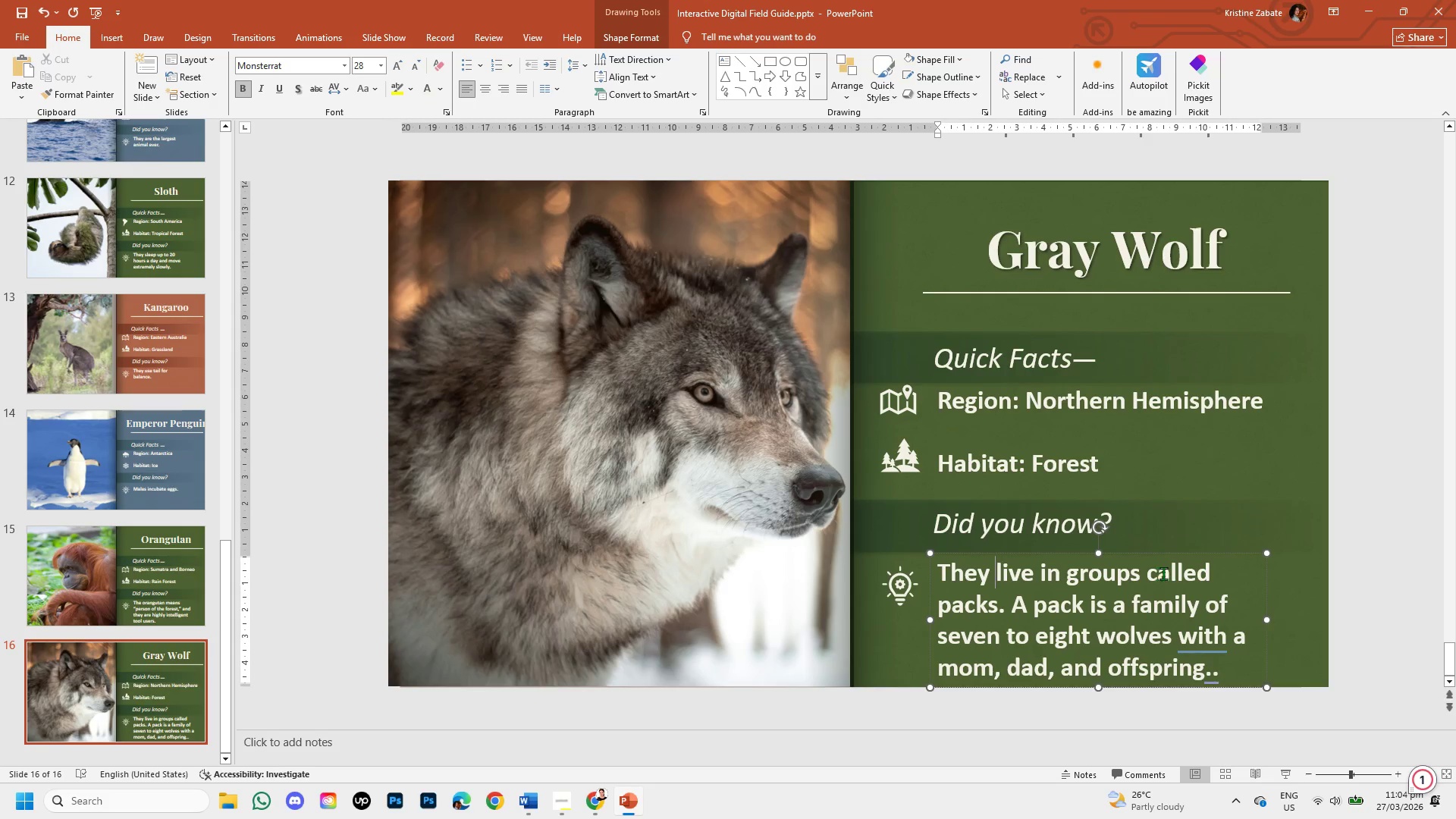 
left_click([1199, 638])
 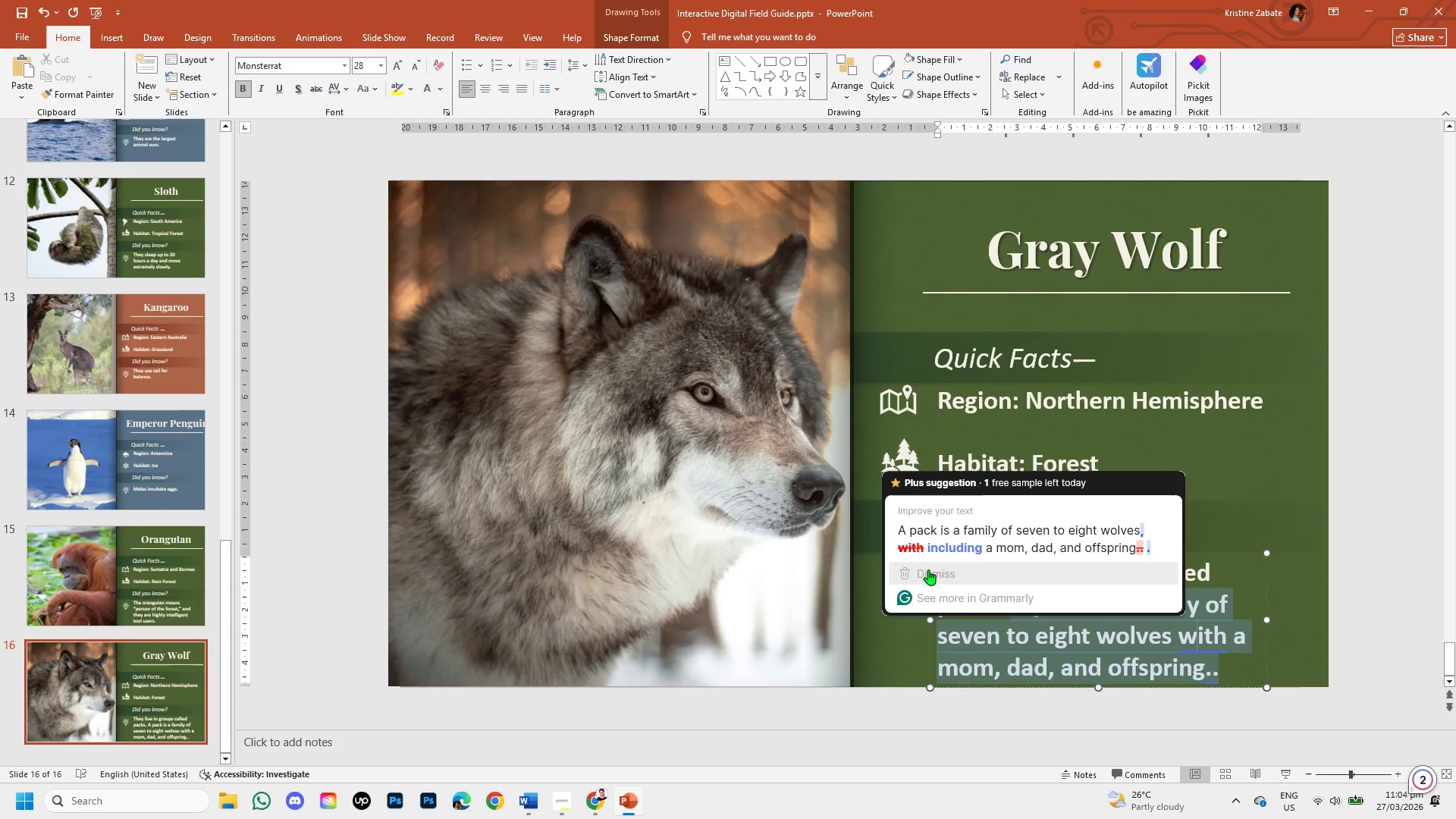 
left_click([930, 575])
 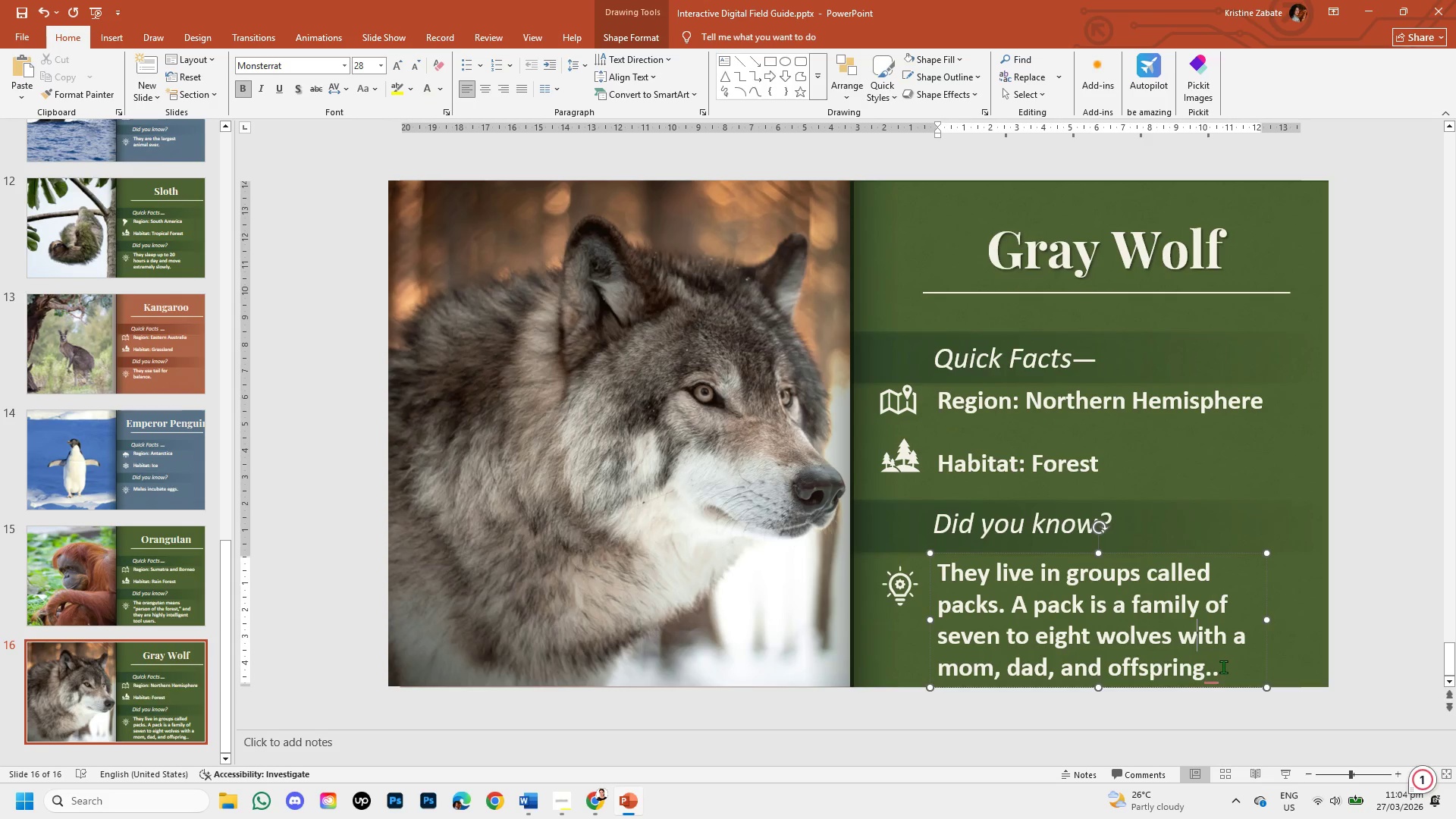 
left_click([1211, 673])
 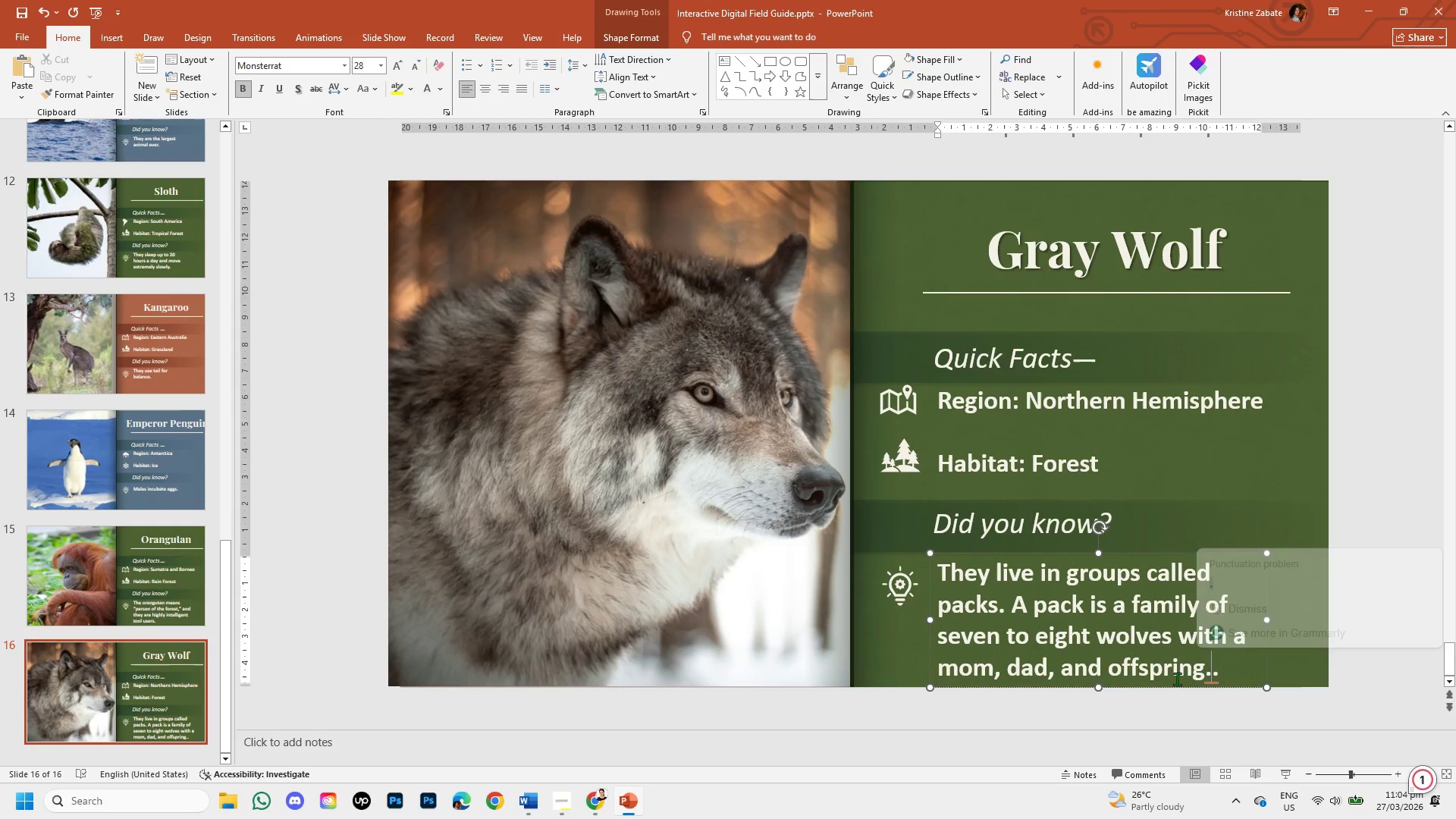 
key(Backspace)
 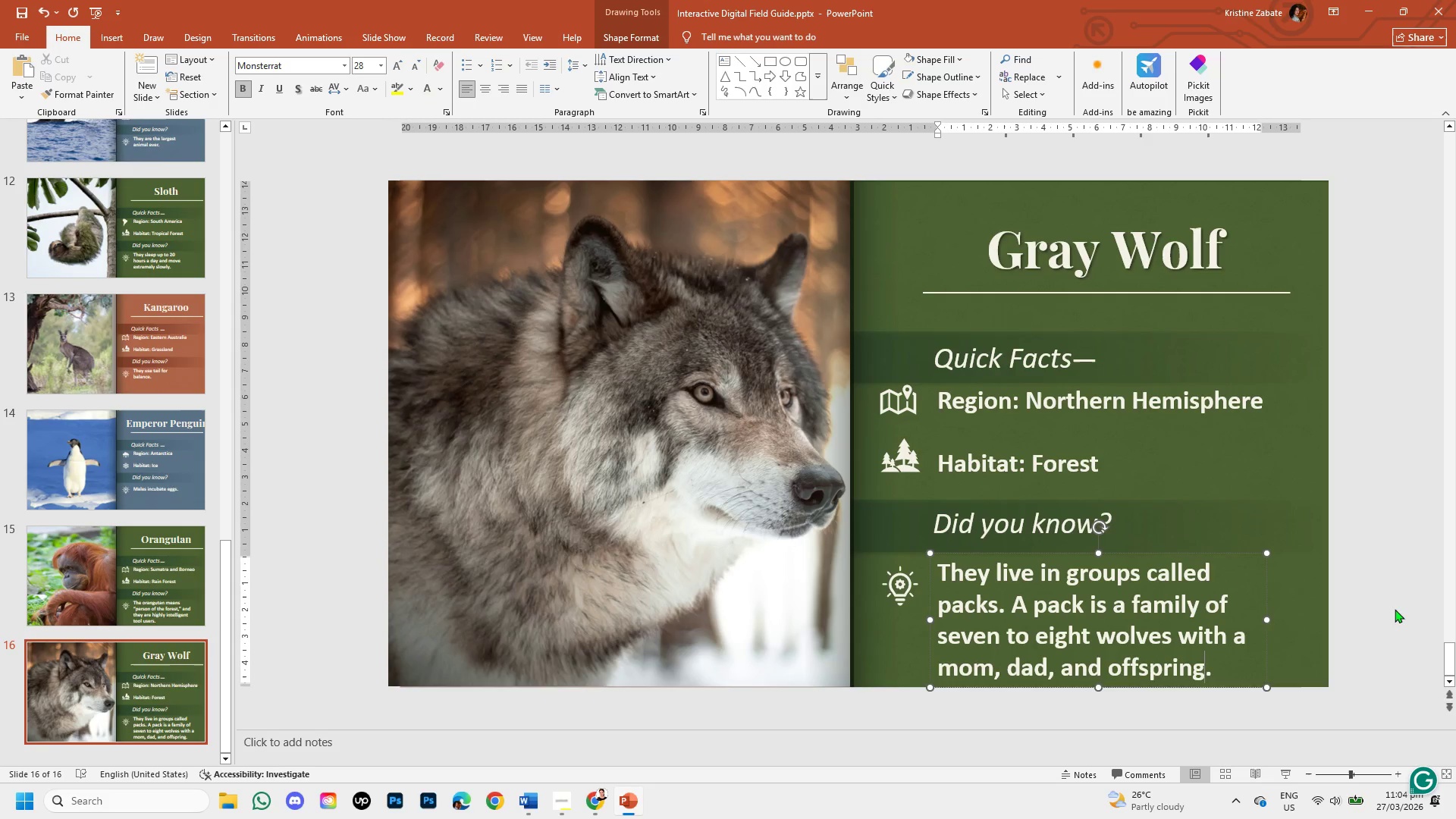 
wait(17.25)
 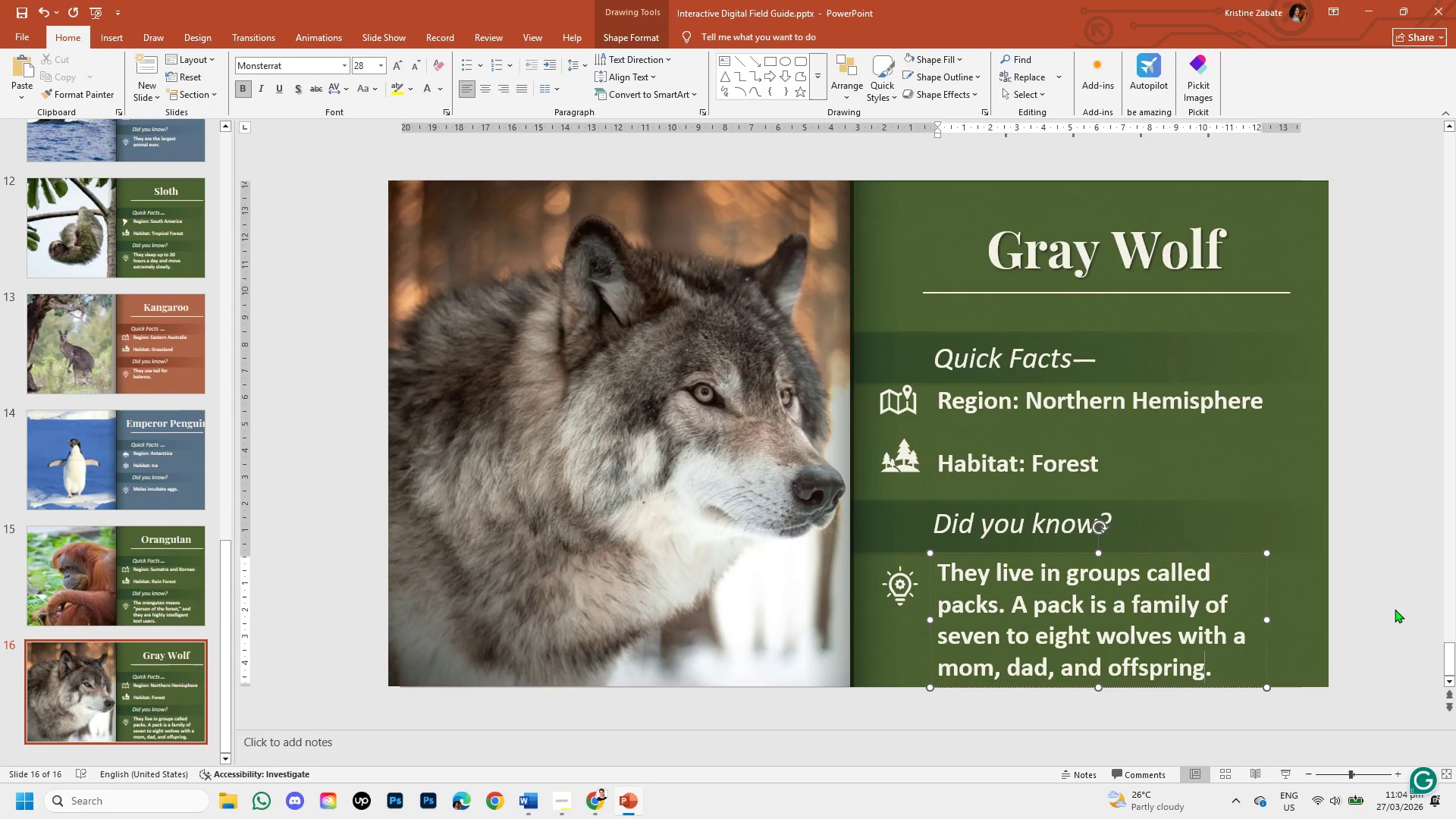 
left_click([1348, 644])
 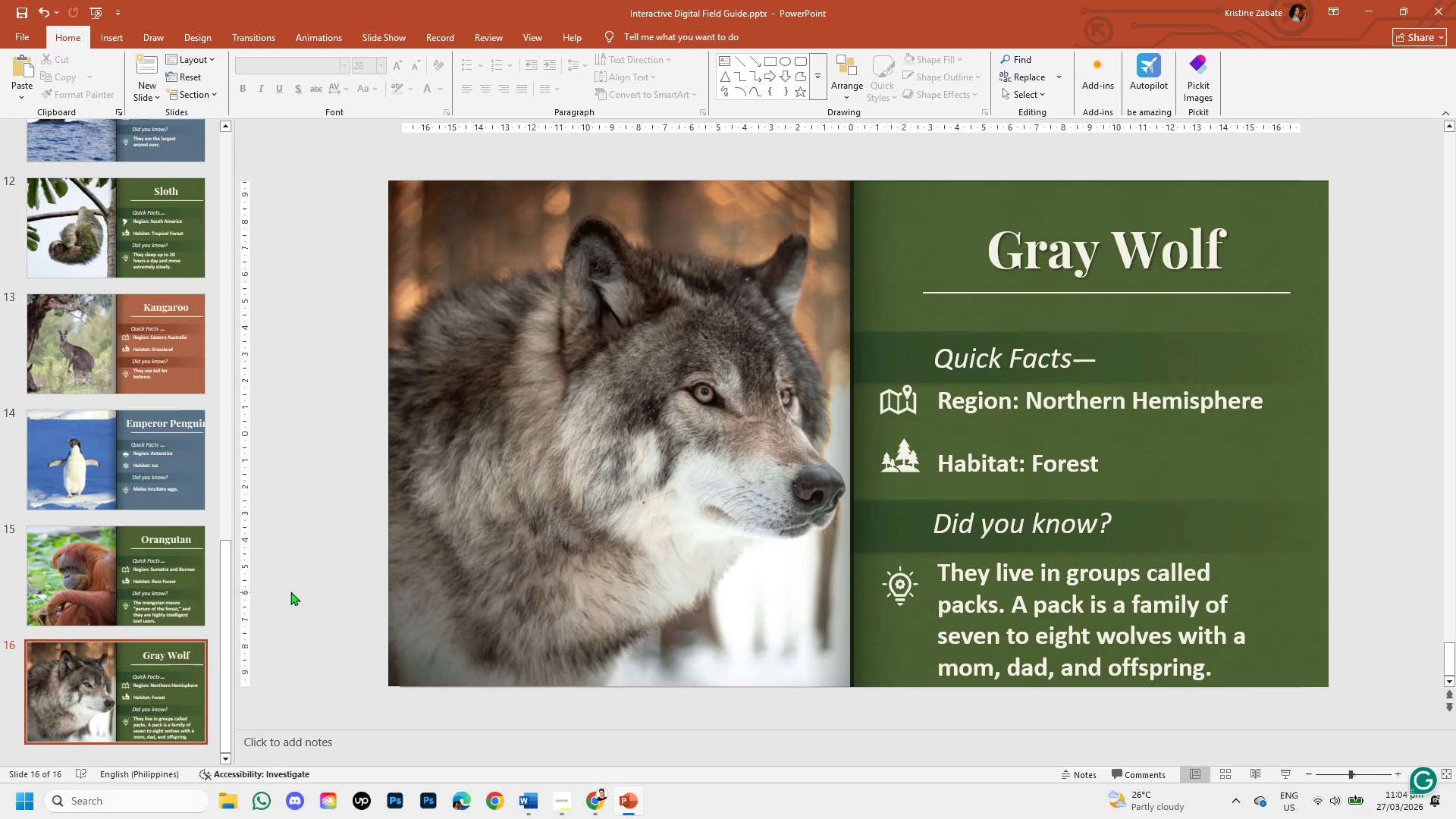 
scroll: coordinate [212, 585], scroll_direction: down, amount: 2.0
 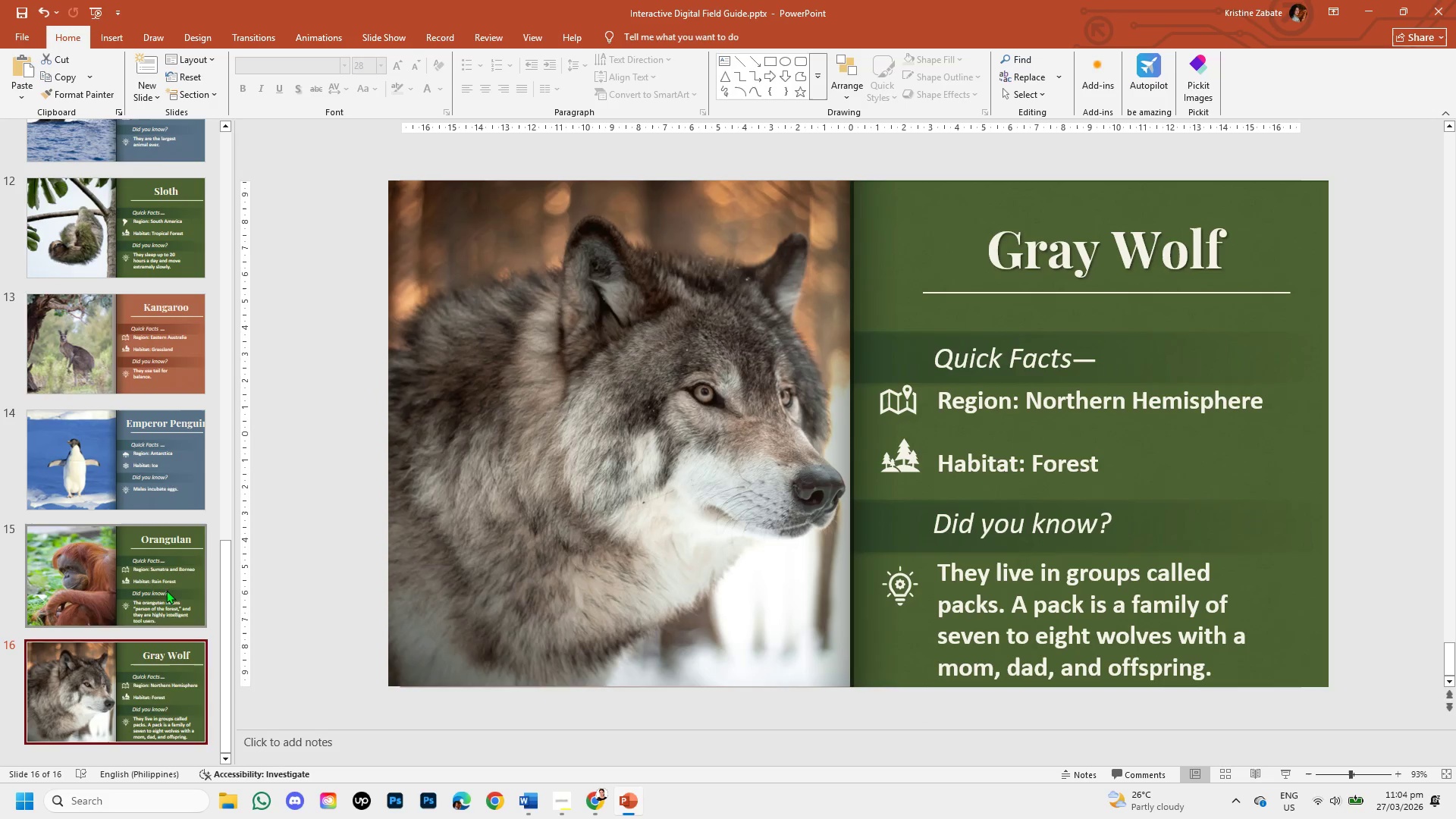 
left_click([164, 588])
 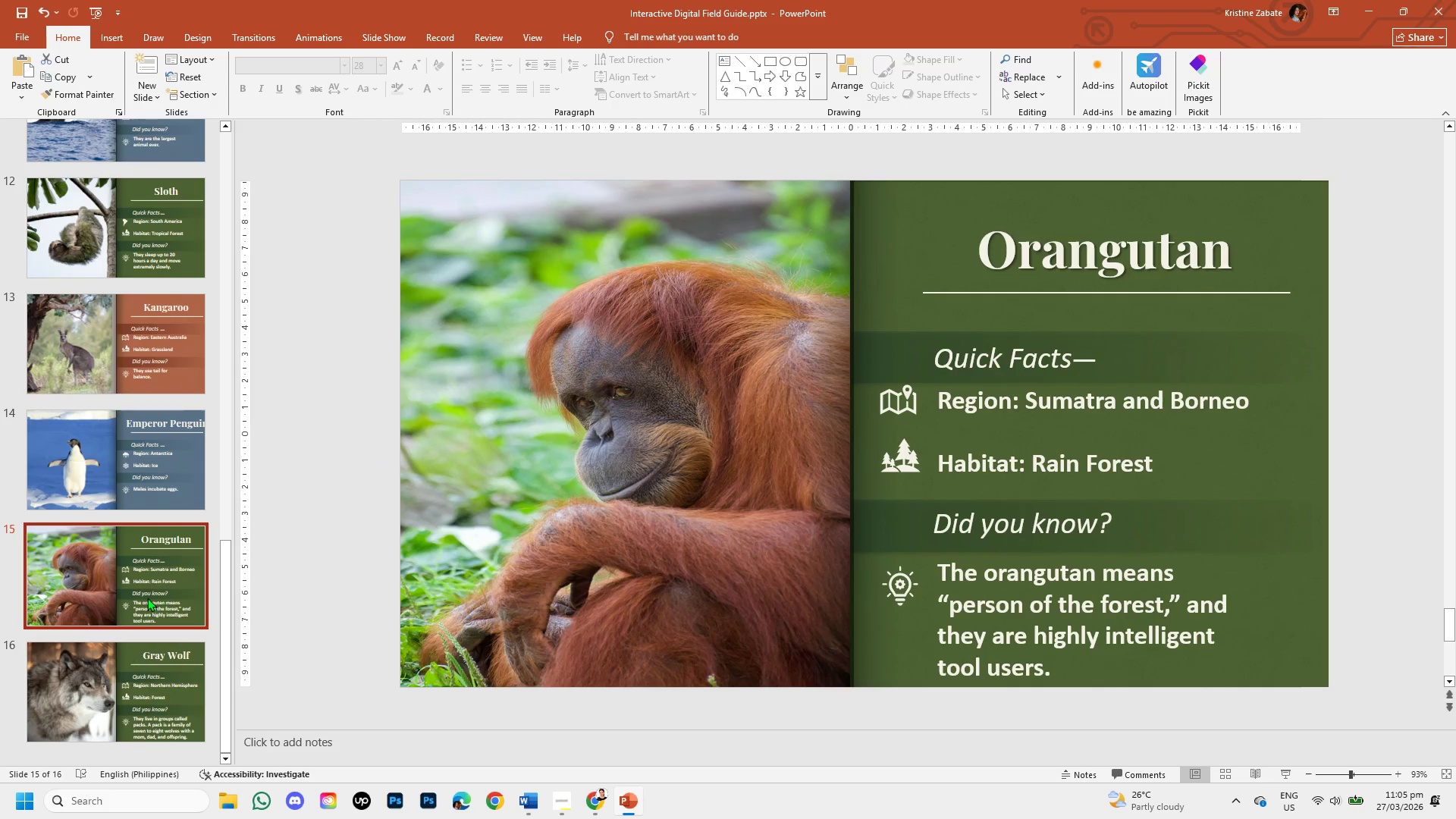 
scroll: coordinate [146, 598], scroll_direction: up, amount: 3.0
 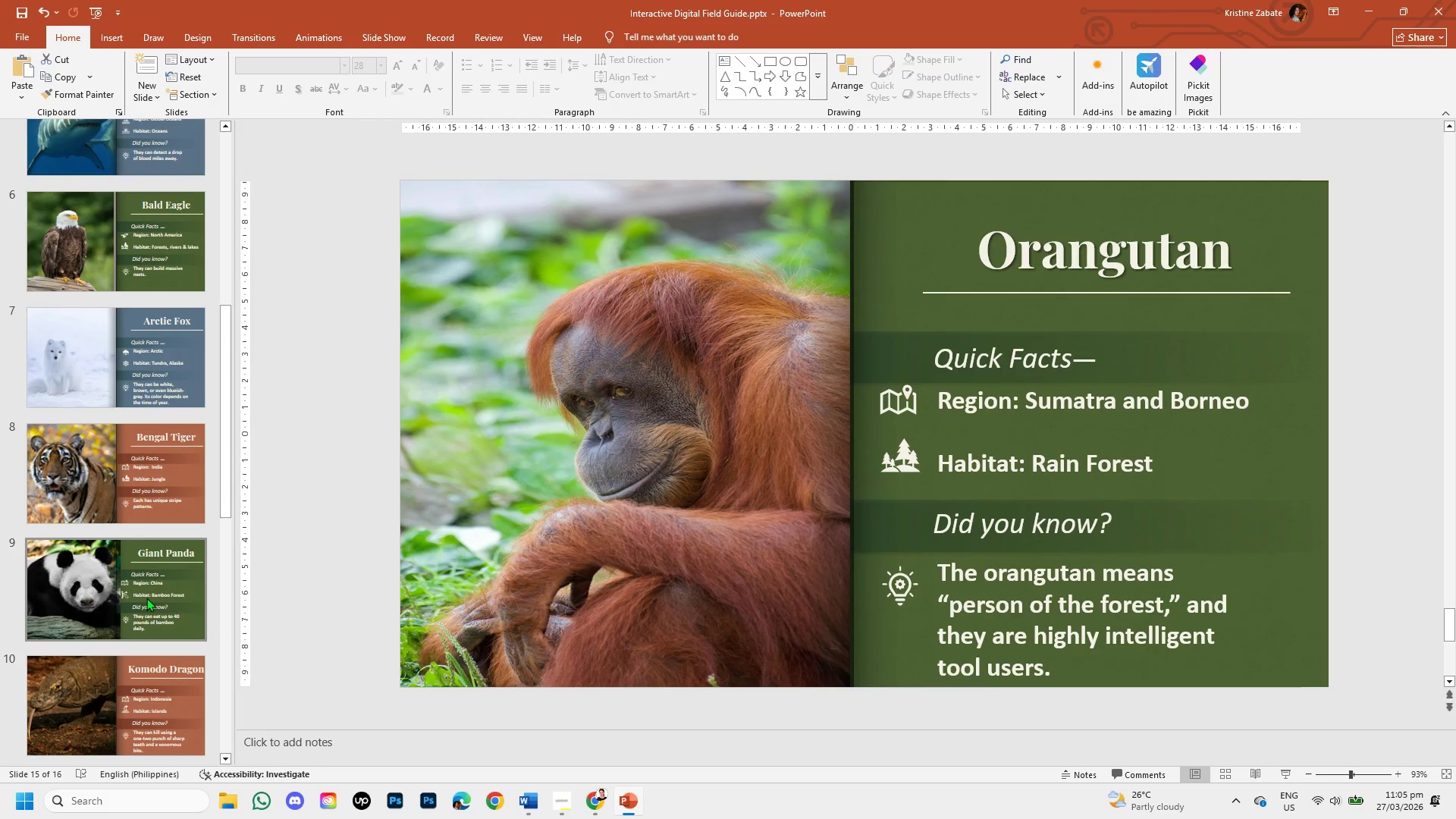 
left_click([146, 598])
 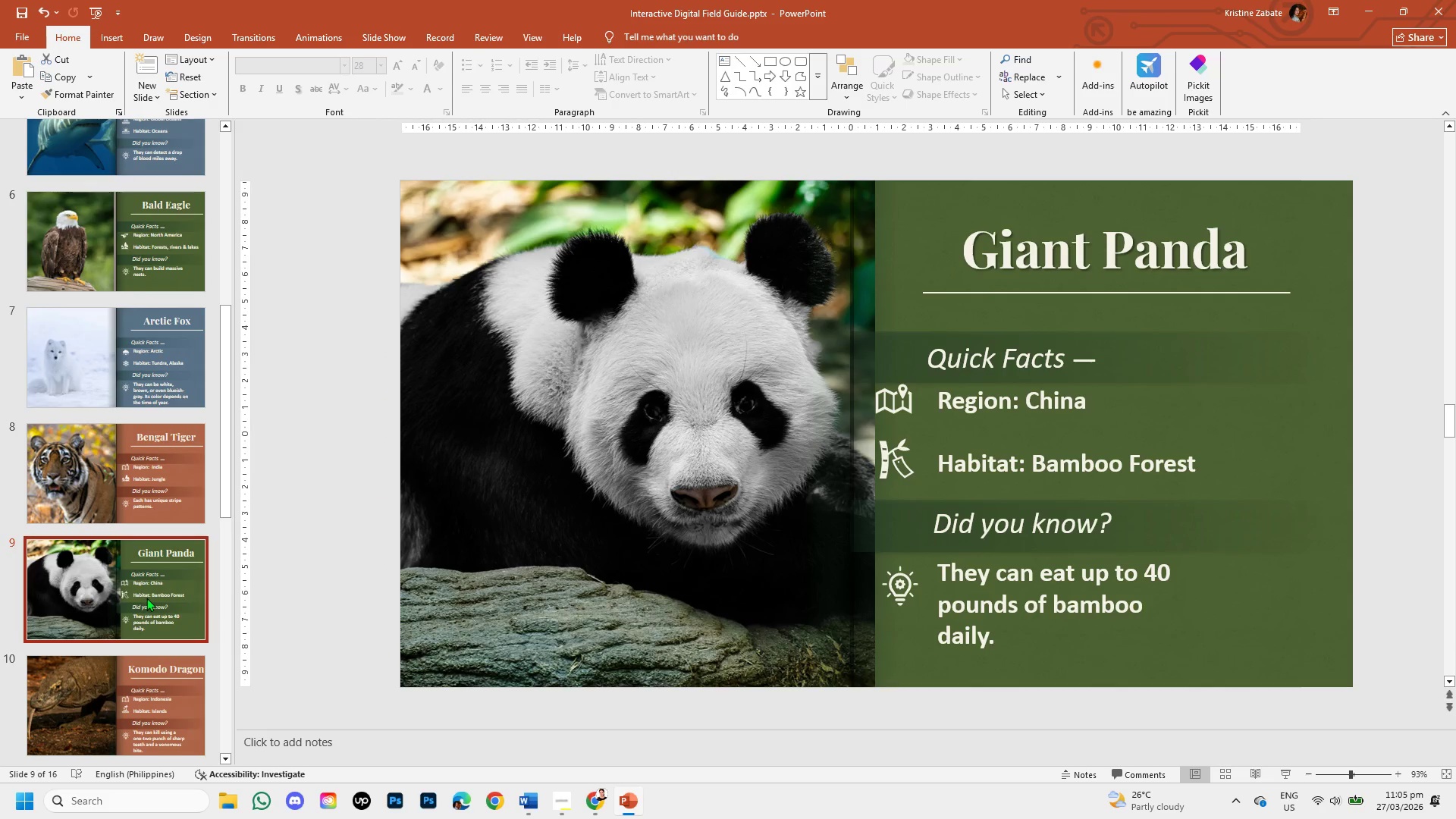 
scroll: coordinate [146, 598], scroll_direction: down, amount: 2.0
 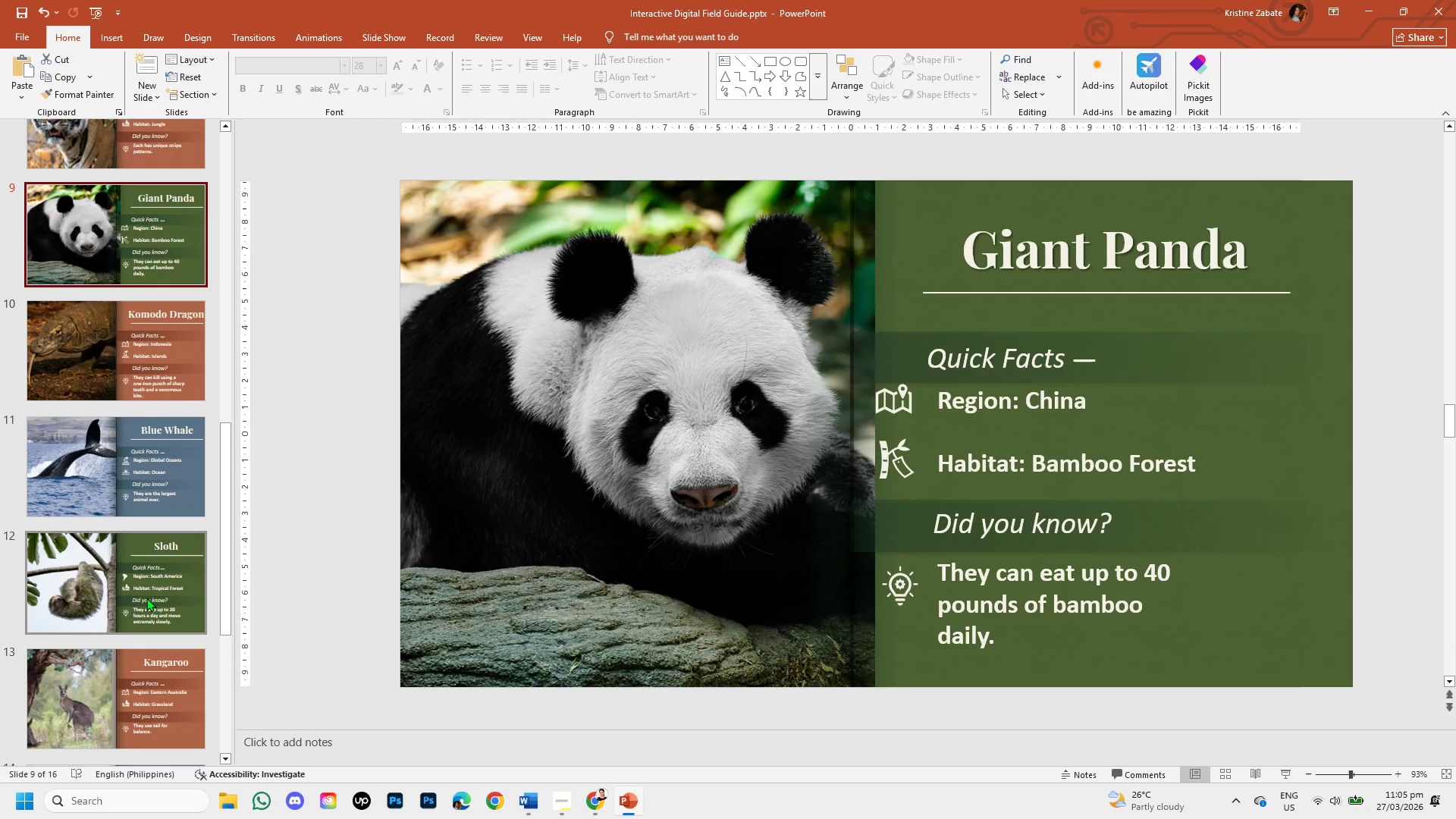 
right_click([146, 598])
 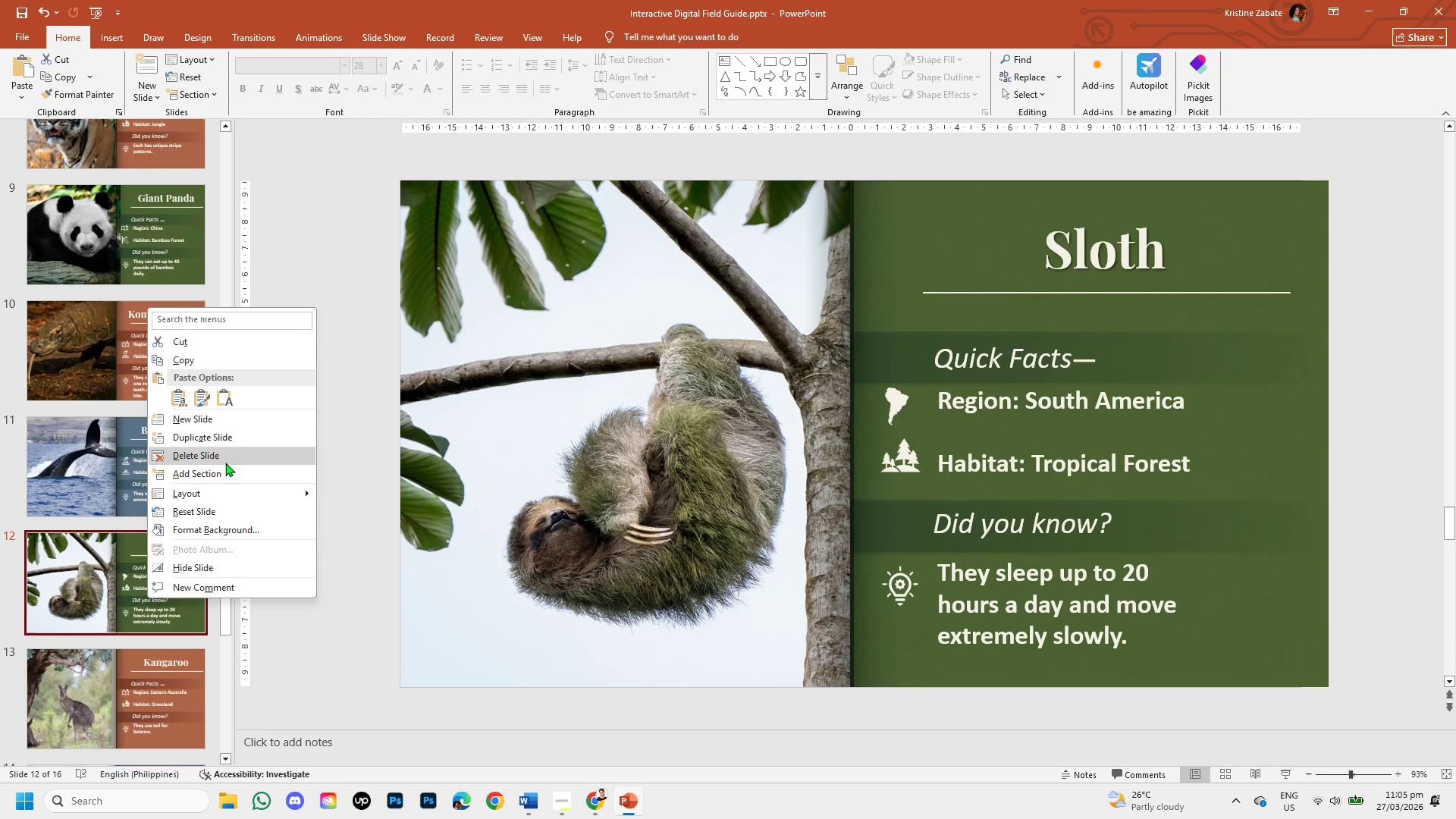 
left_click([230, 440])
 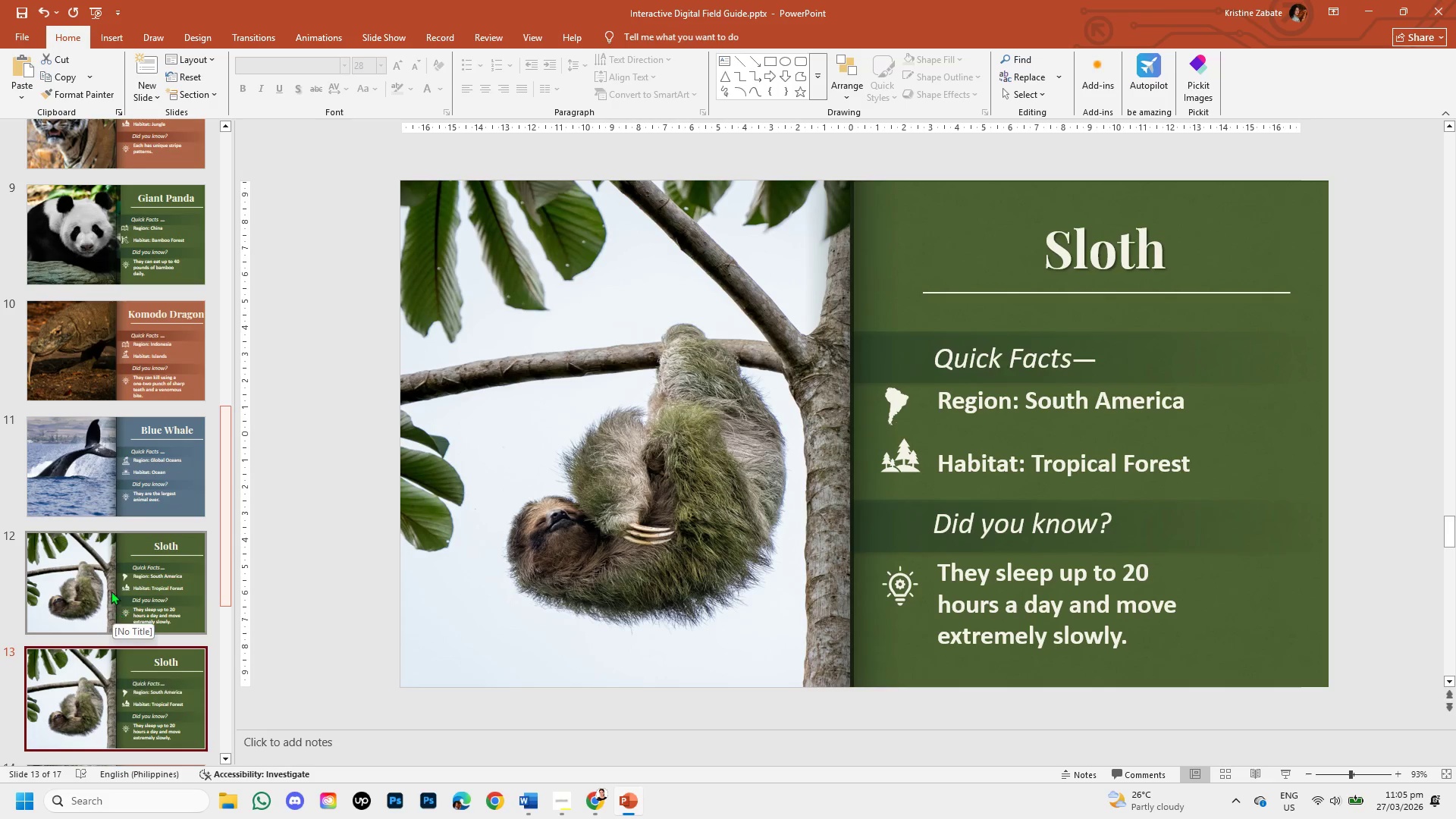 
left_click_drag(start_coordinate=[81, 659], to_coordinate=[95, 324])
 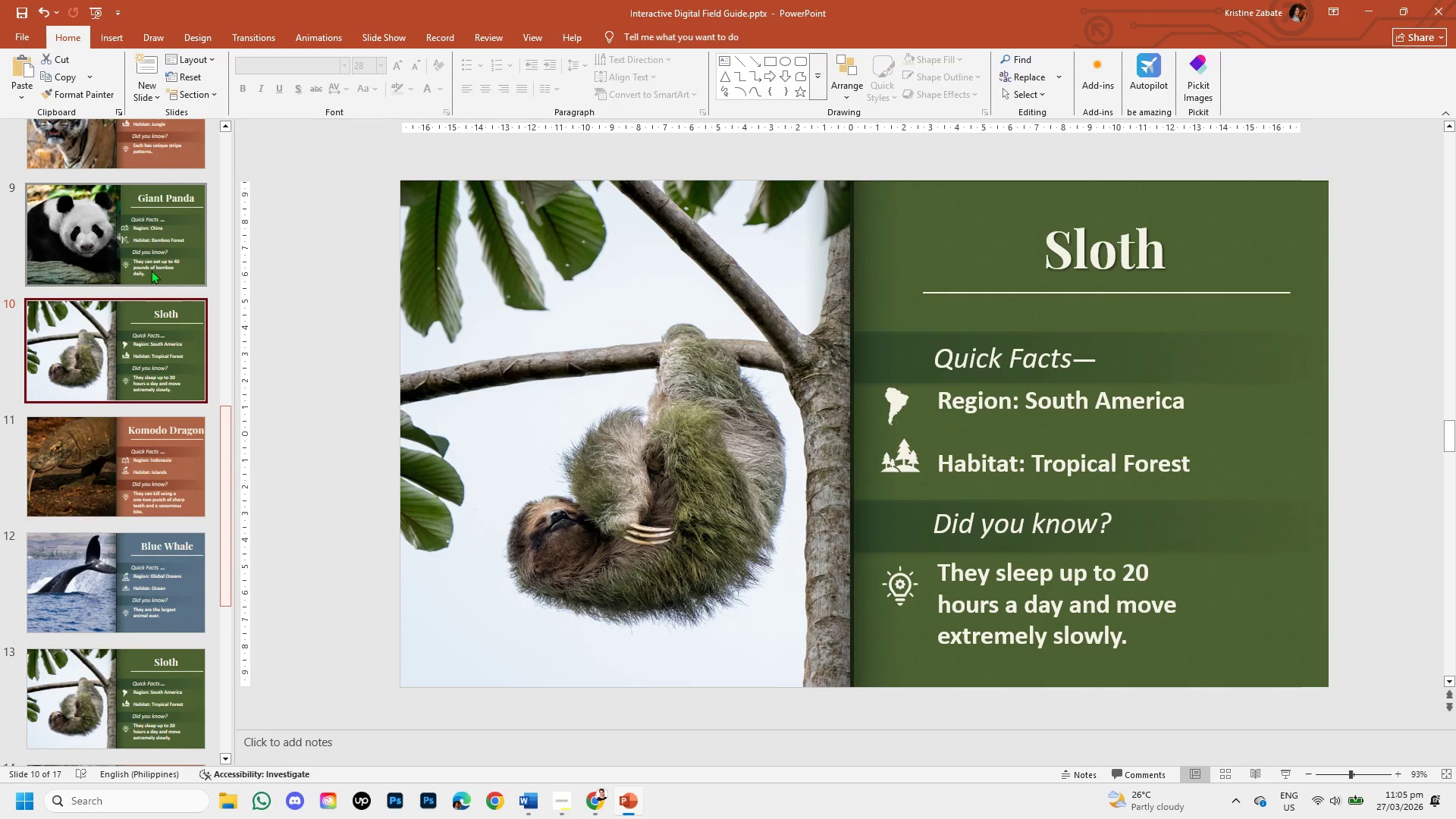 
left_click([151, 270])
 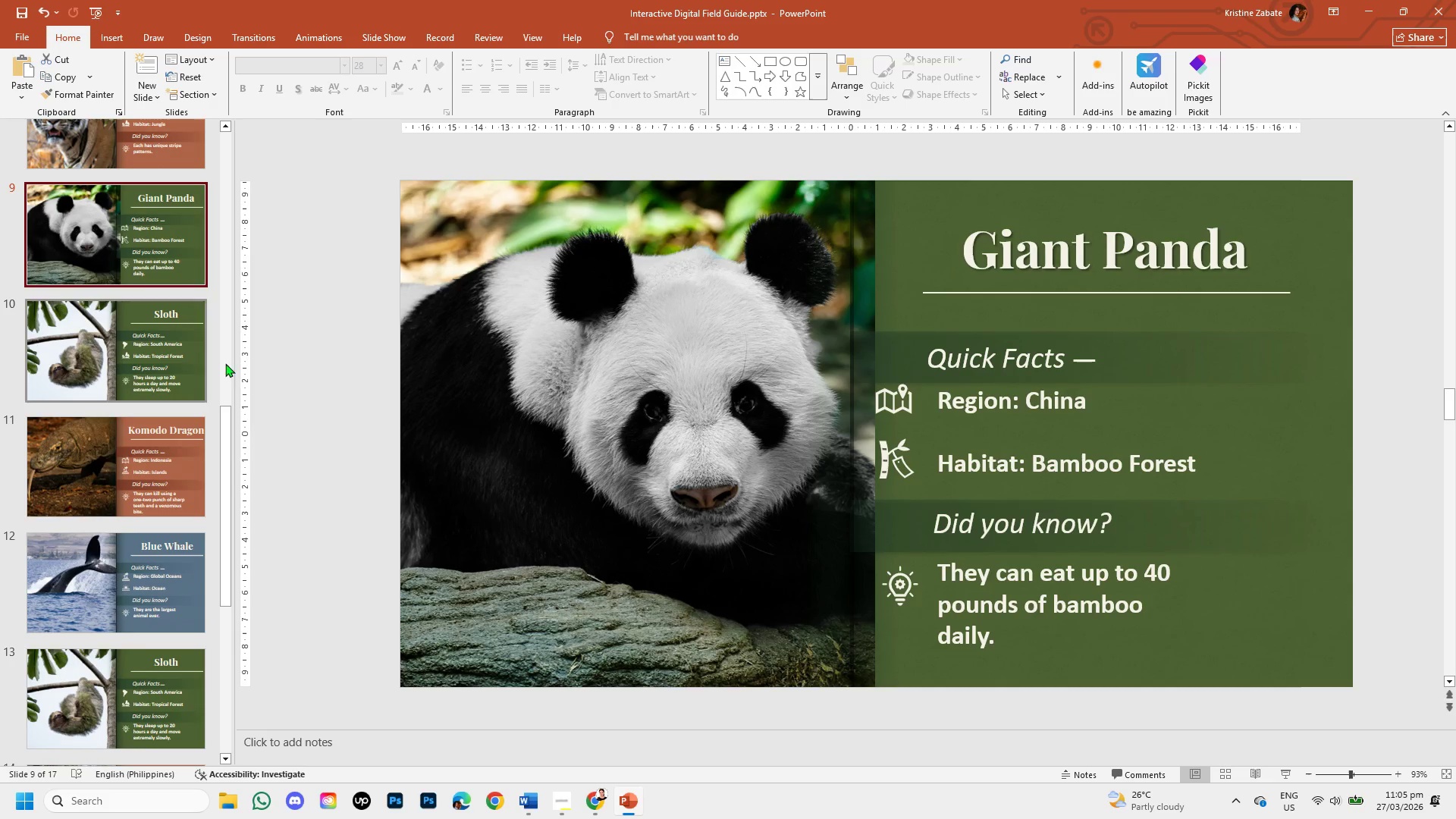 
left_click([99, 356])
 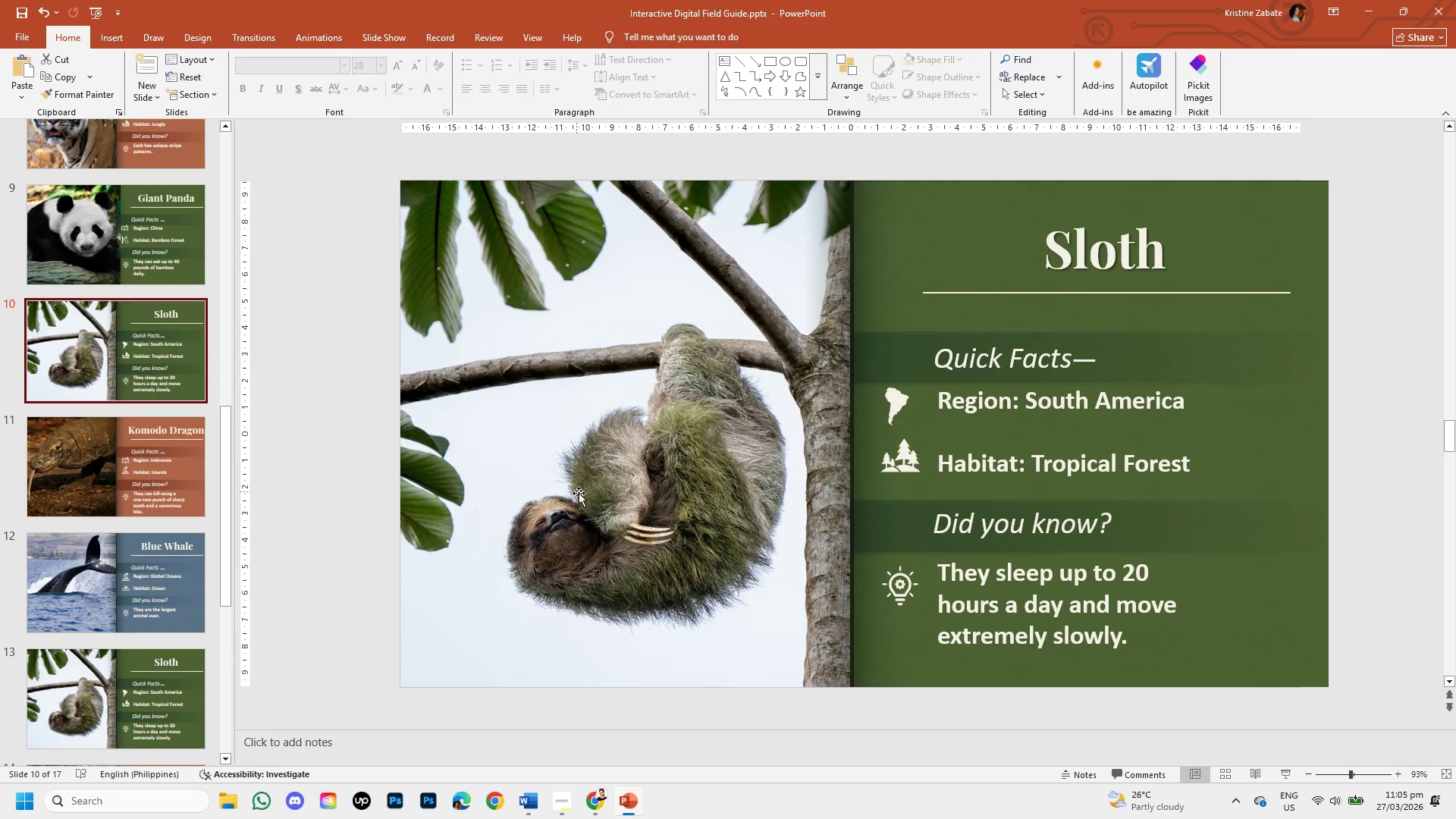 
left_click([579, 494])
 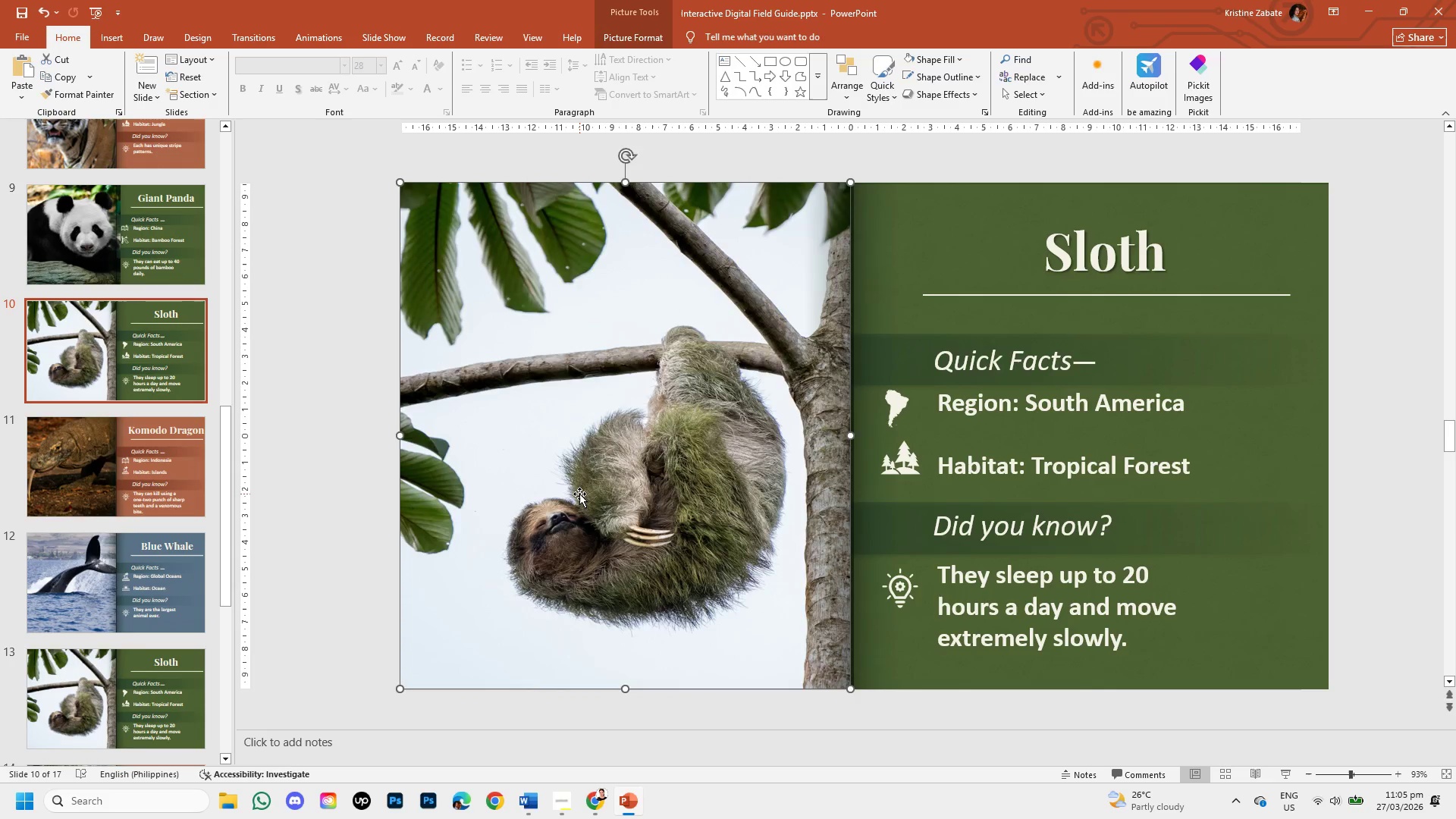 
key(Backspace)
 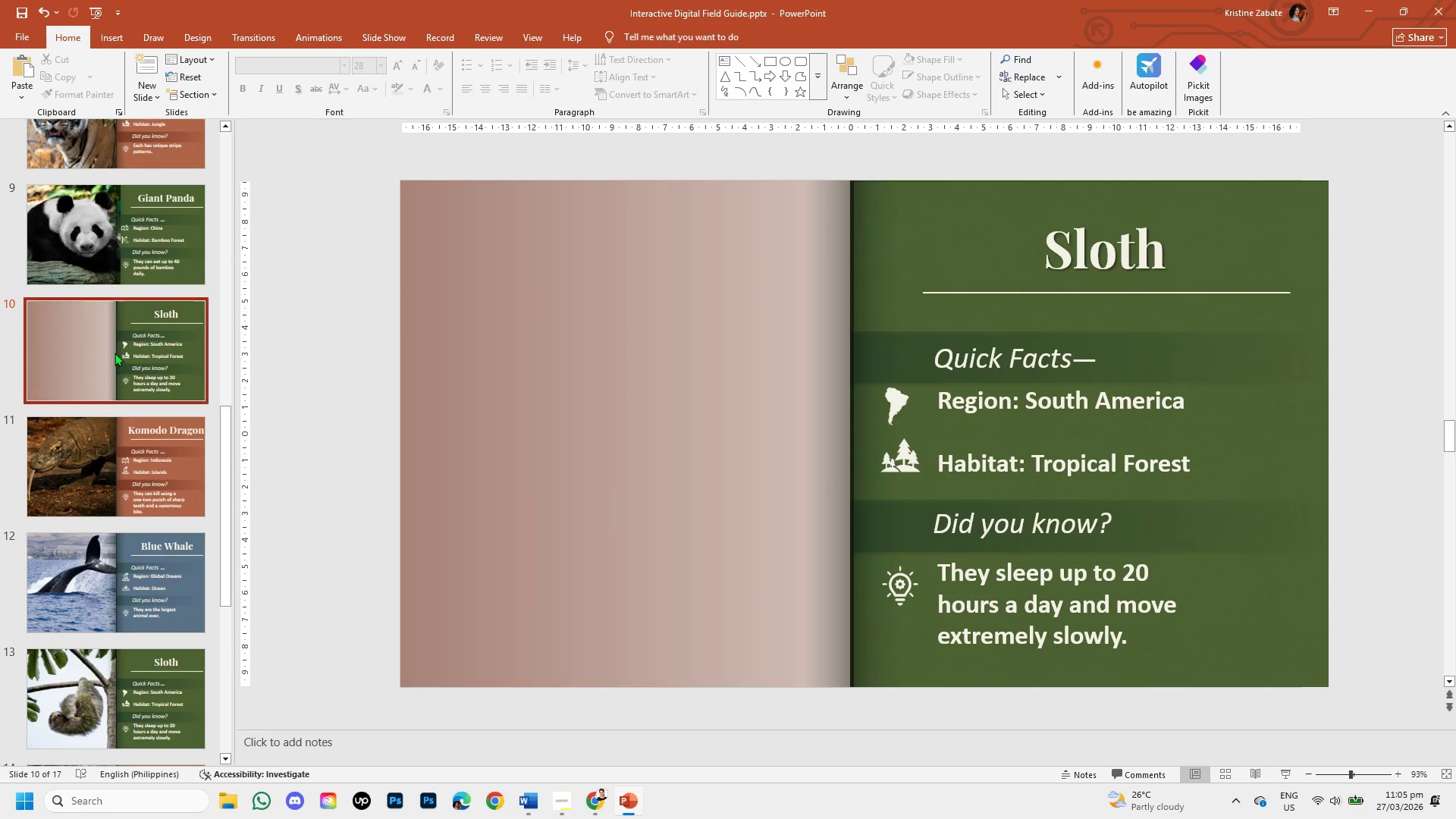 
left_click([104, 229])
 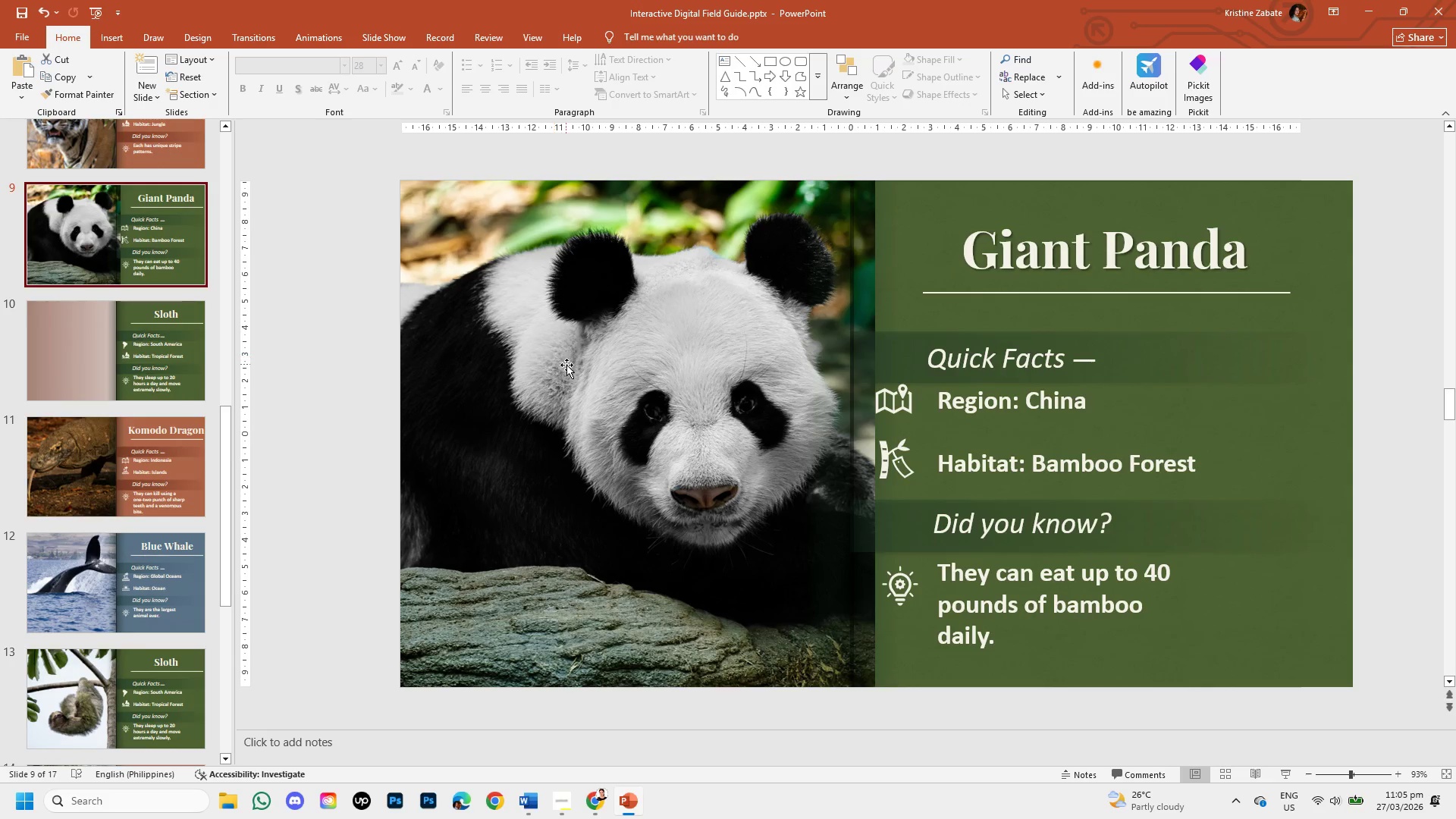 
left_click([566, 366])
 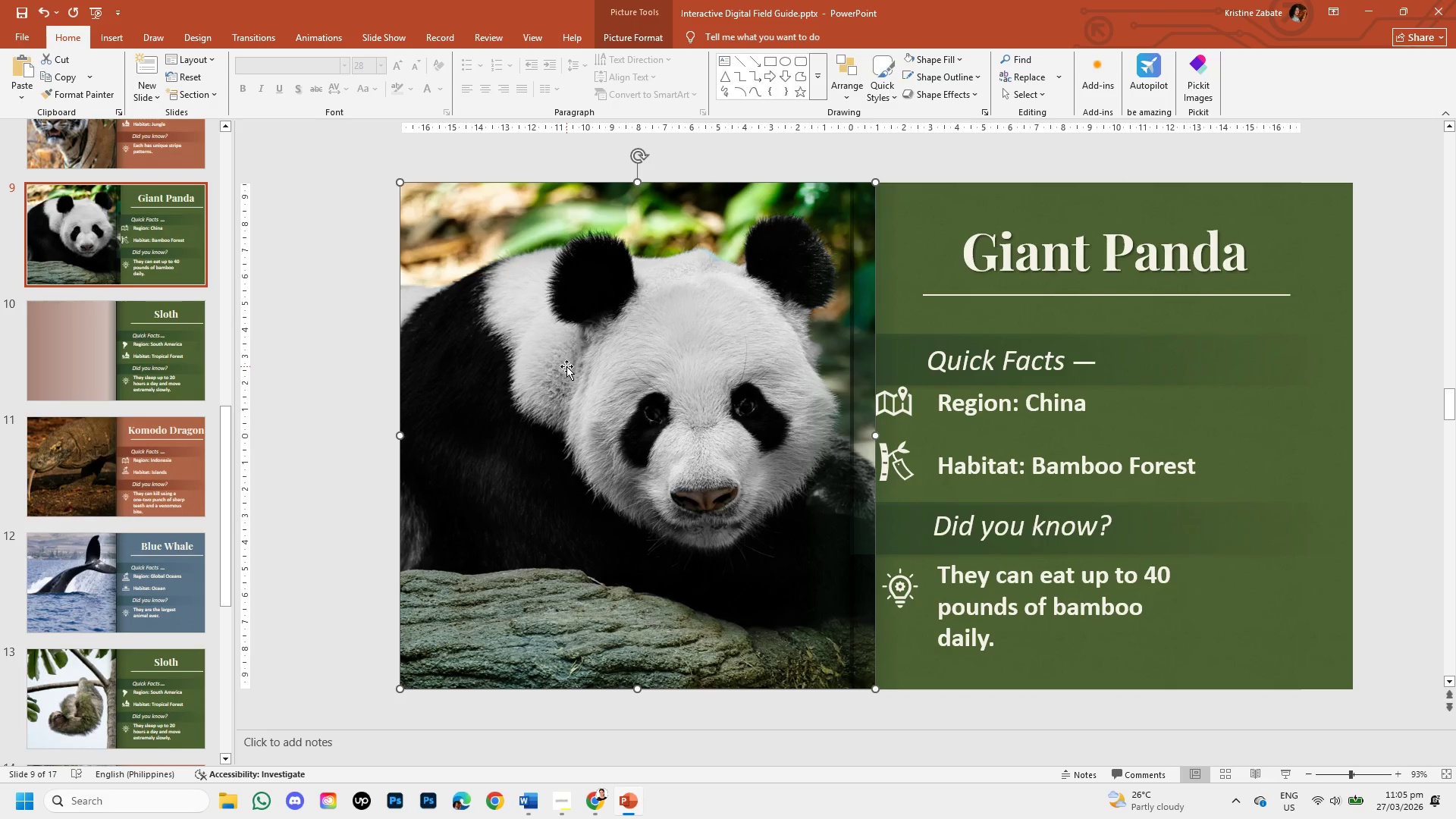 
right_click([566, 366])
 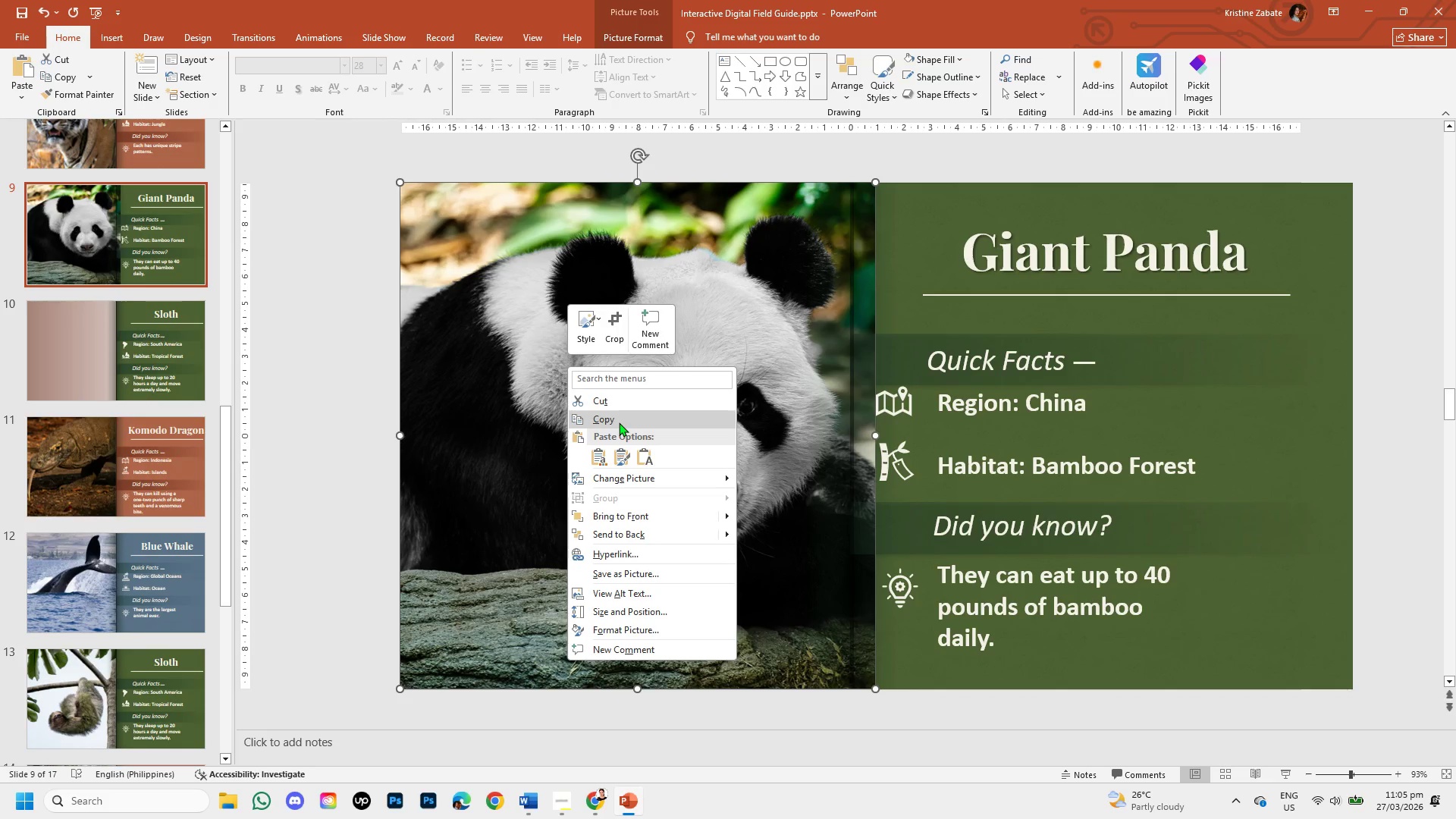 
left_click([619, 422])
 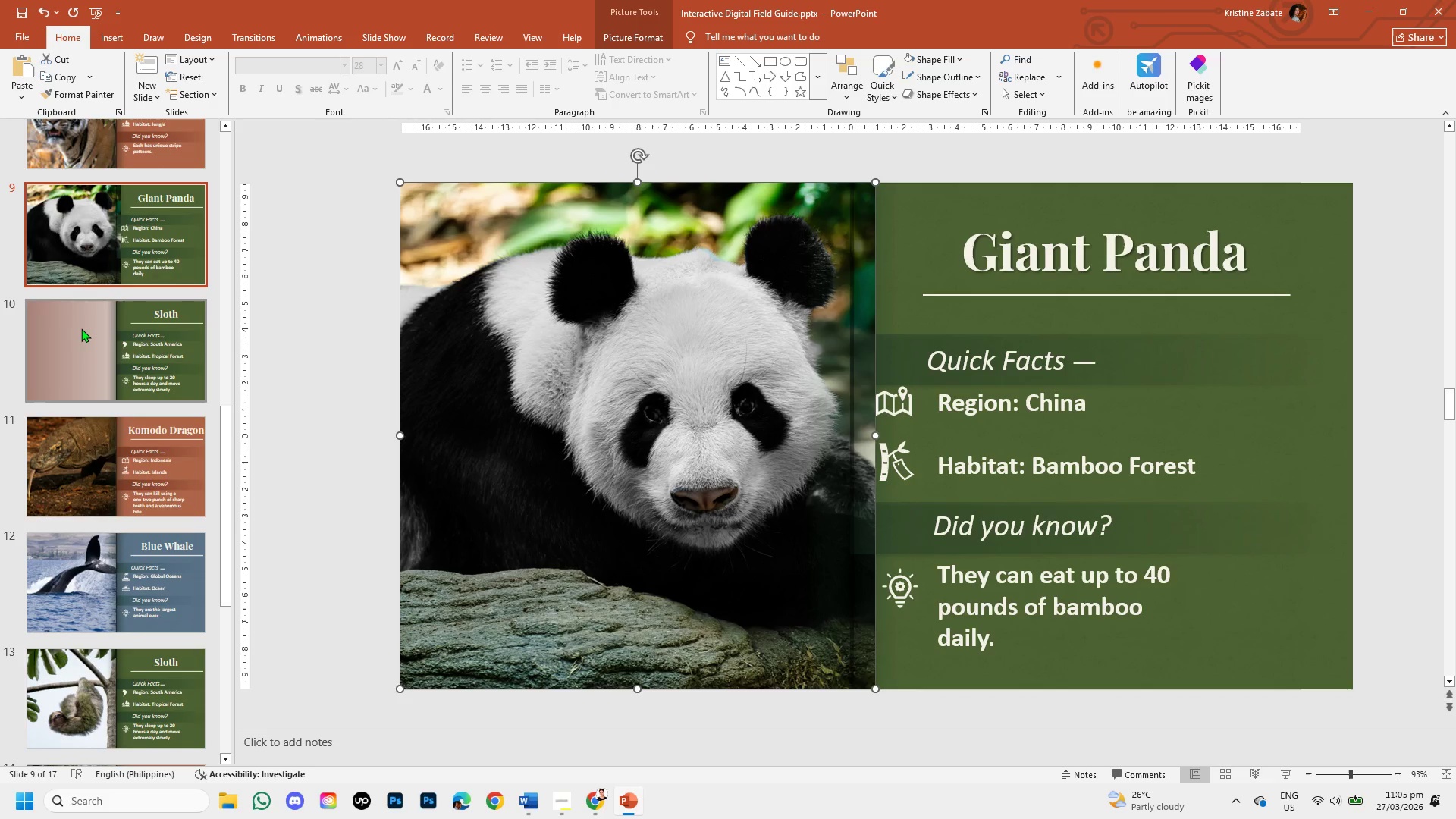 
left_click([81, 330])
 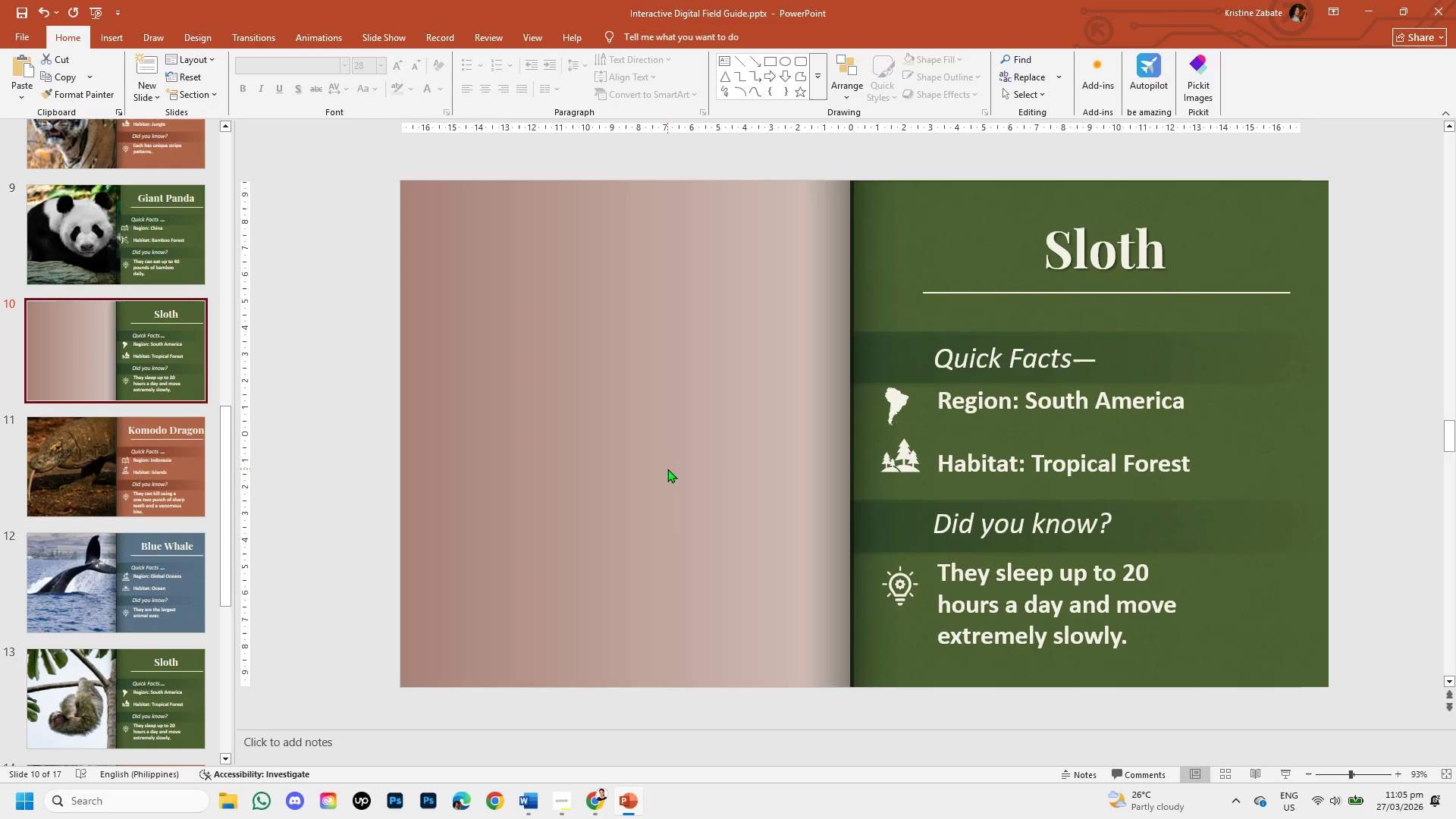 
left_click([667, 469])
 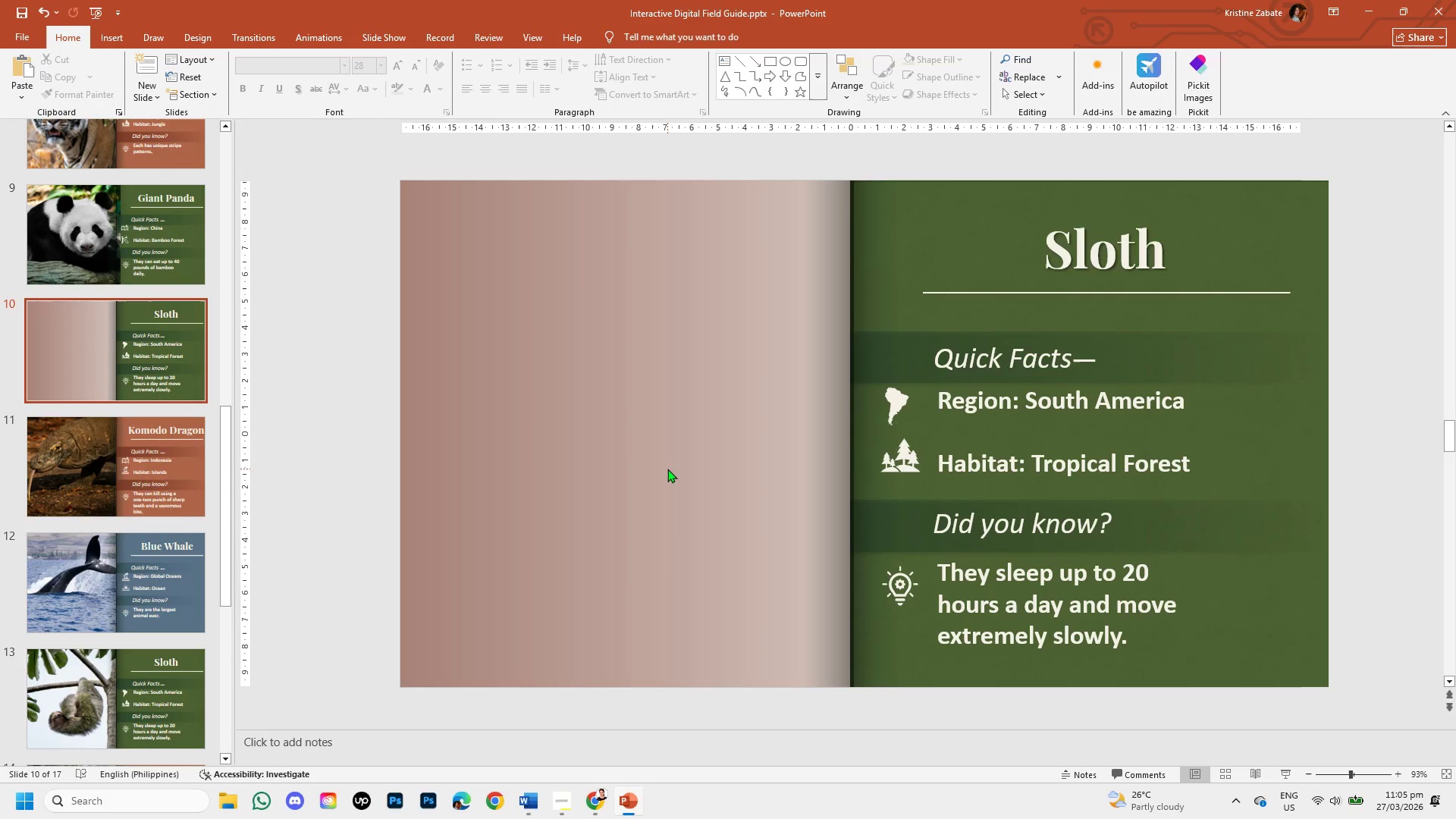 
key(Control+V)
 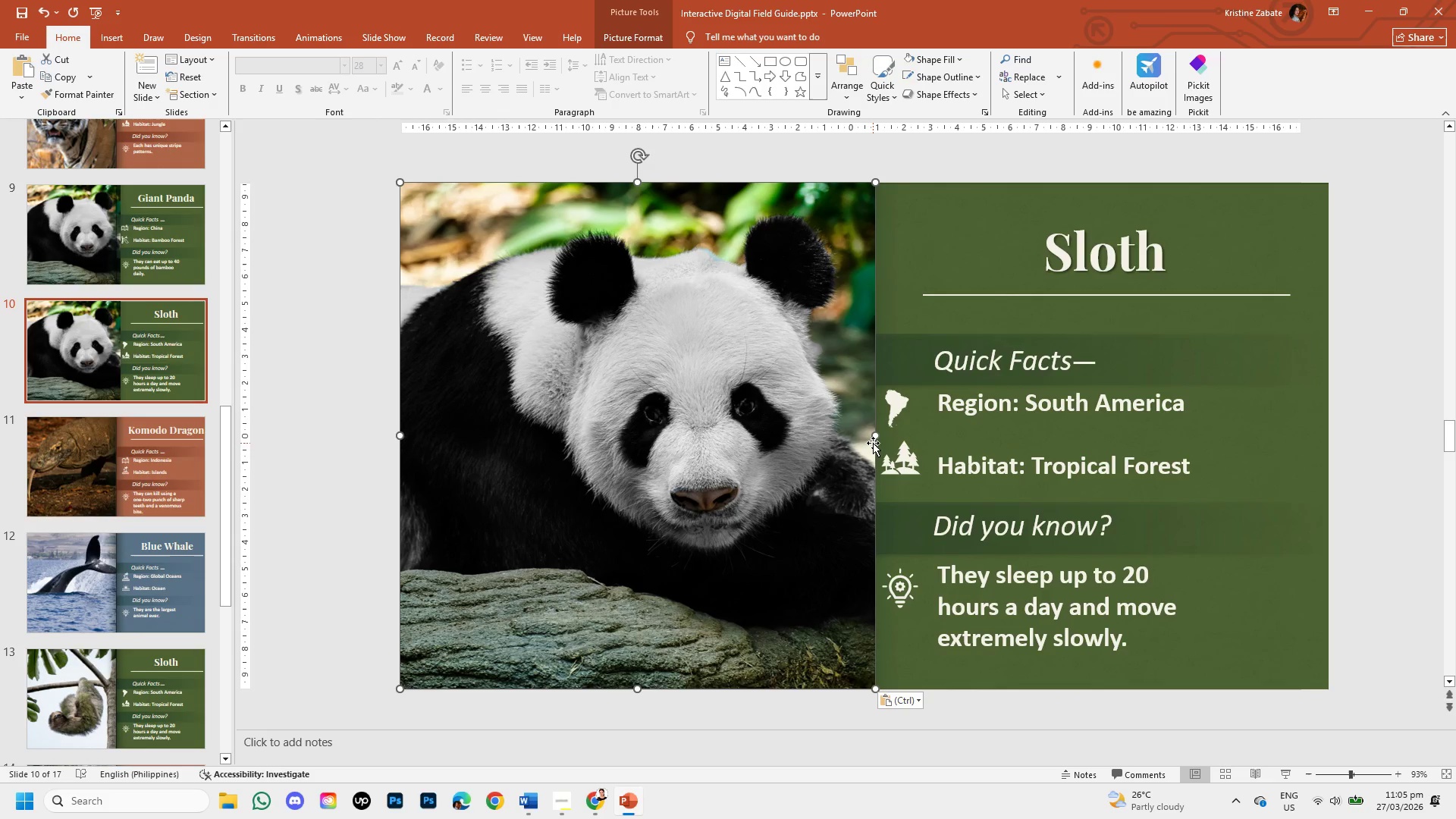 
left_click_drag(start_coordinate=[875, 437], to_coordinate=[856, 437])
 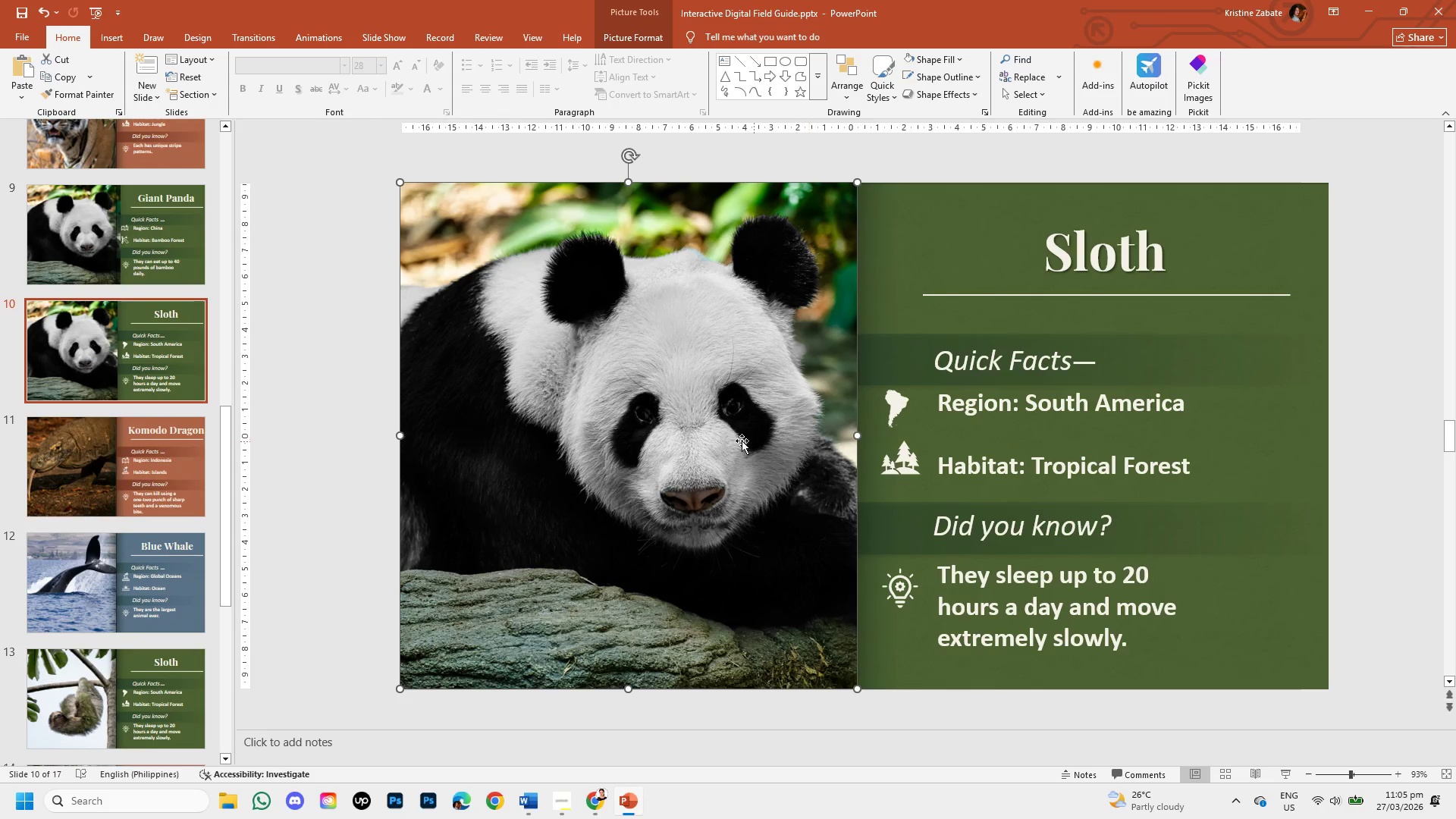 
right_click([722, 435])
 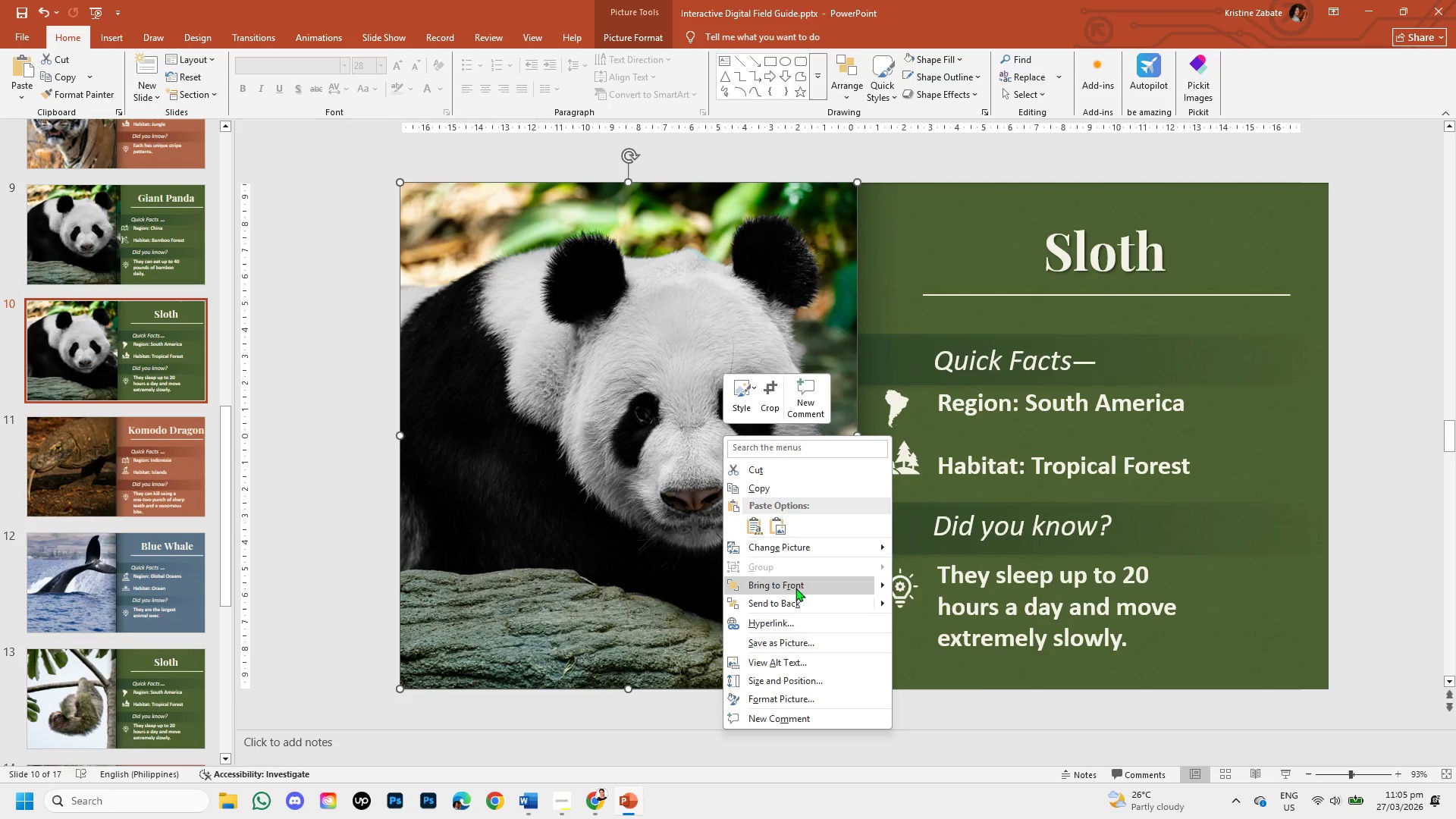 
left_click([800, 601])
 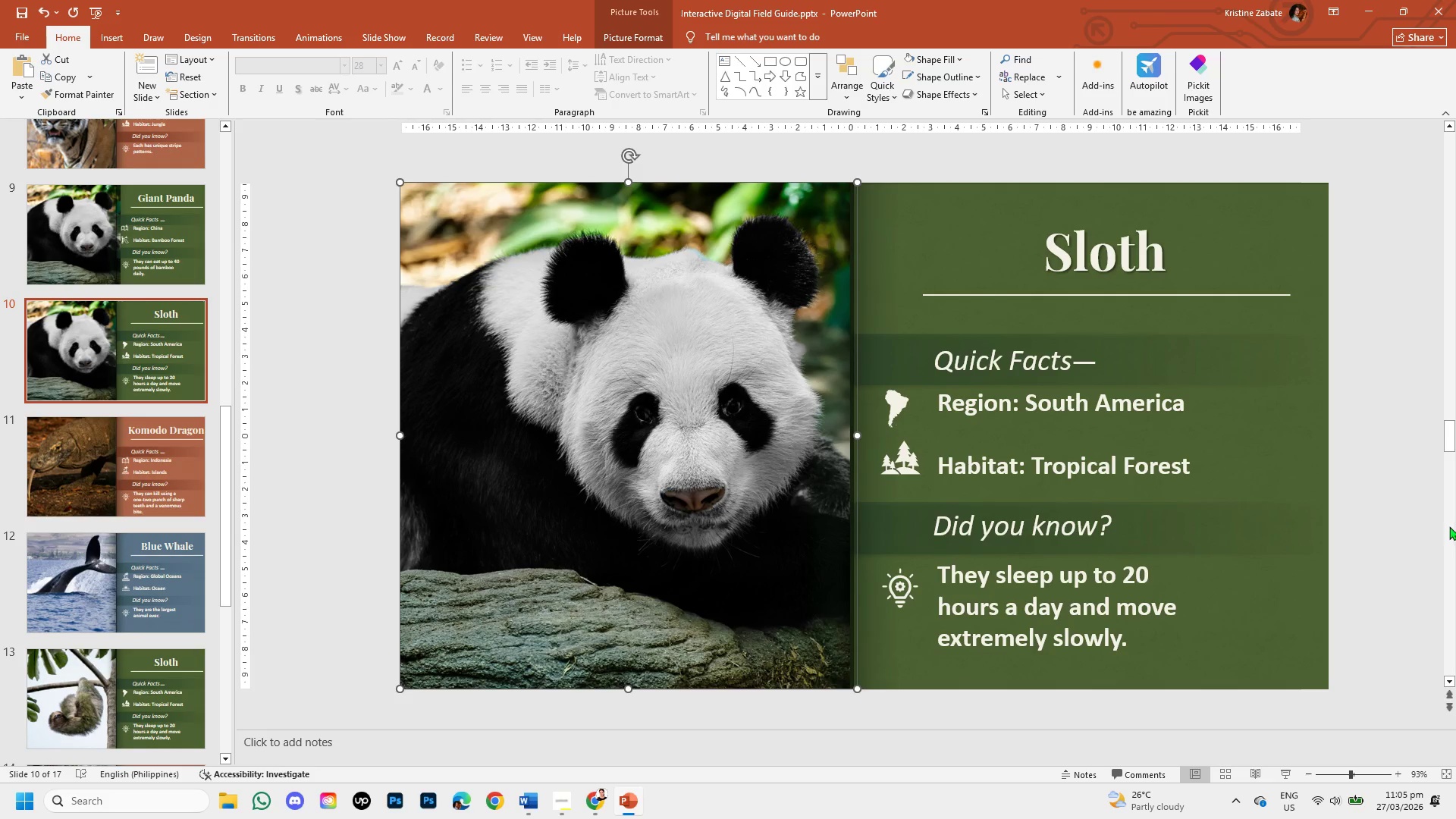 
left_click([1408, 530])
 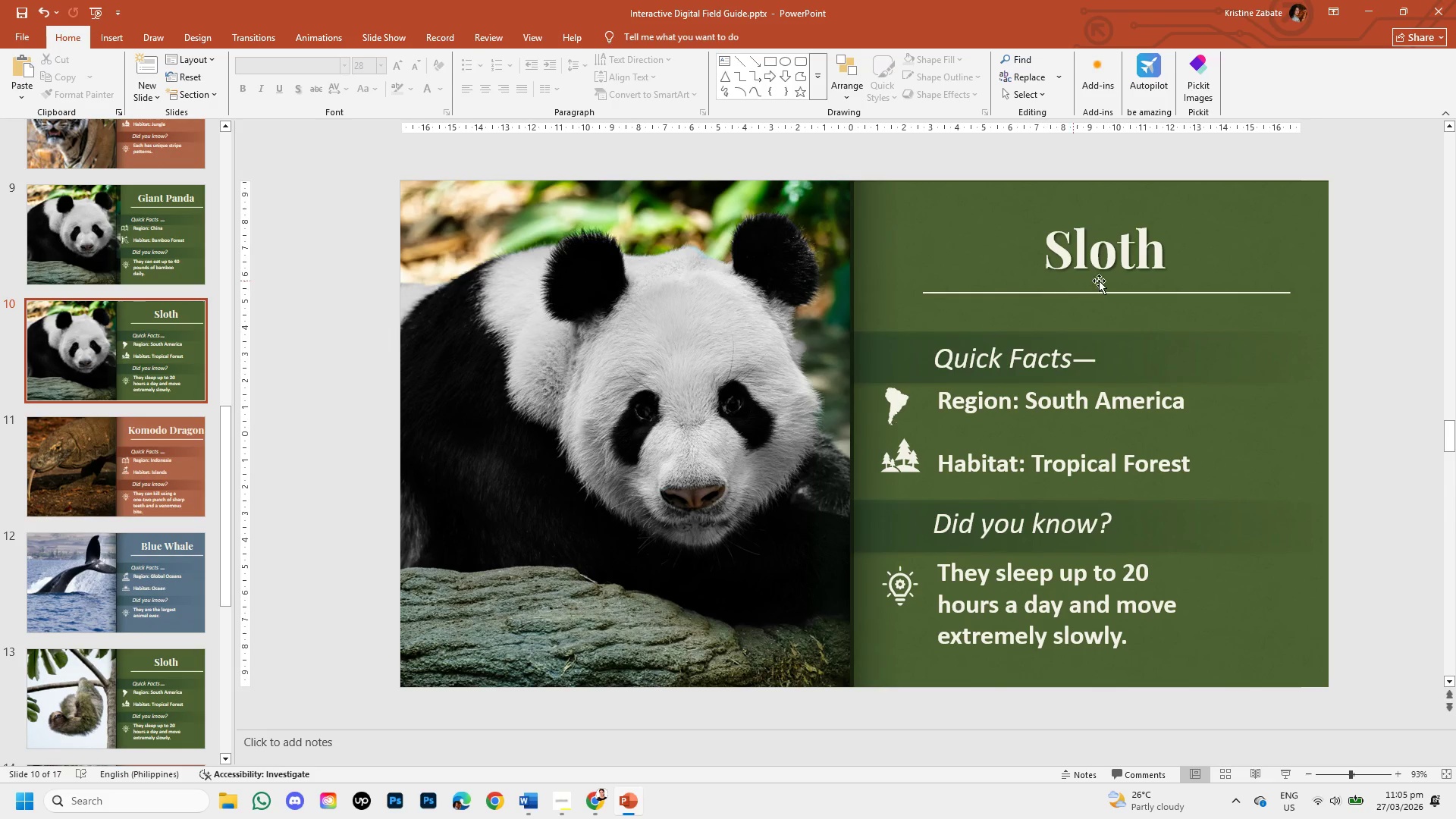 
left_click([1156, 253])
 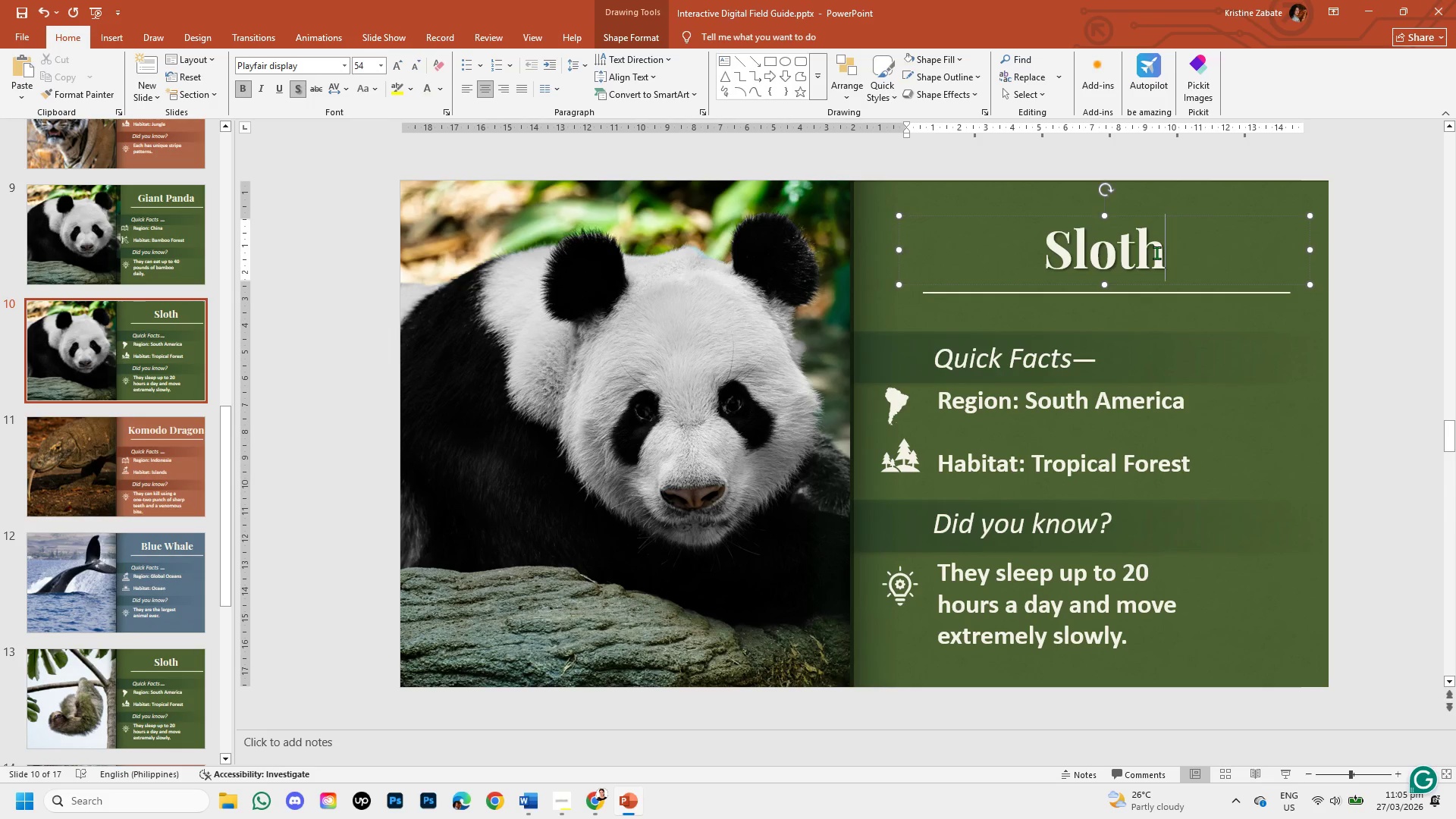 
key(Backspace)
key(Backspace)
key(Backspace)
key(Backspace)
key(Backspace)
type(Gian )
key(Backspace)
type(t Panda)
 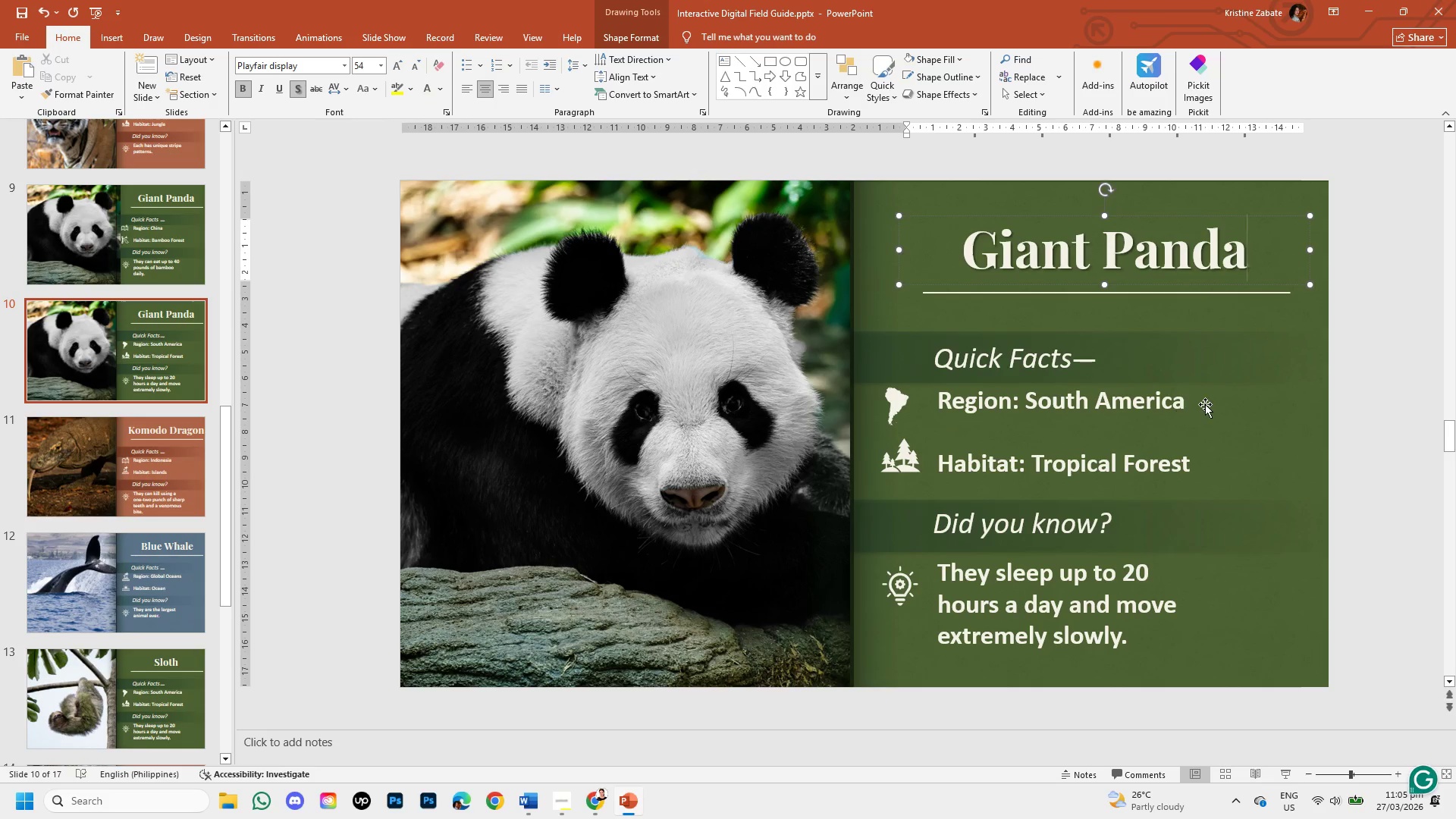 
left_click([1180, 404])
 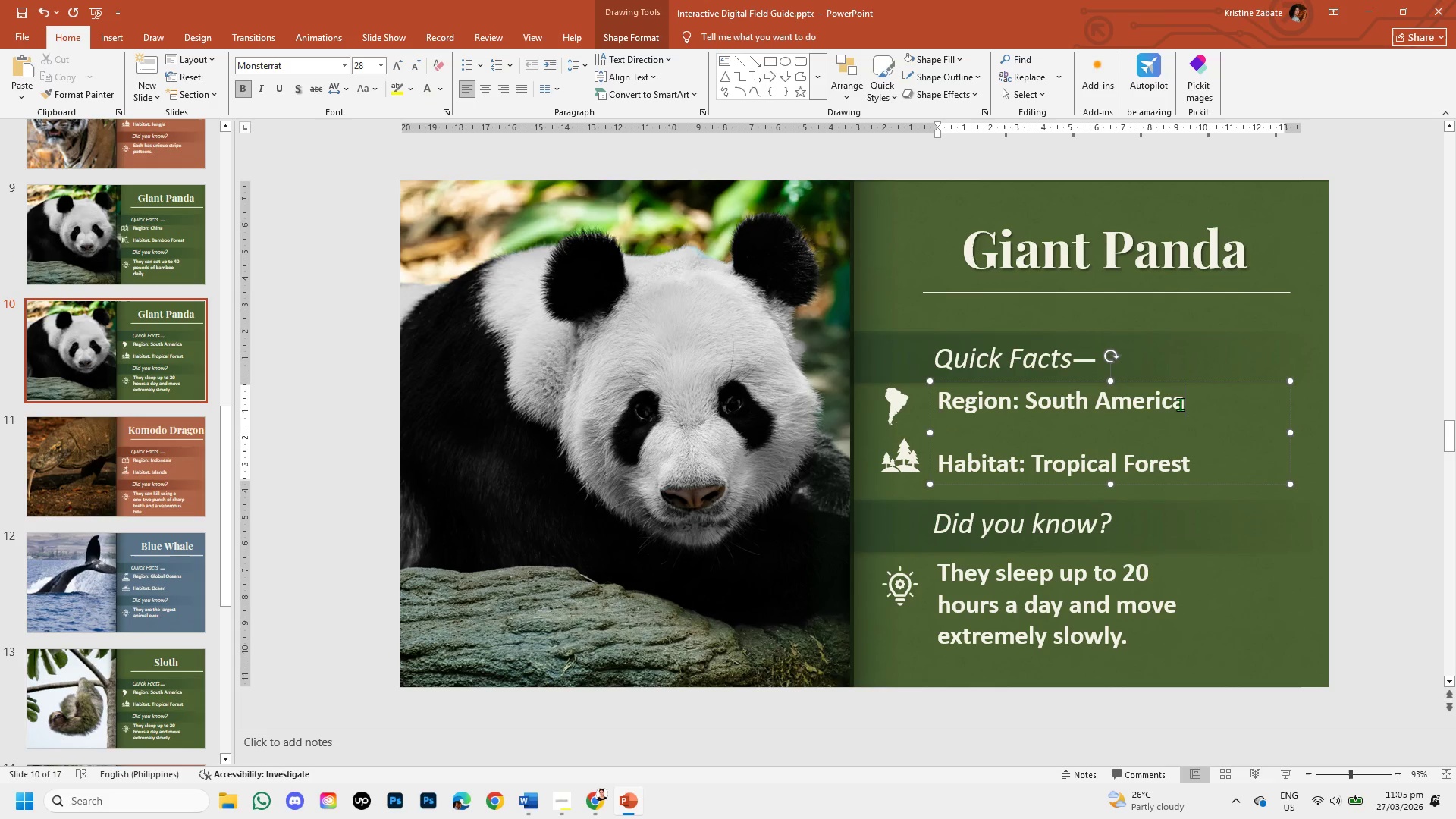 
key(Backspace)
key(Backspace)
key(Backspace)
key(Backspace)
key(Backspace)
key(Backspace)
type(China)
 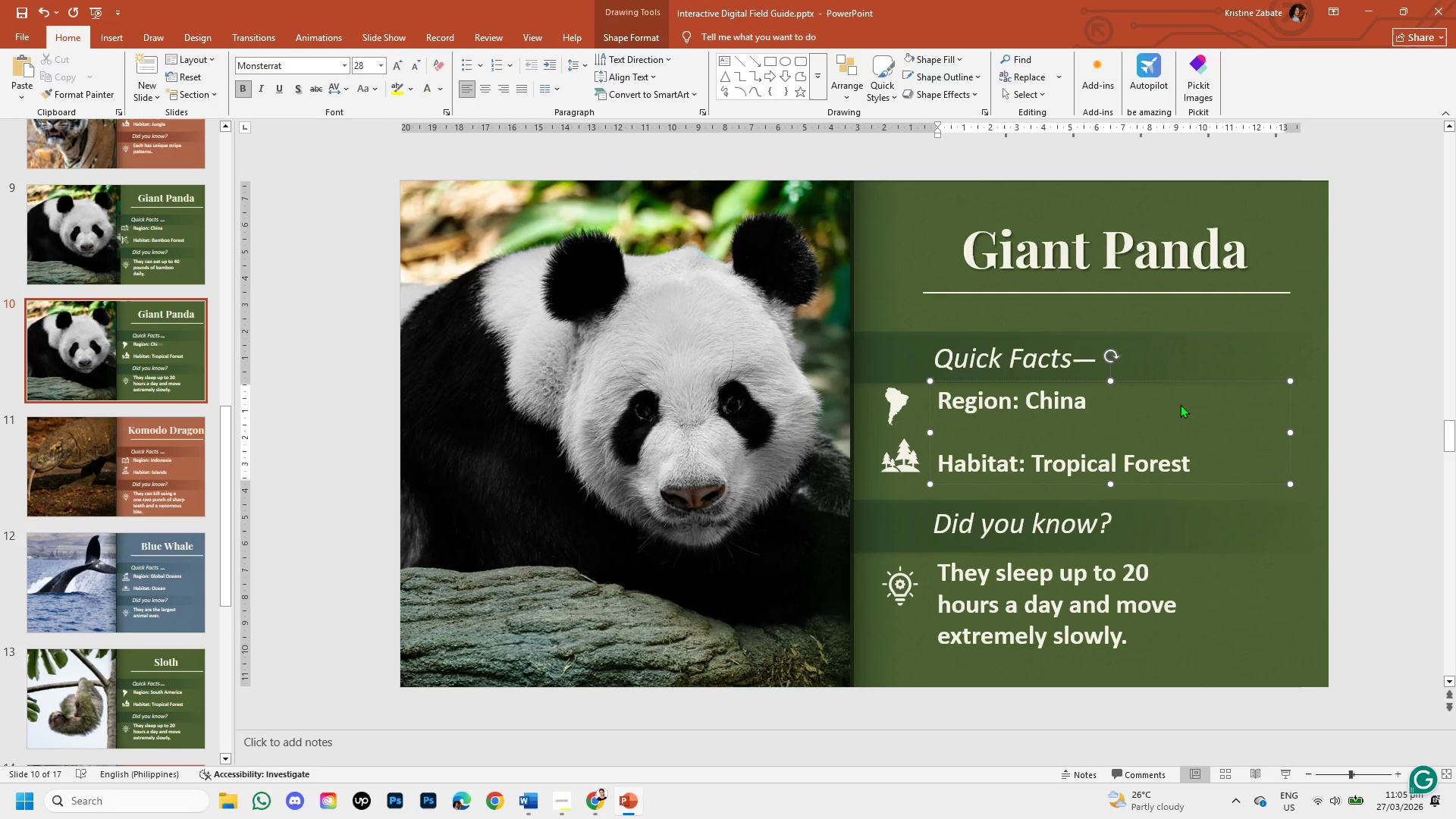 
left_click([1117, 457])
 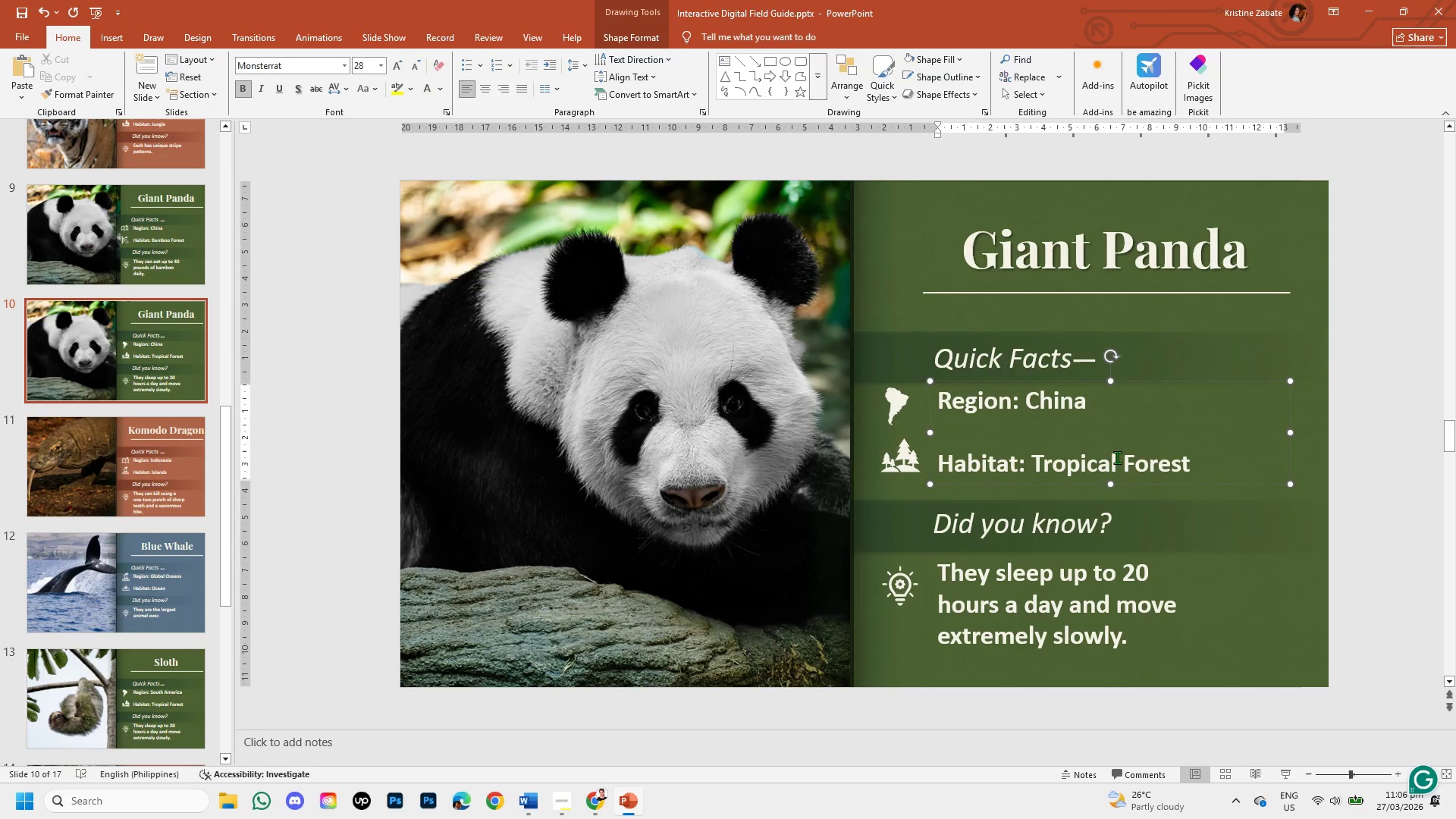 
key(Backspace)
key(Backspace)
key(Backspace)
key(Backspace)
key(Backspace)
key(Backspace)
key(Backspace)
key(Backspace)
type(Bamboo)
 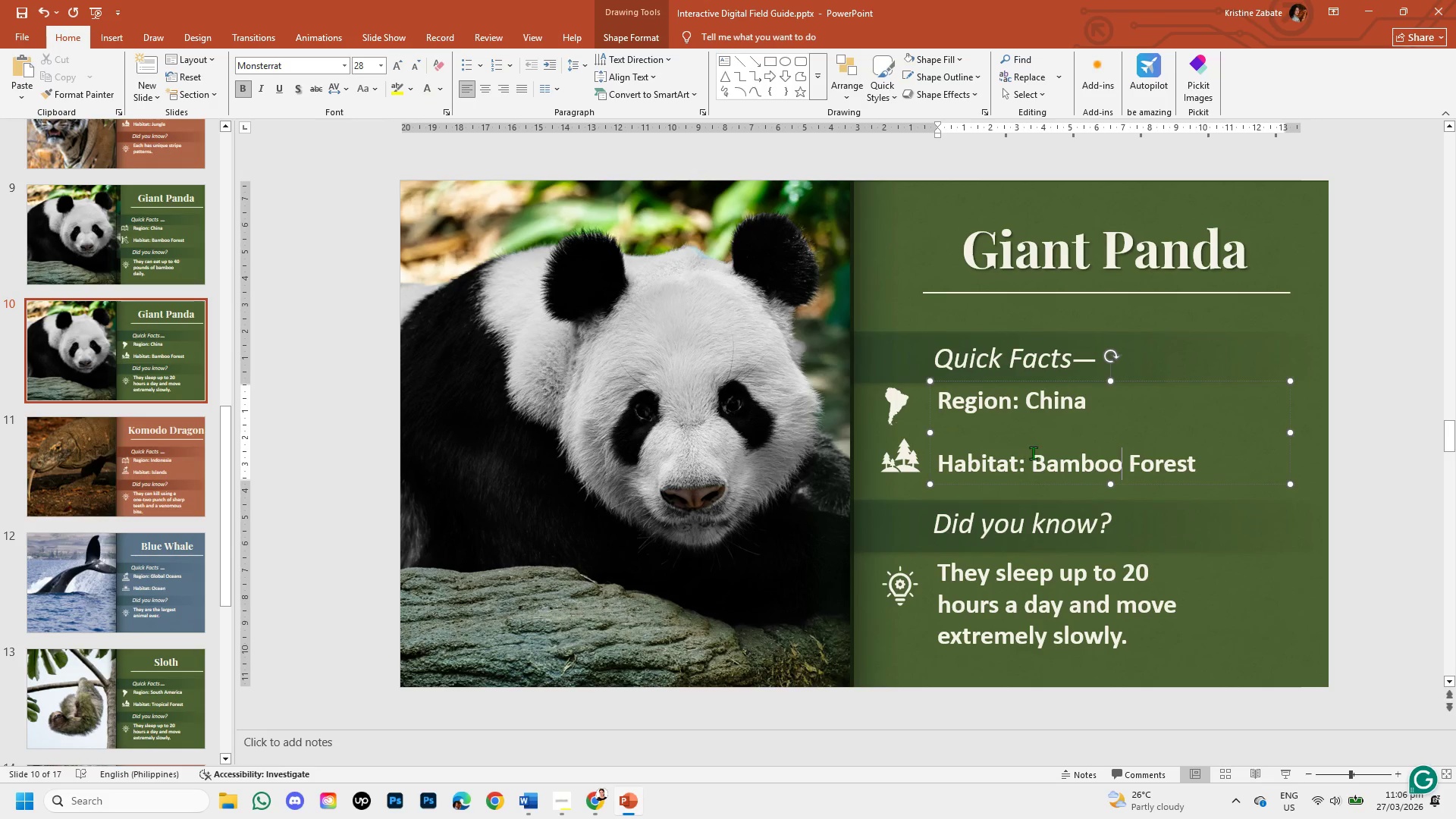 
left_click([1037, 456])
 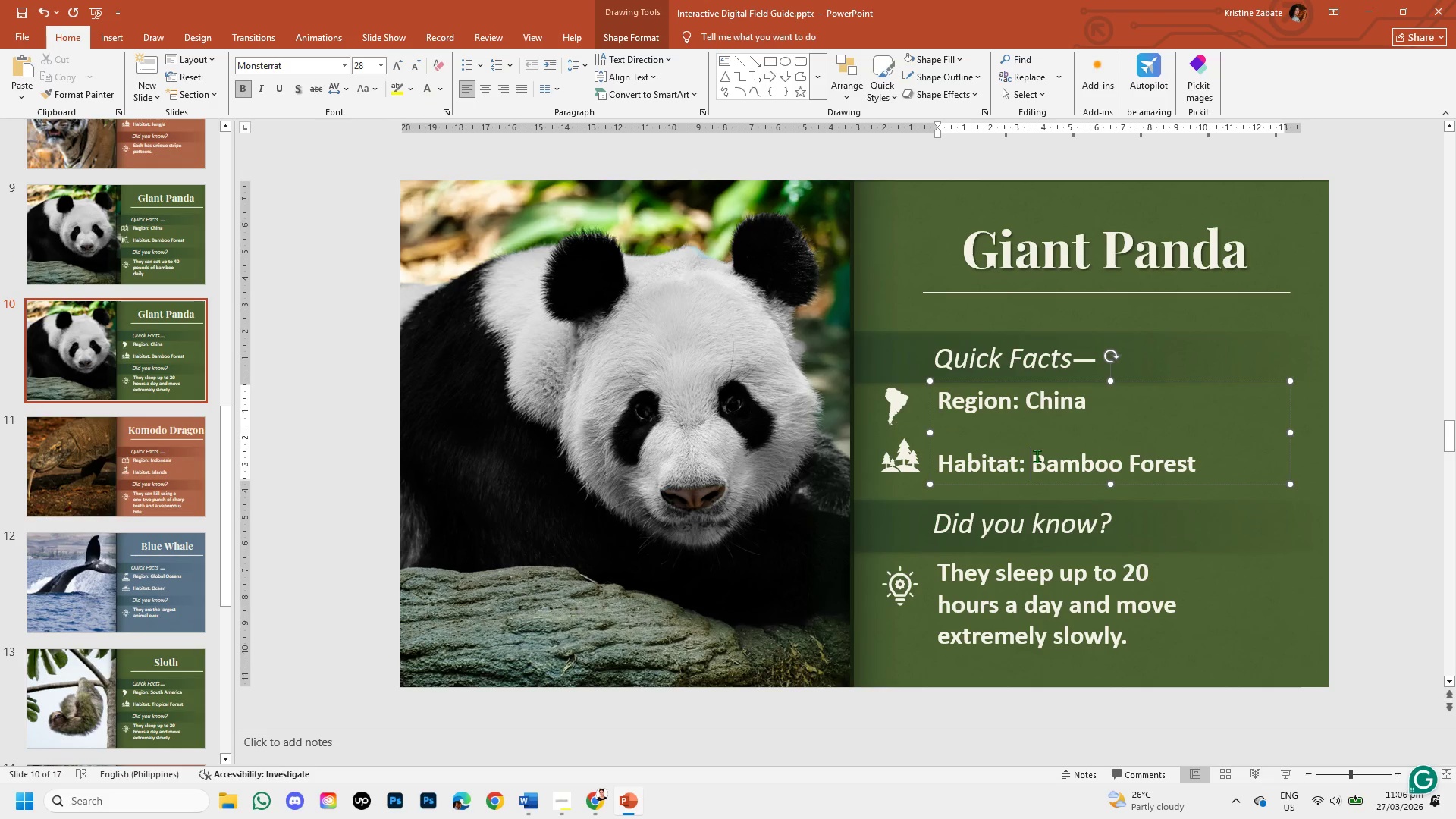 
key(Backspace)
 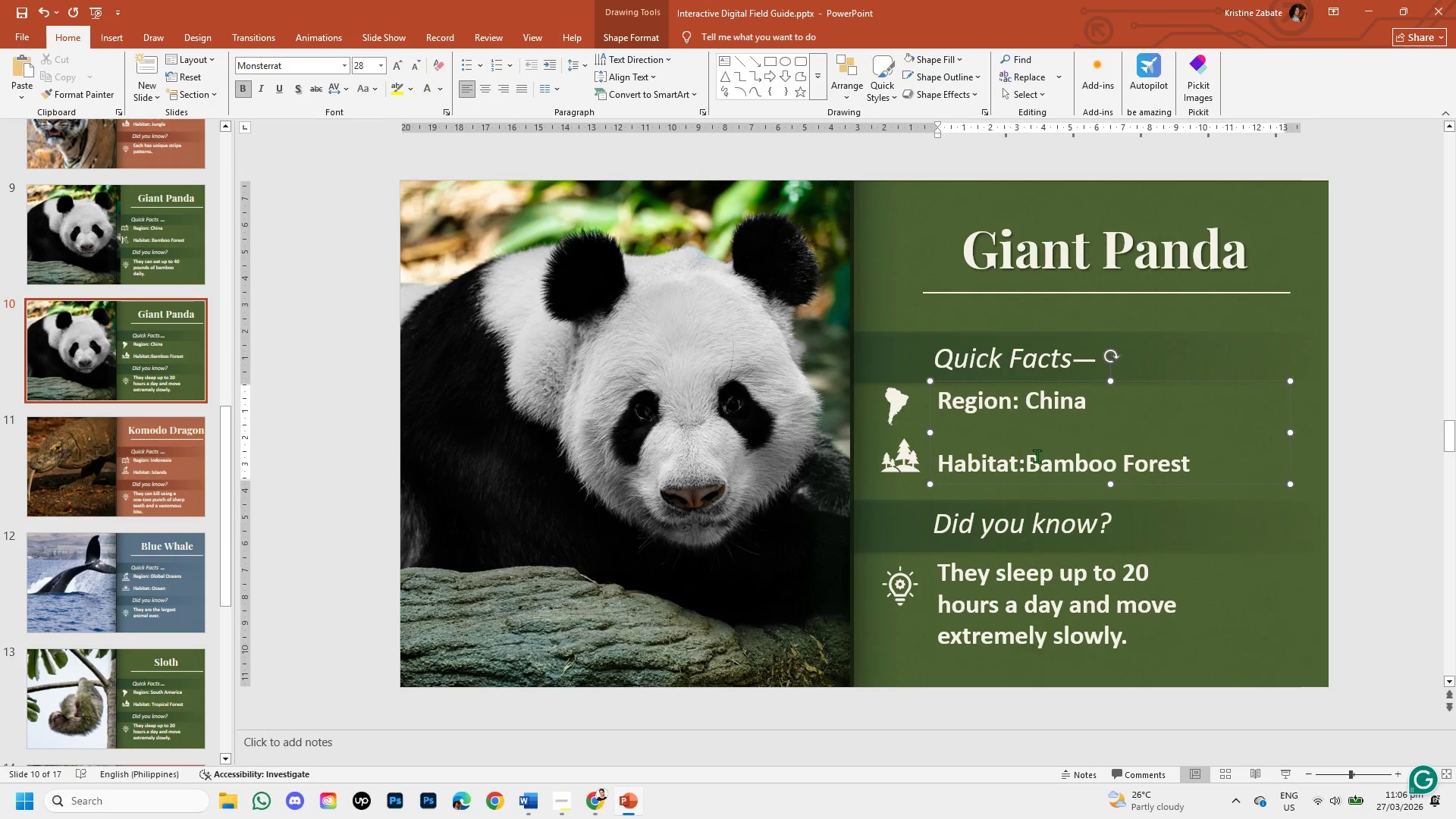 
key(Space)
 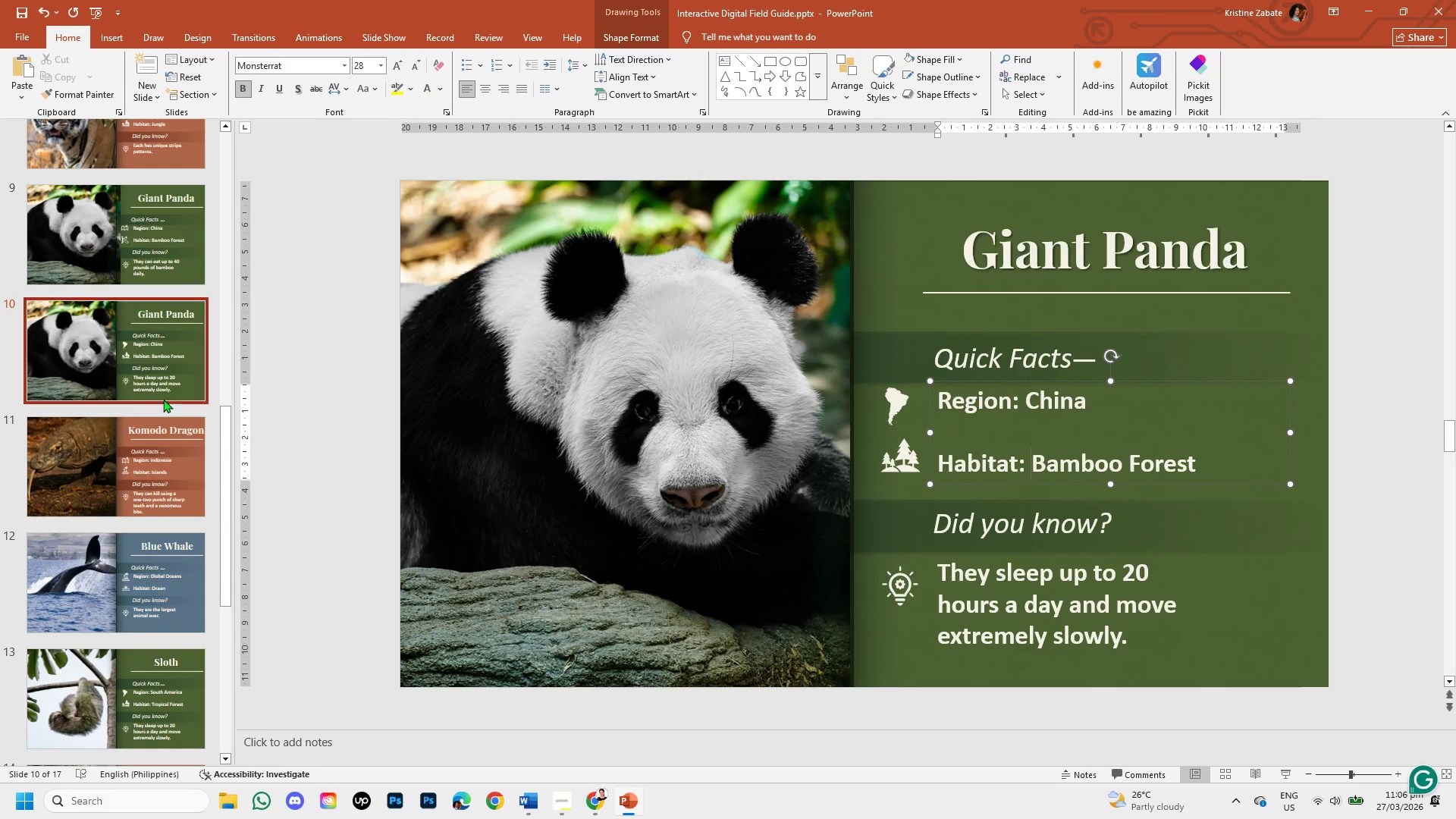 
left_click([119, 210])
 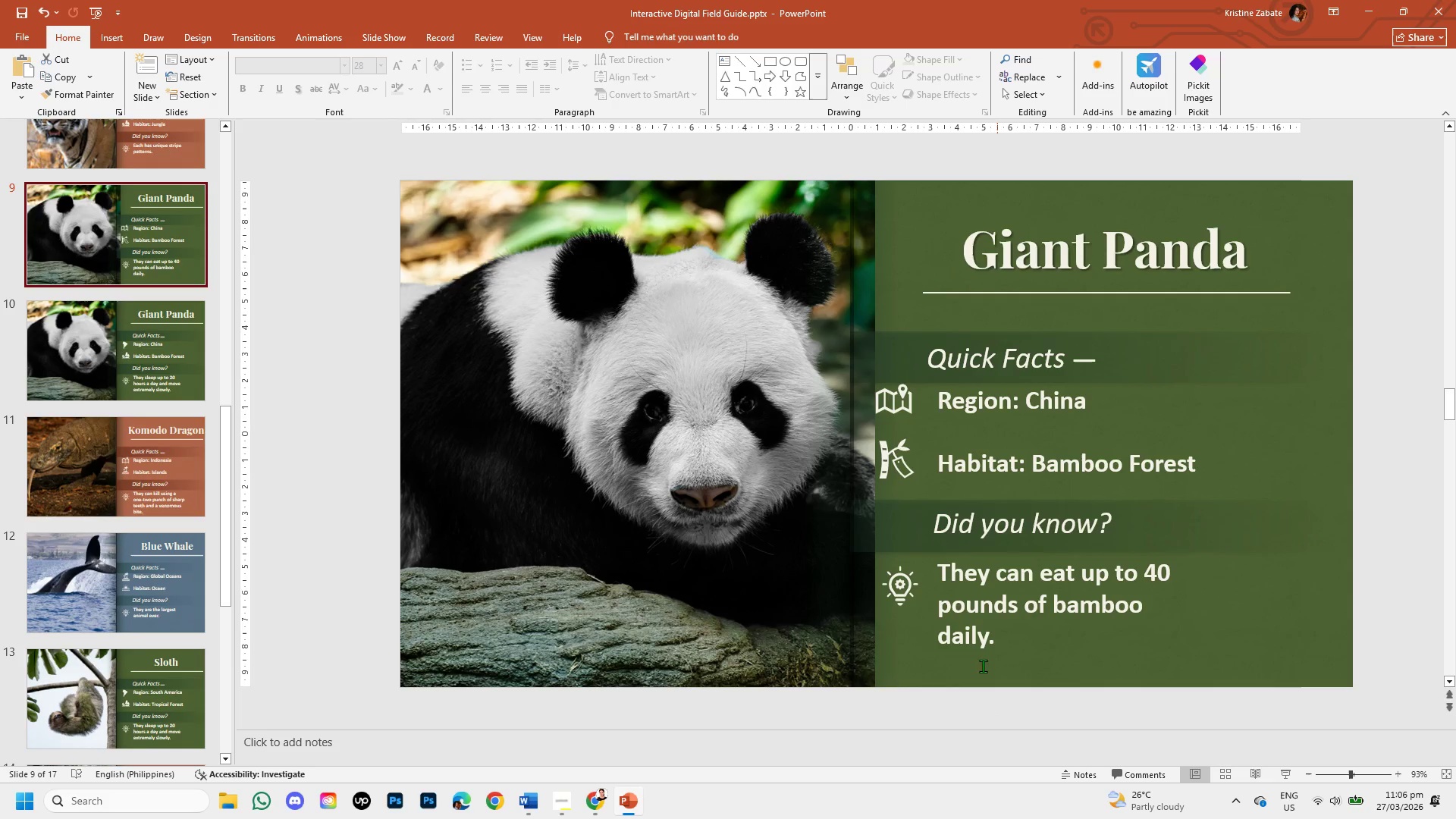 
left_click([963, 581])
 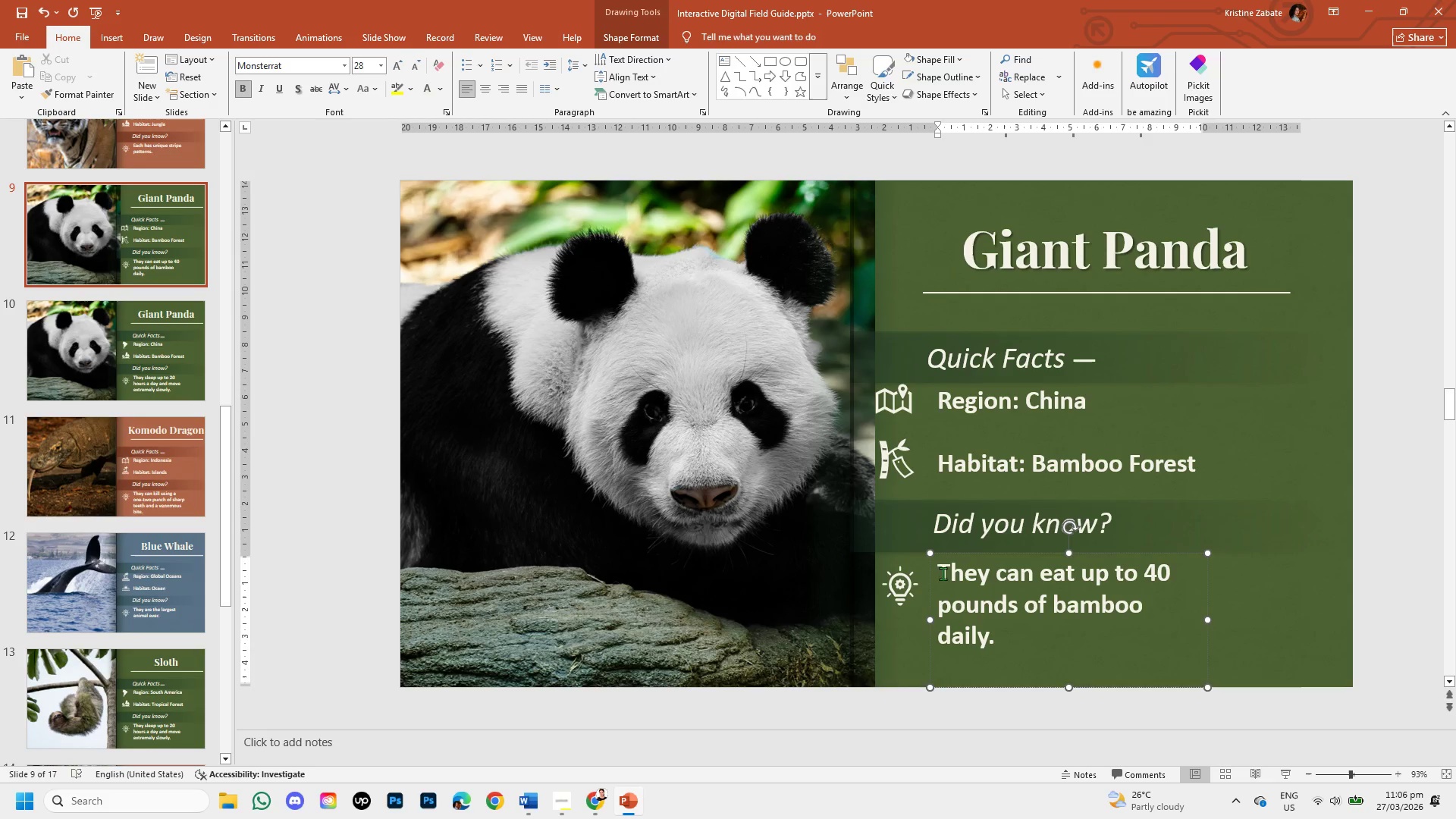 
left_click_drag(start_coordinate=[940, 573], to_coordinate=[1001, 632])
 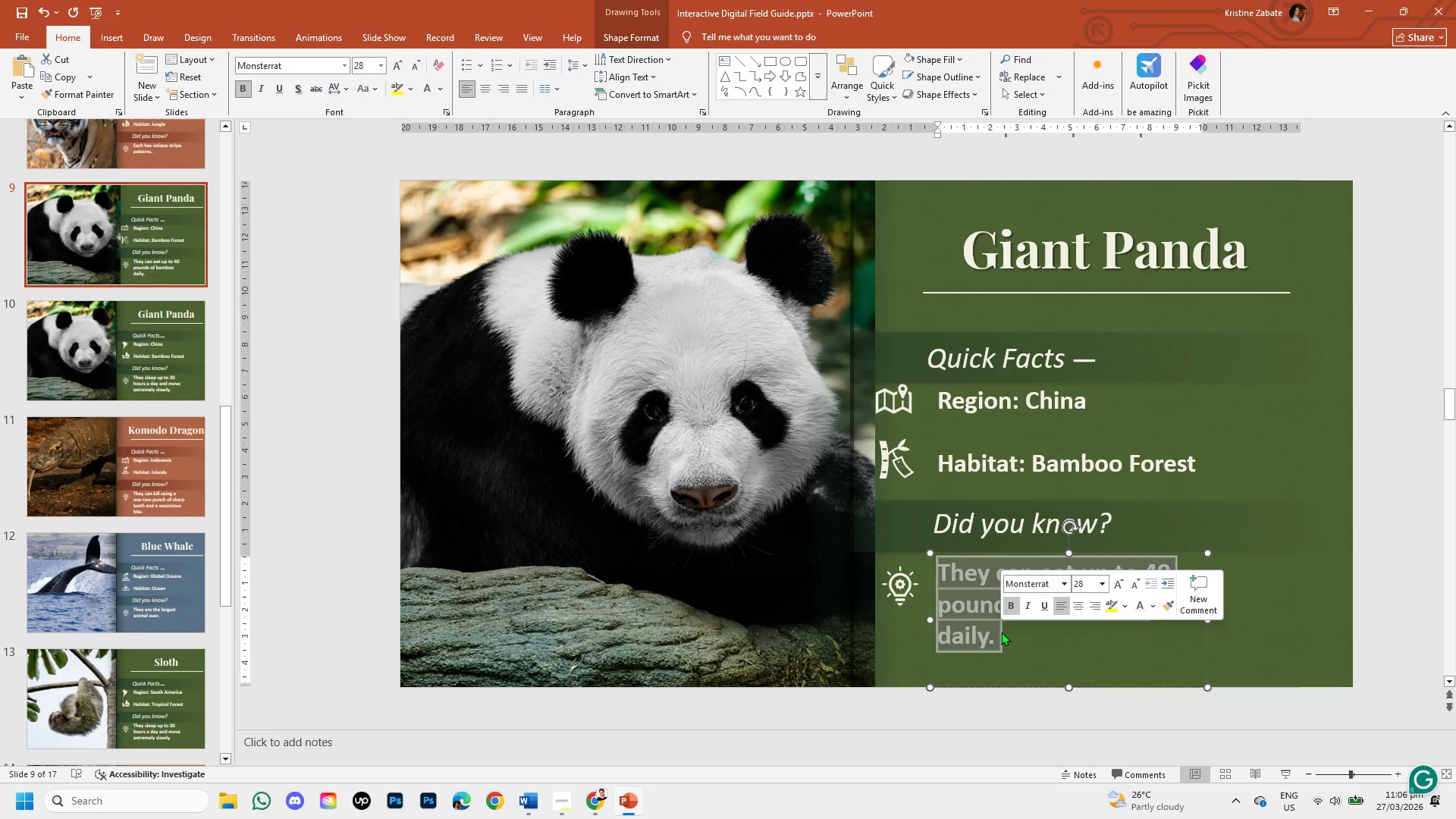 
key(Control+V)
 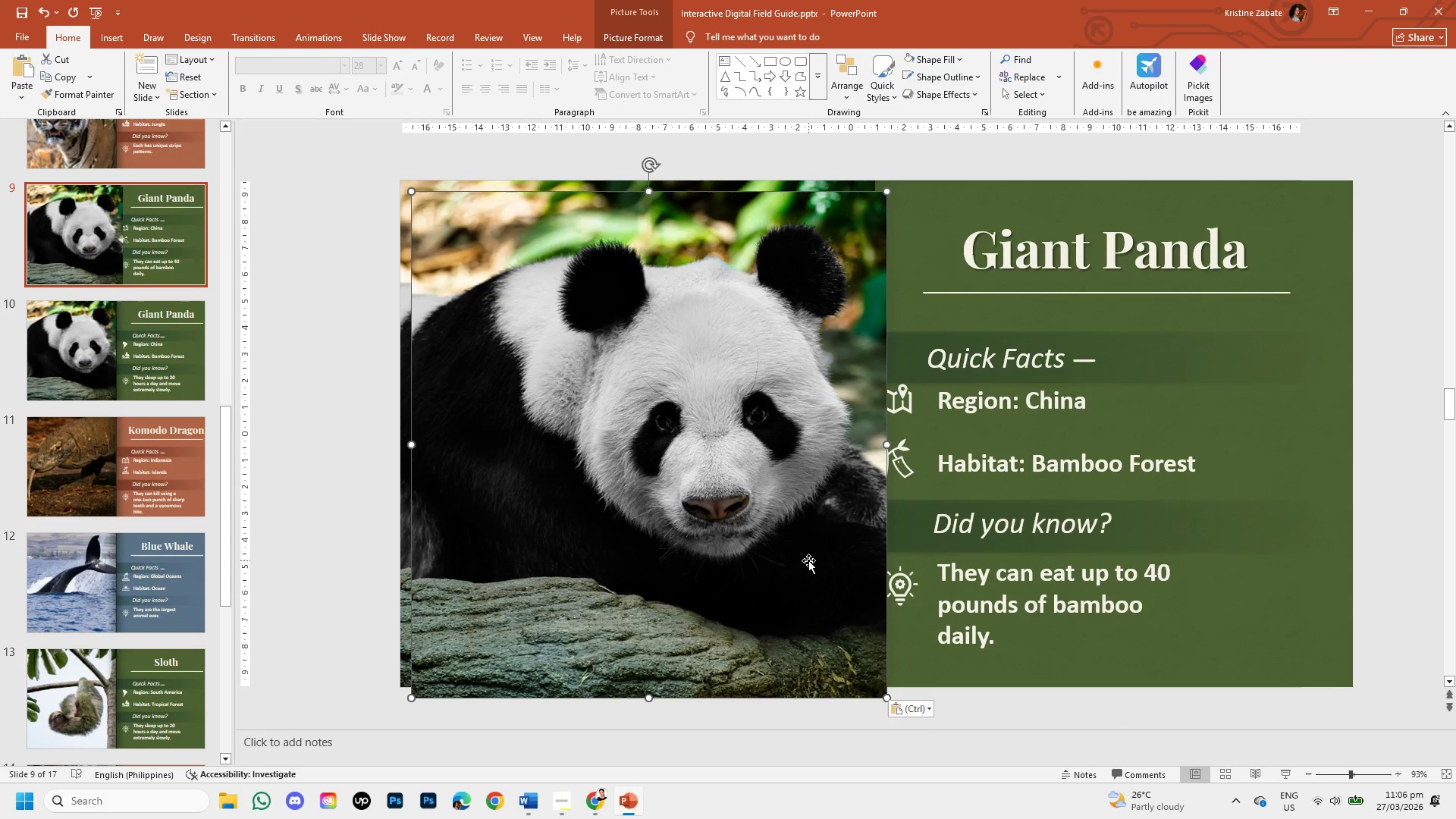 
hold_key(key=ControlLeft, duration=0.53)
 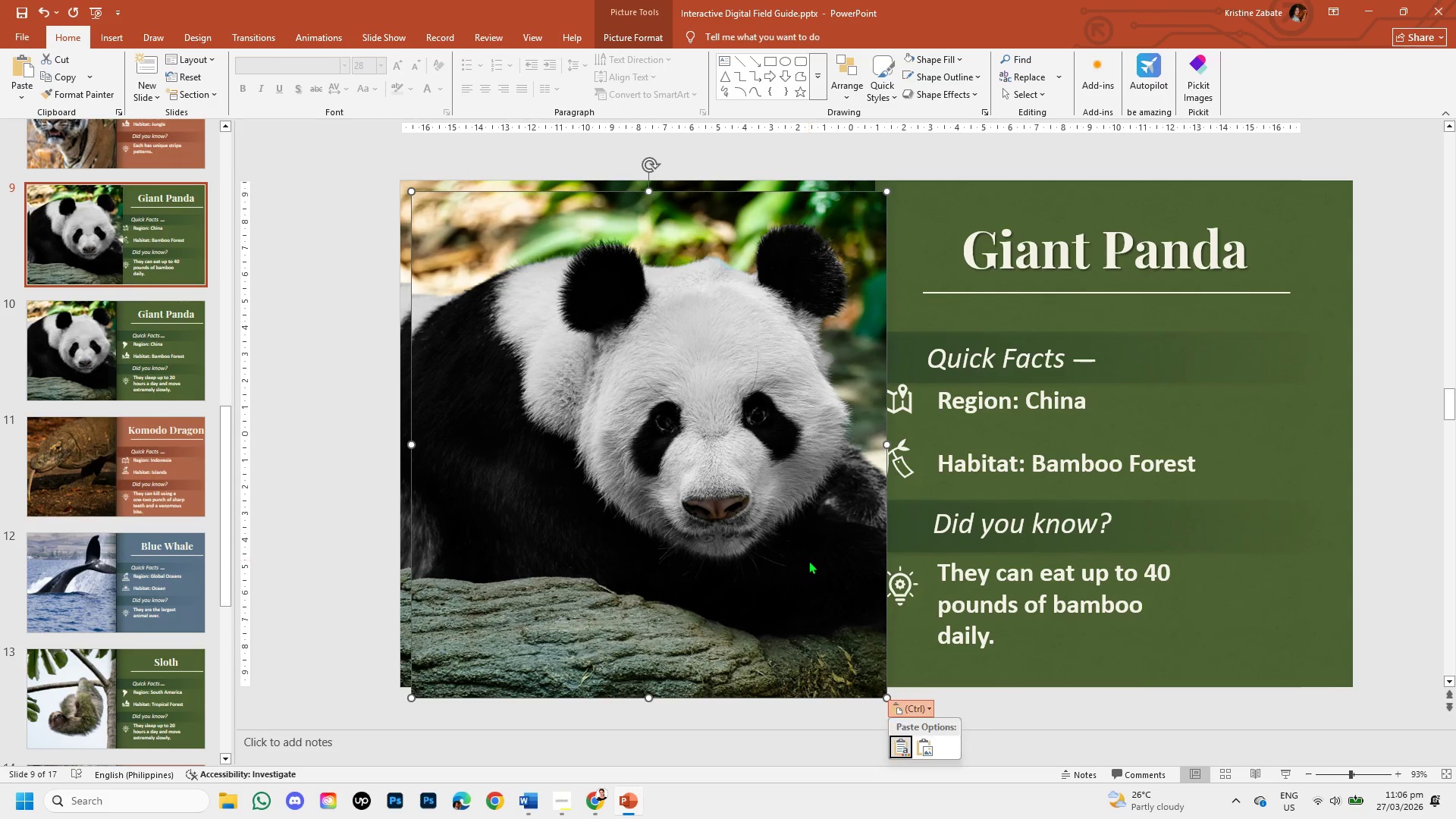 
key(Backspace)
 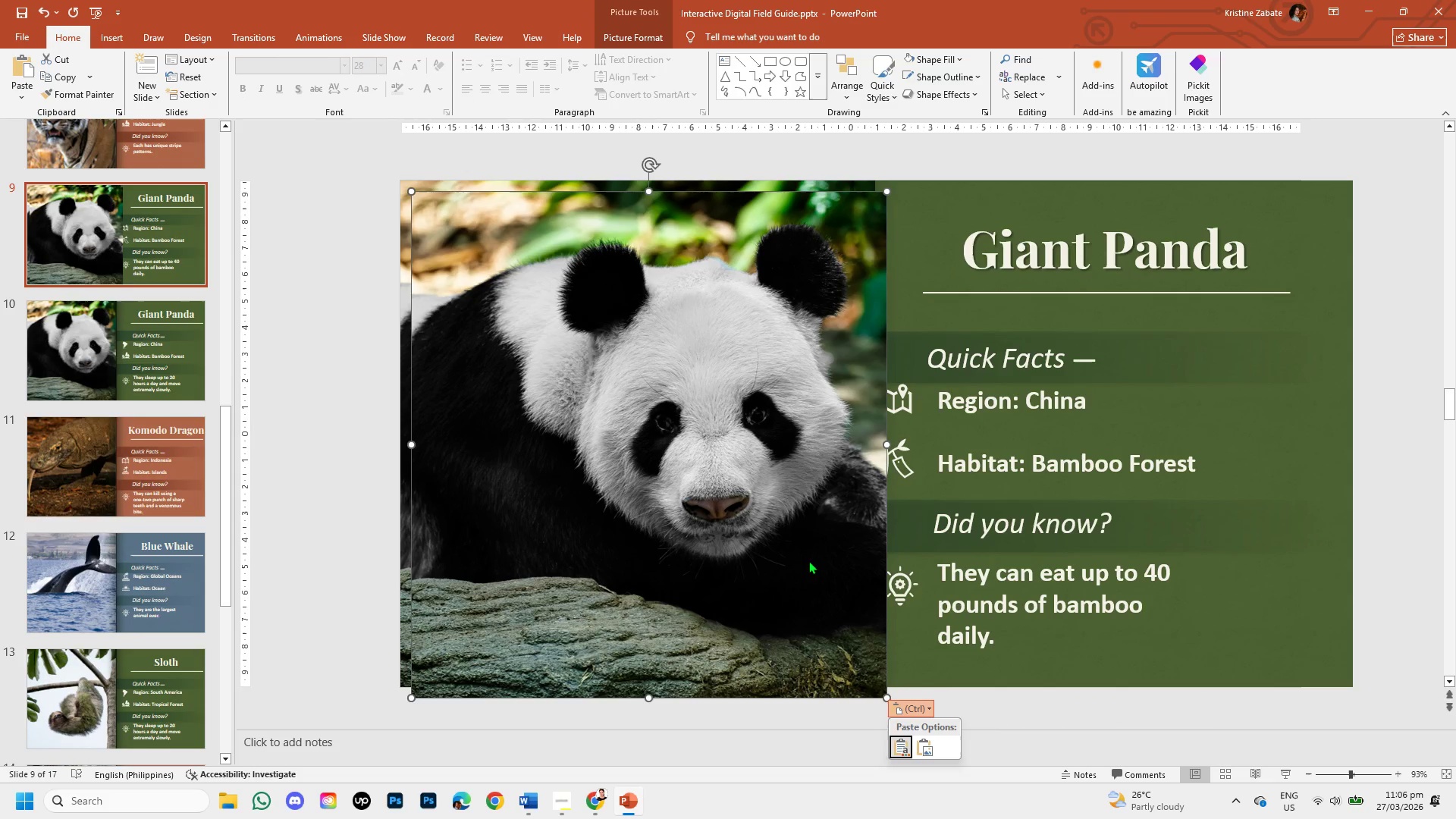 
hold_key(key=ControlLeft, duration=0.34)
 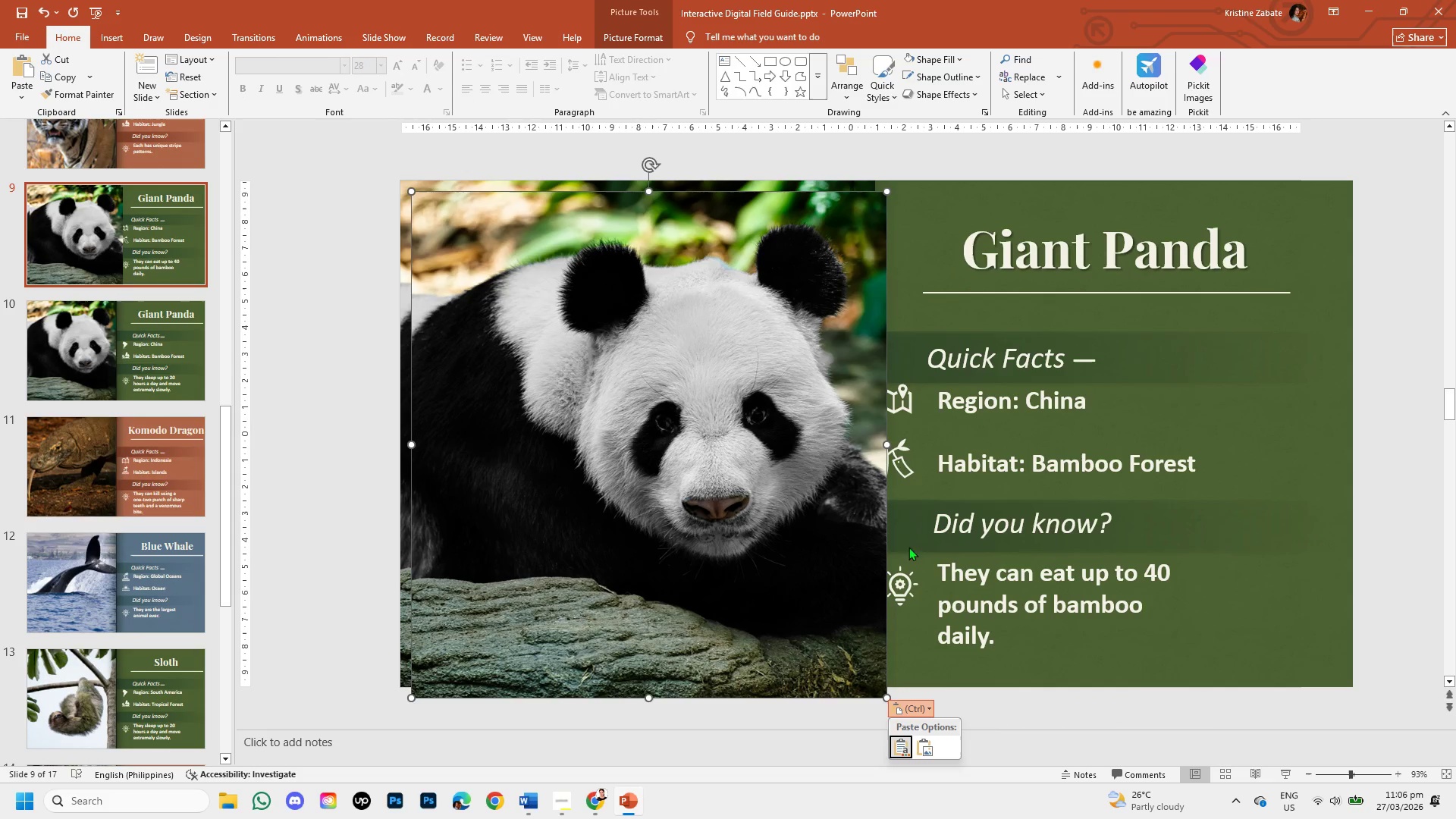 
left_click([943, 560])
 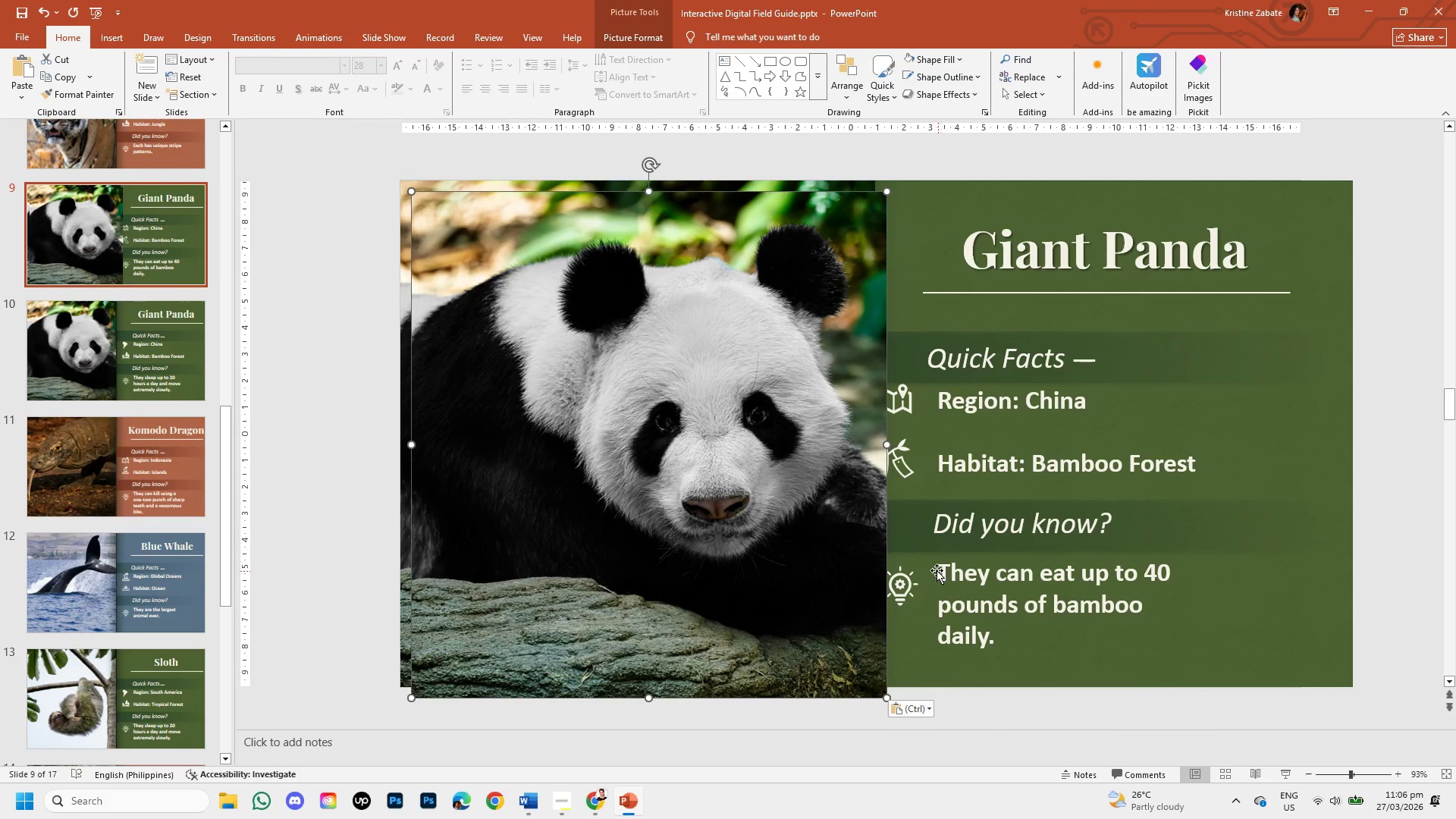 
left_click([937, 570])
 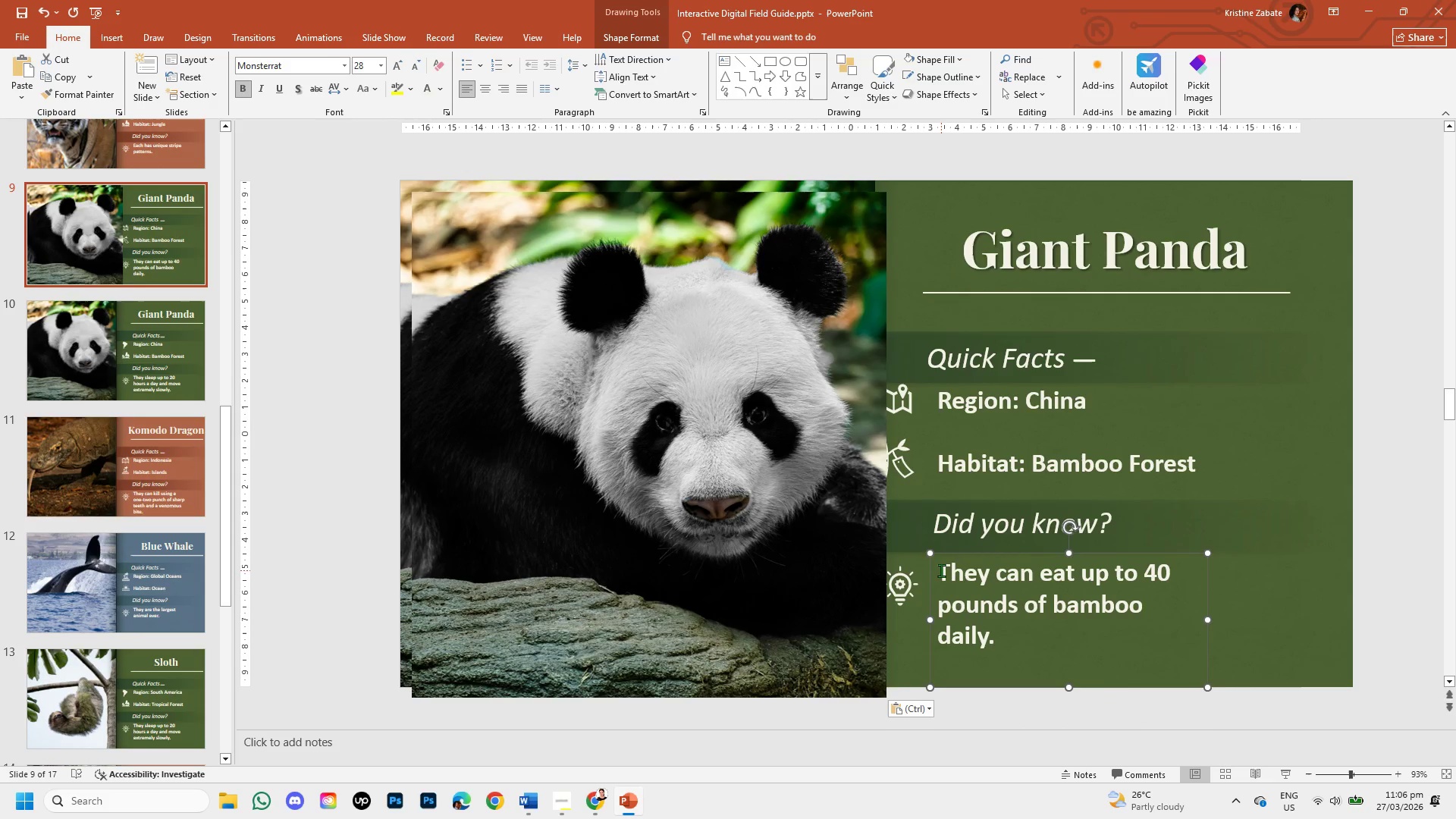 
key(Control+Z)
 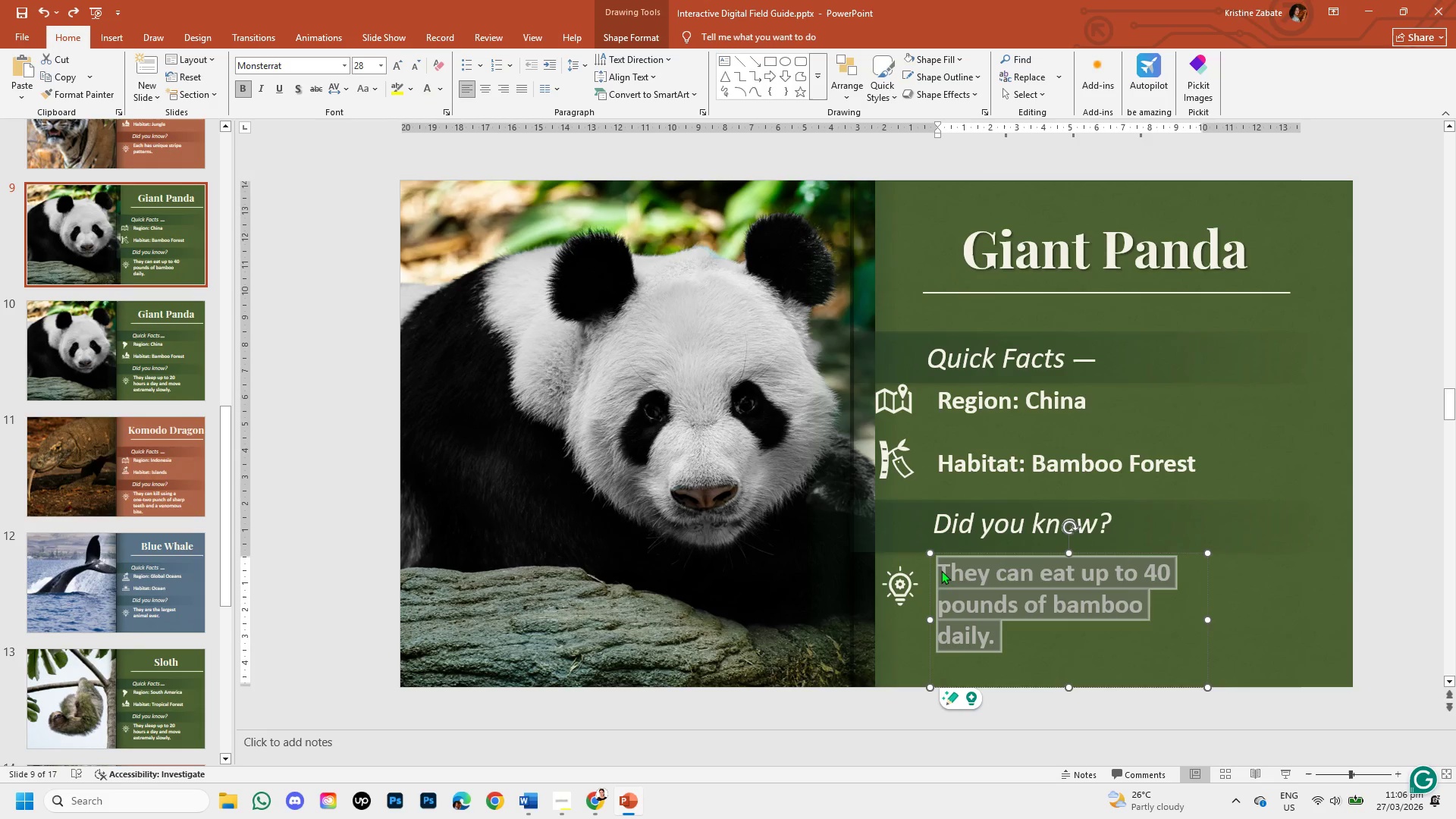 
key(Control+Z)
 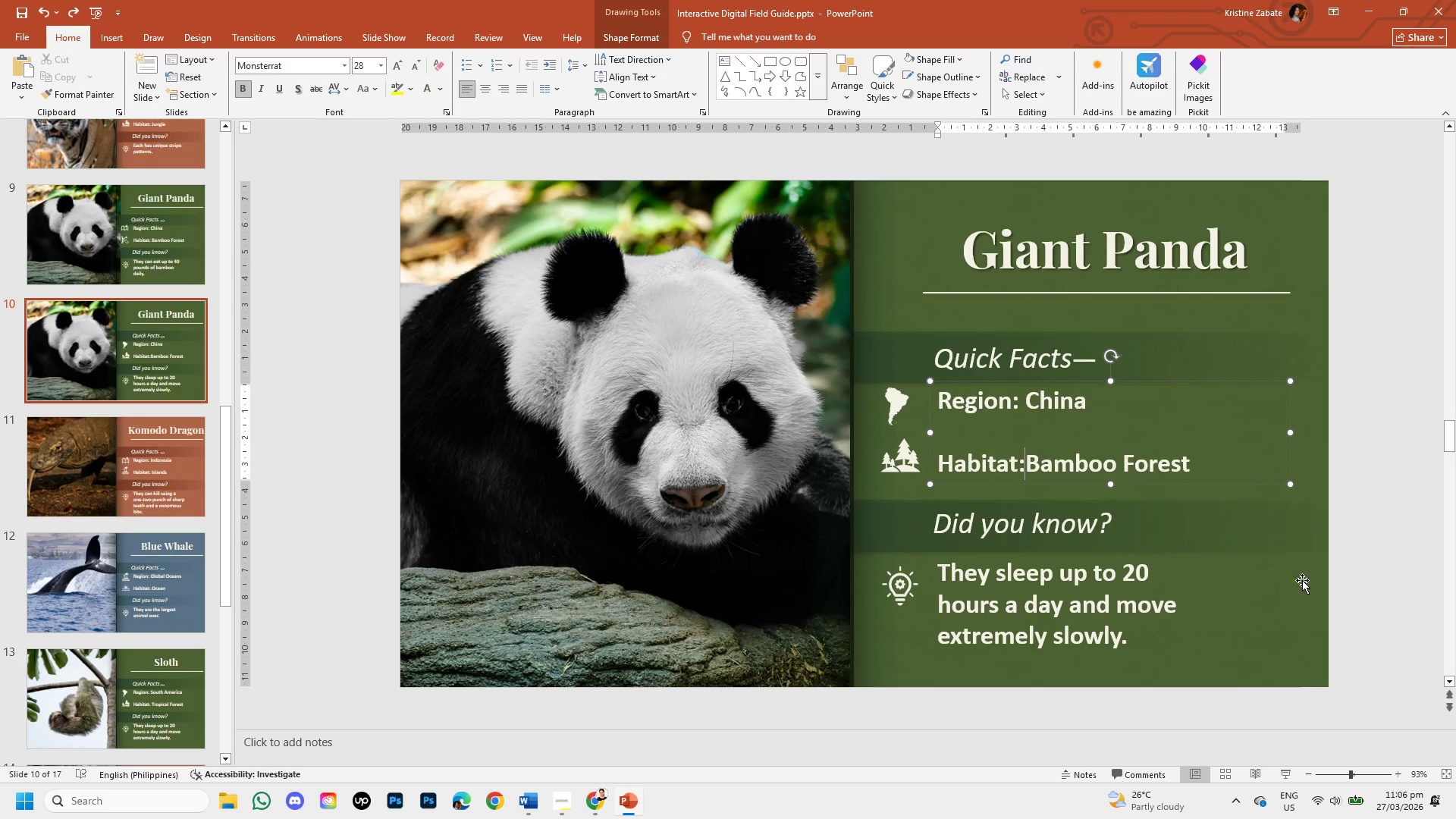 
left_click([1411, 569])
 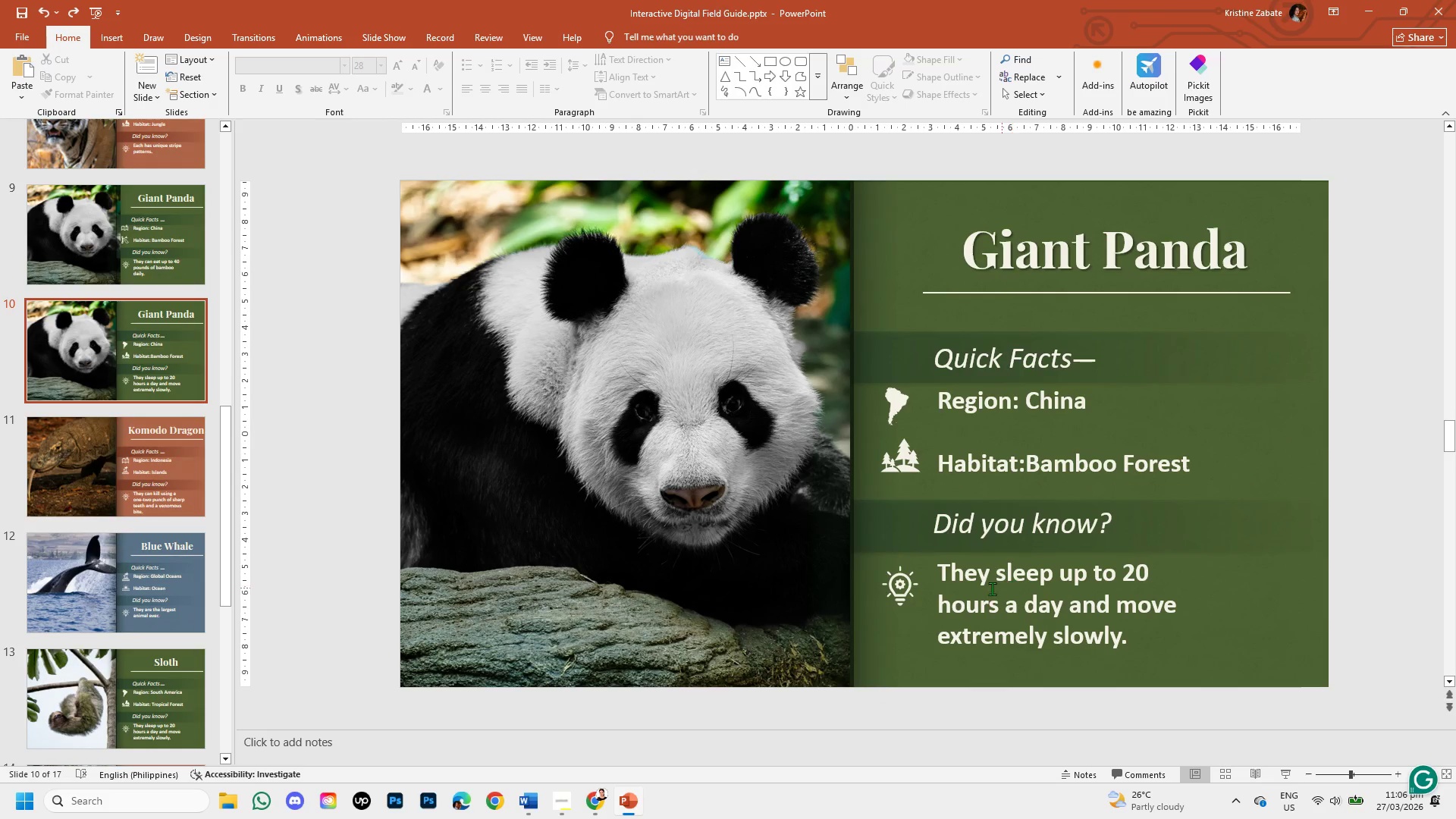 
left_click([979, 588])
 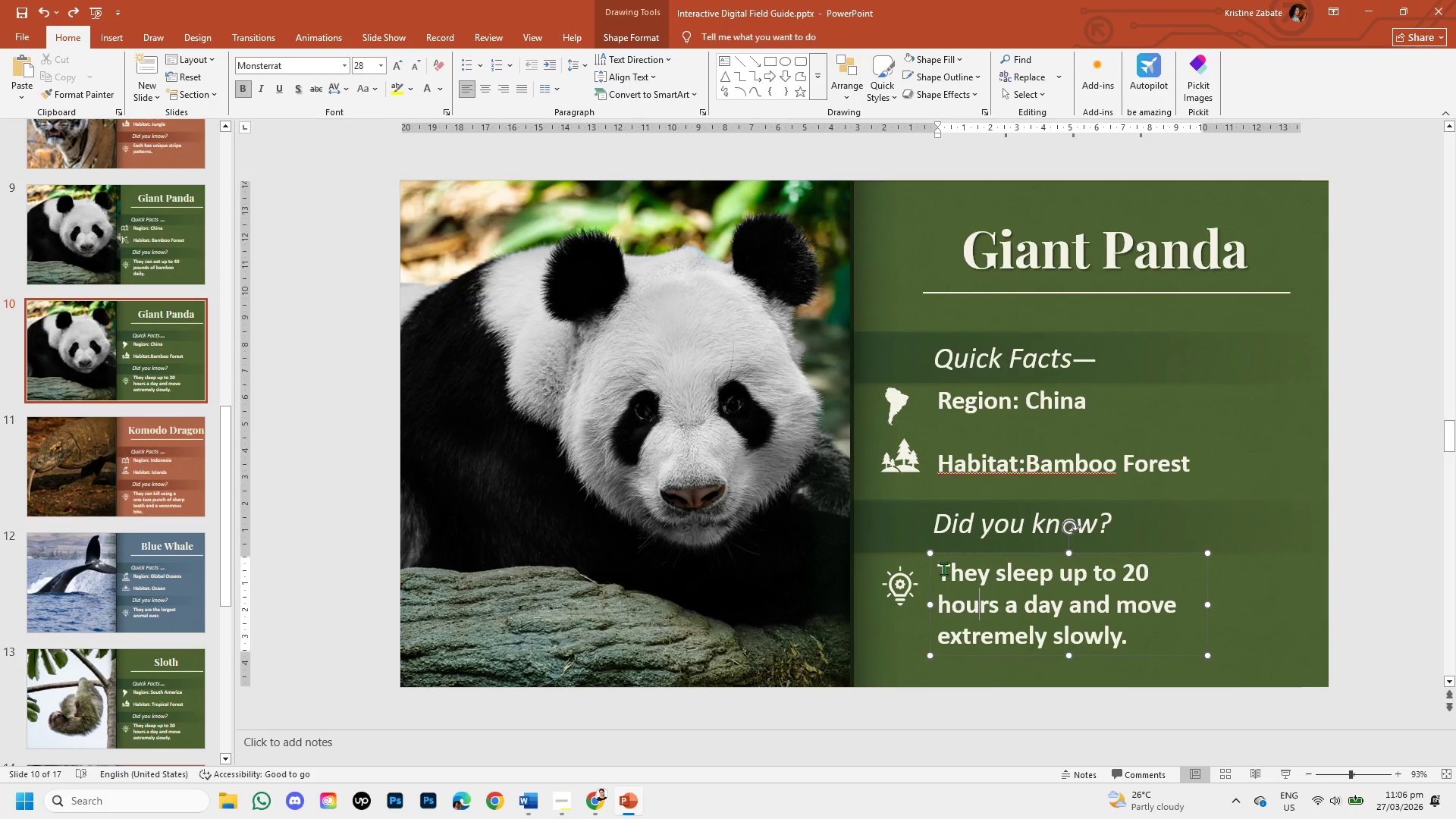 
left_click_drag(start_coordinate=[938, 569], to_coordinate=[1130, 641])
 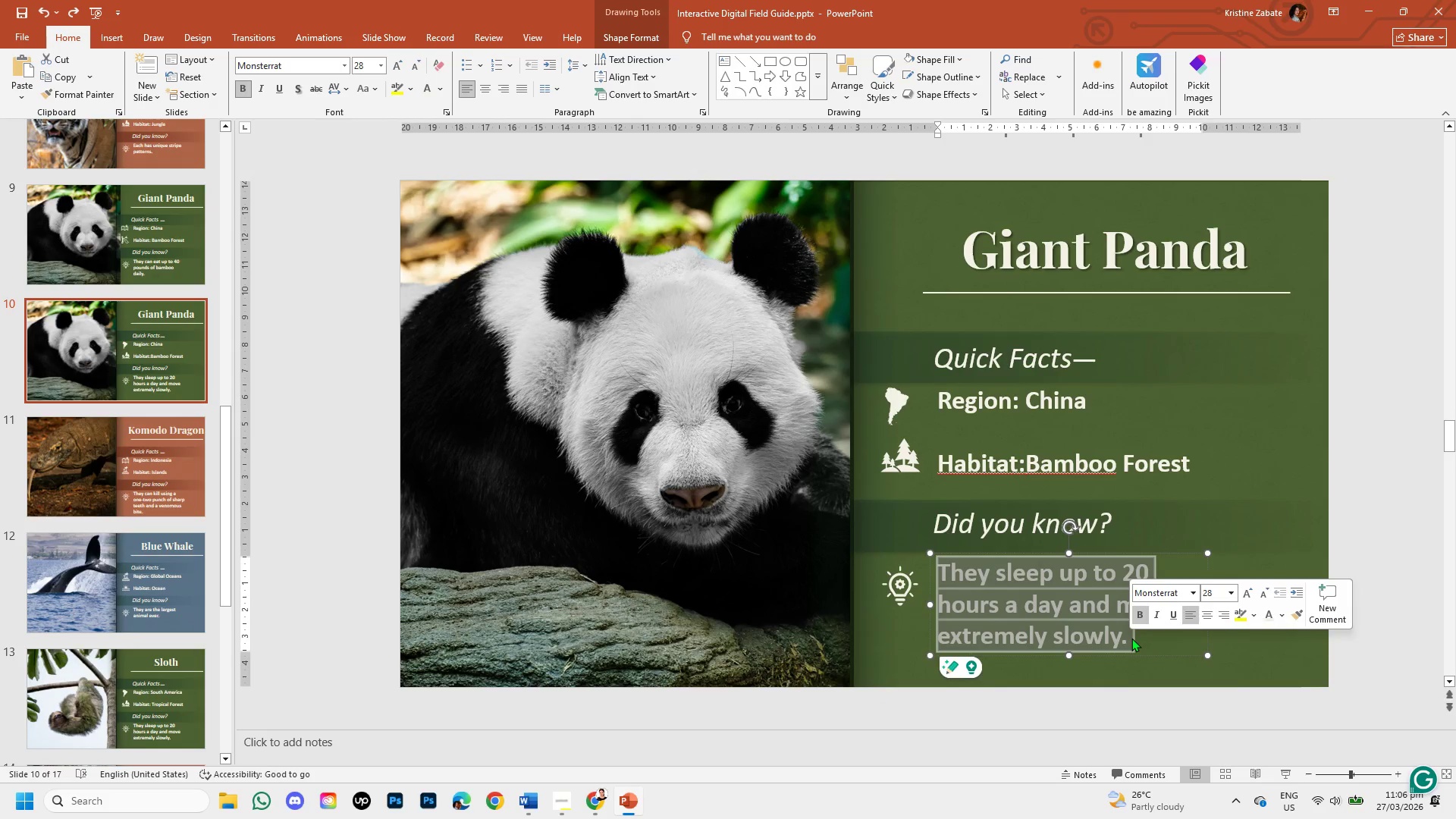 
key(Control+C)
 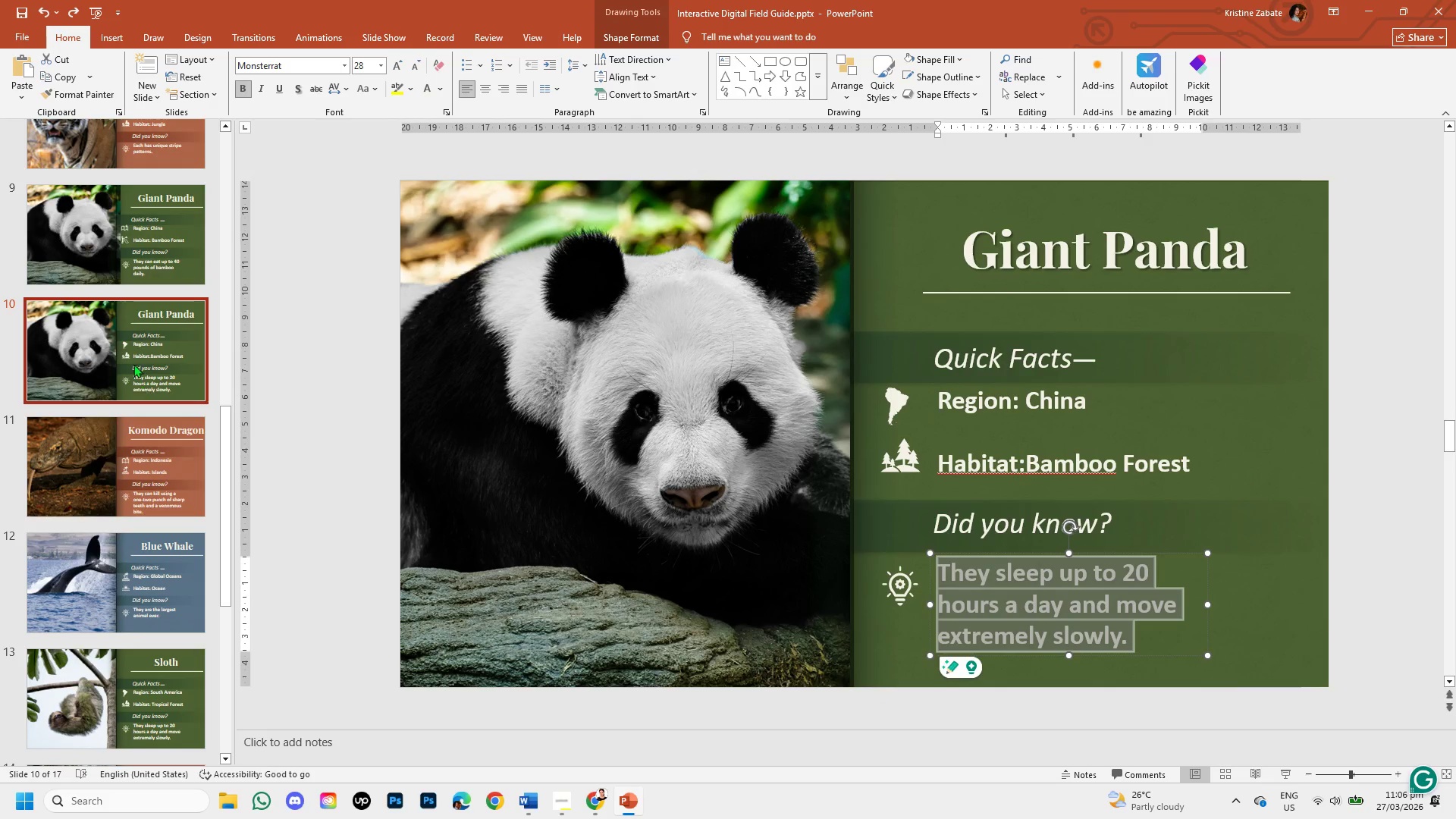 
left_click([132, 357])
 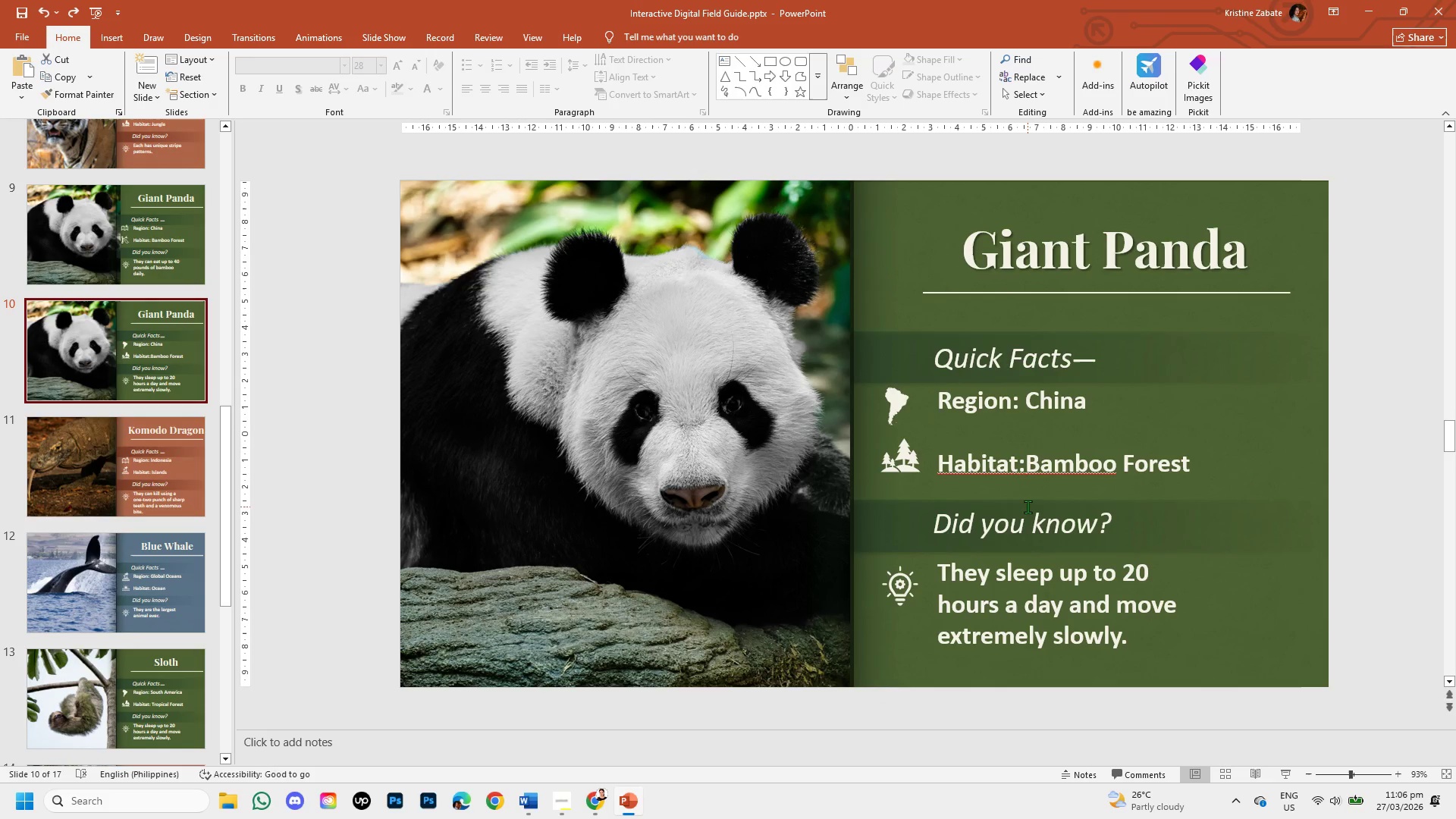 
left_click([1031, 464])
 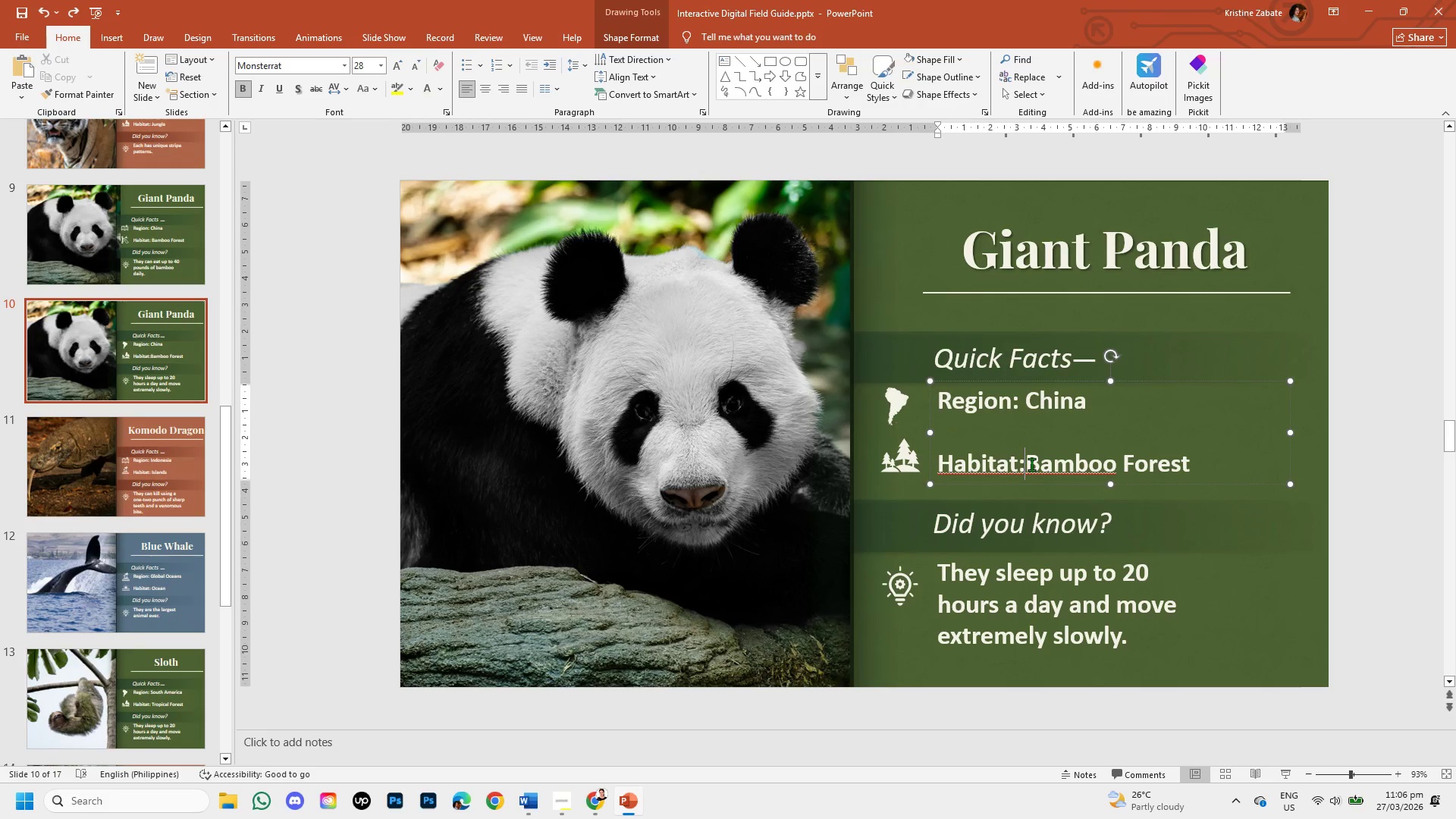 
key(Space)
 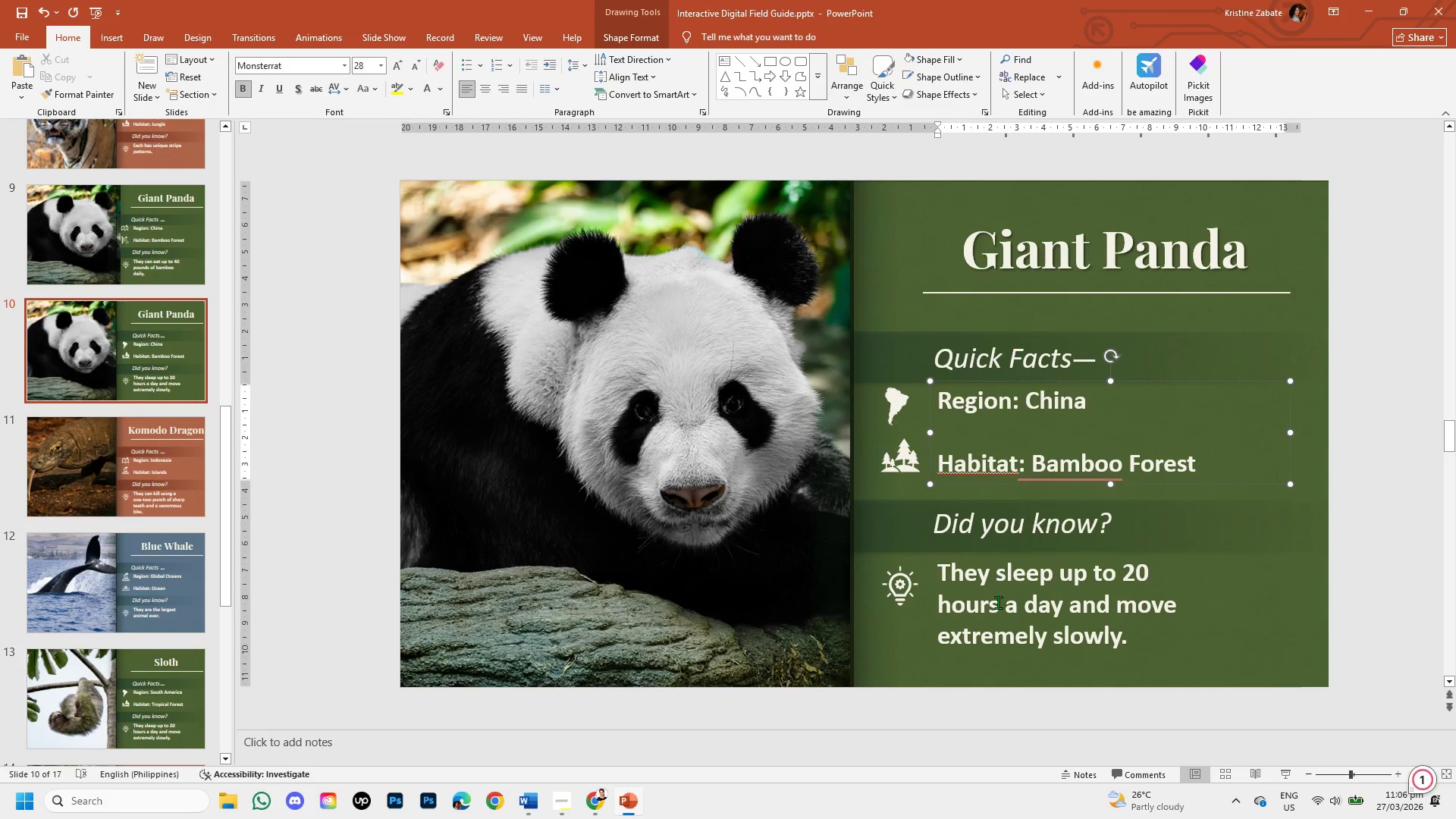 
left_click([990, 586])
 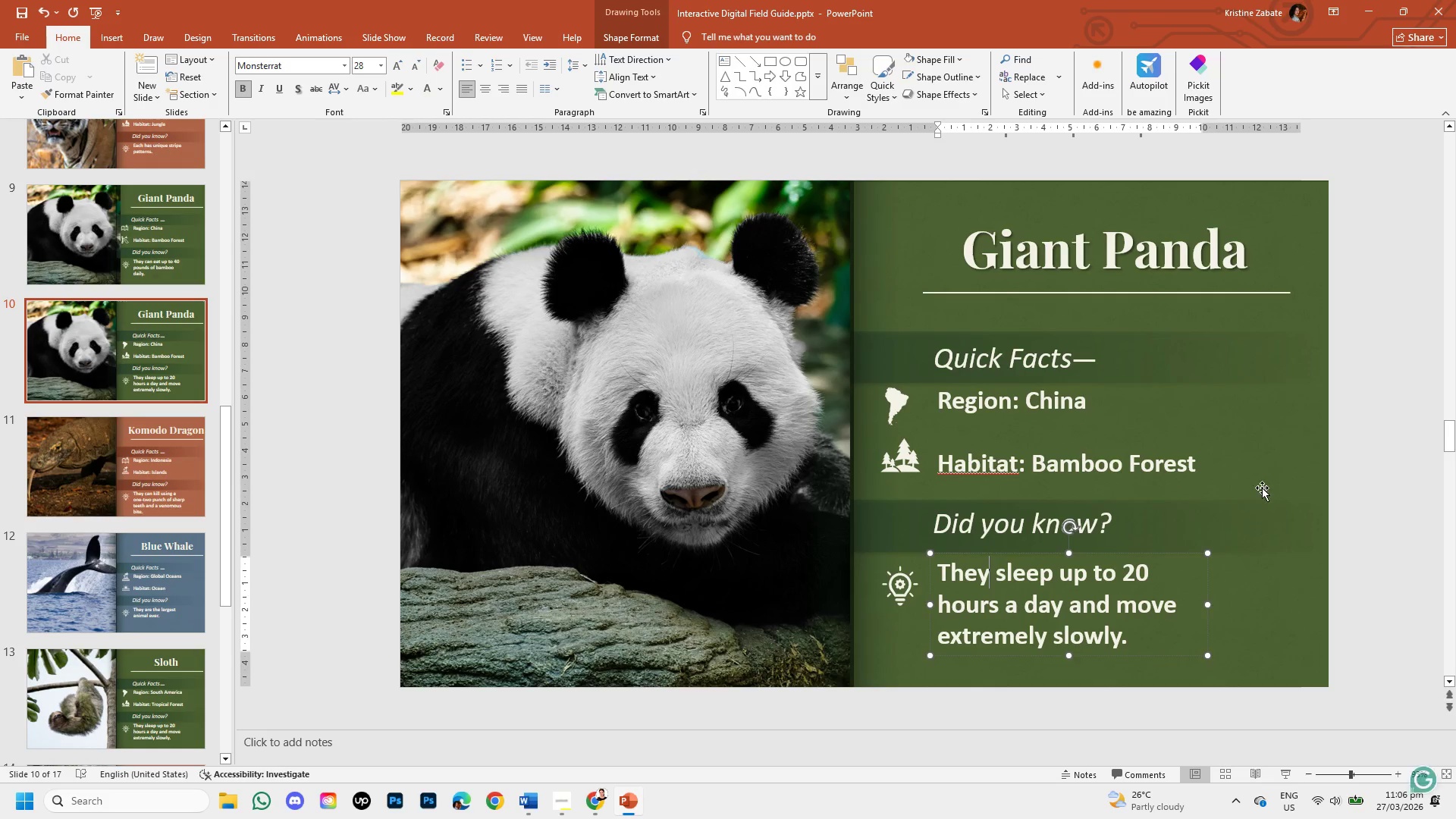 
left_click([1363, 474])
 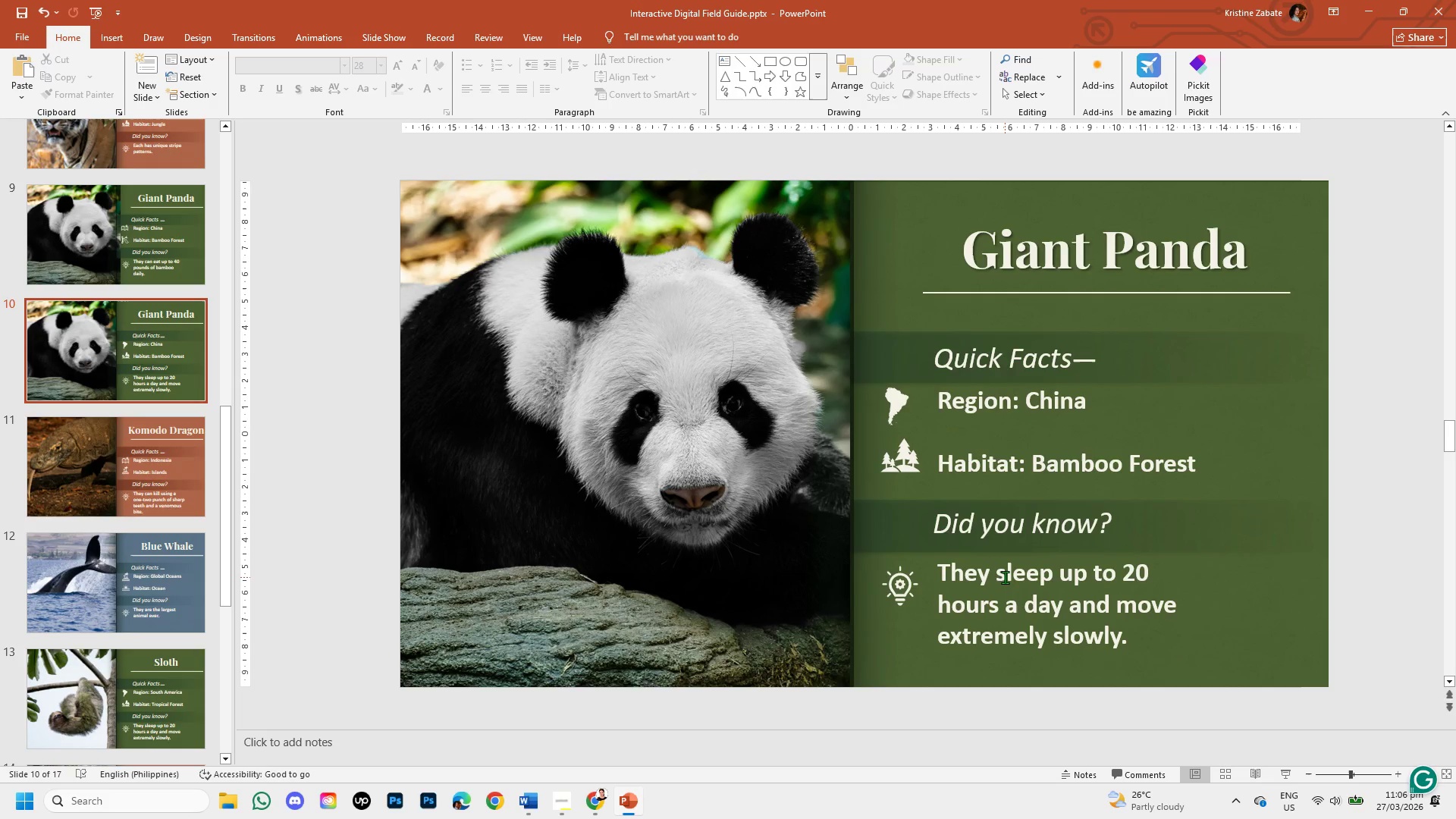 
left_click([1003, 578])
 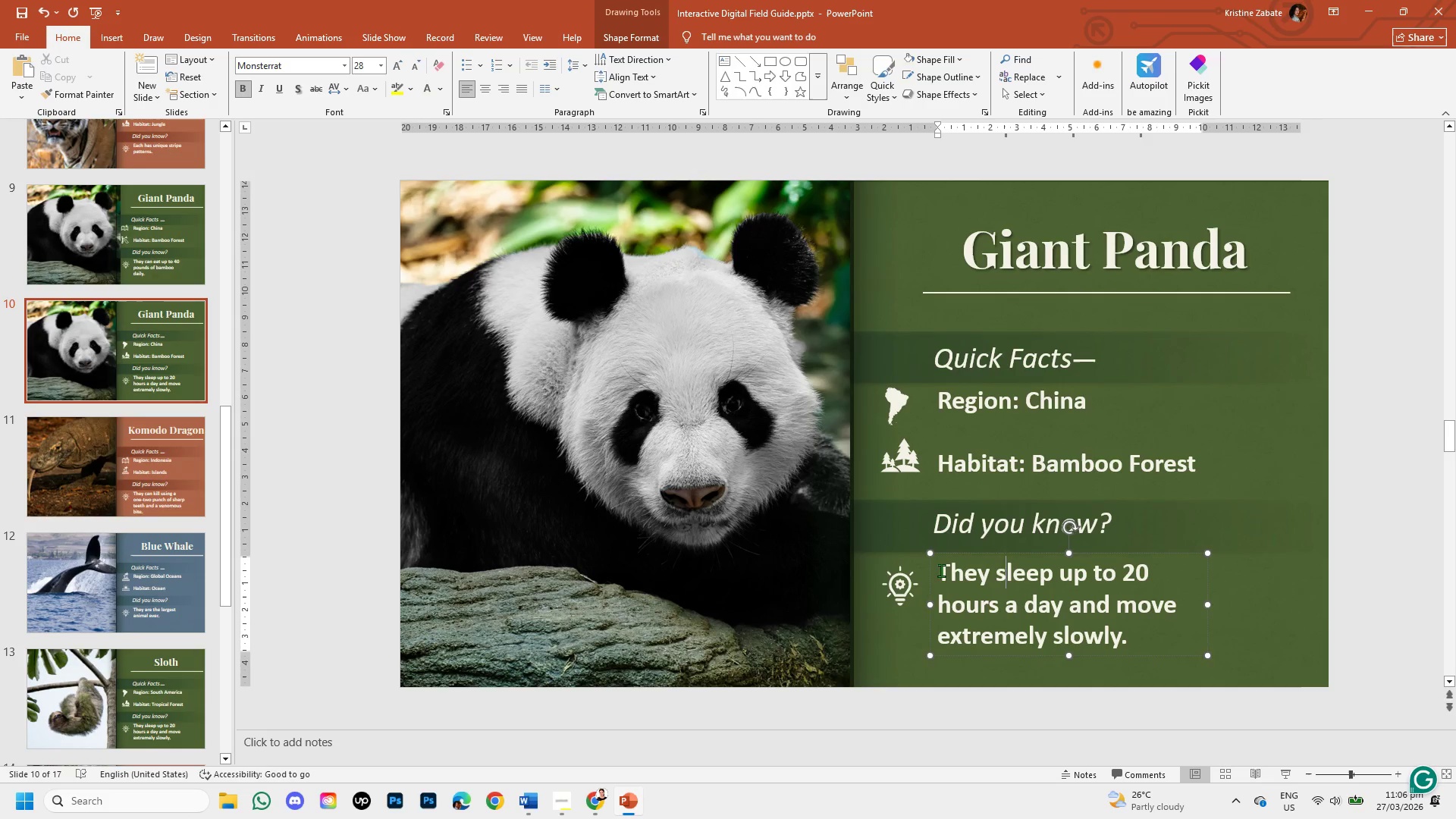 
left_click([943, 569])
 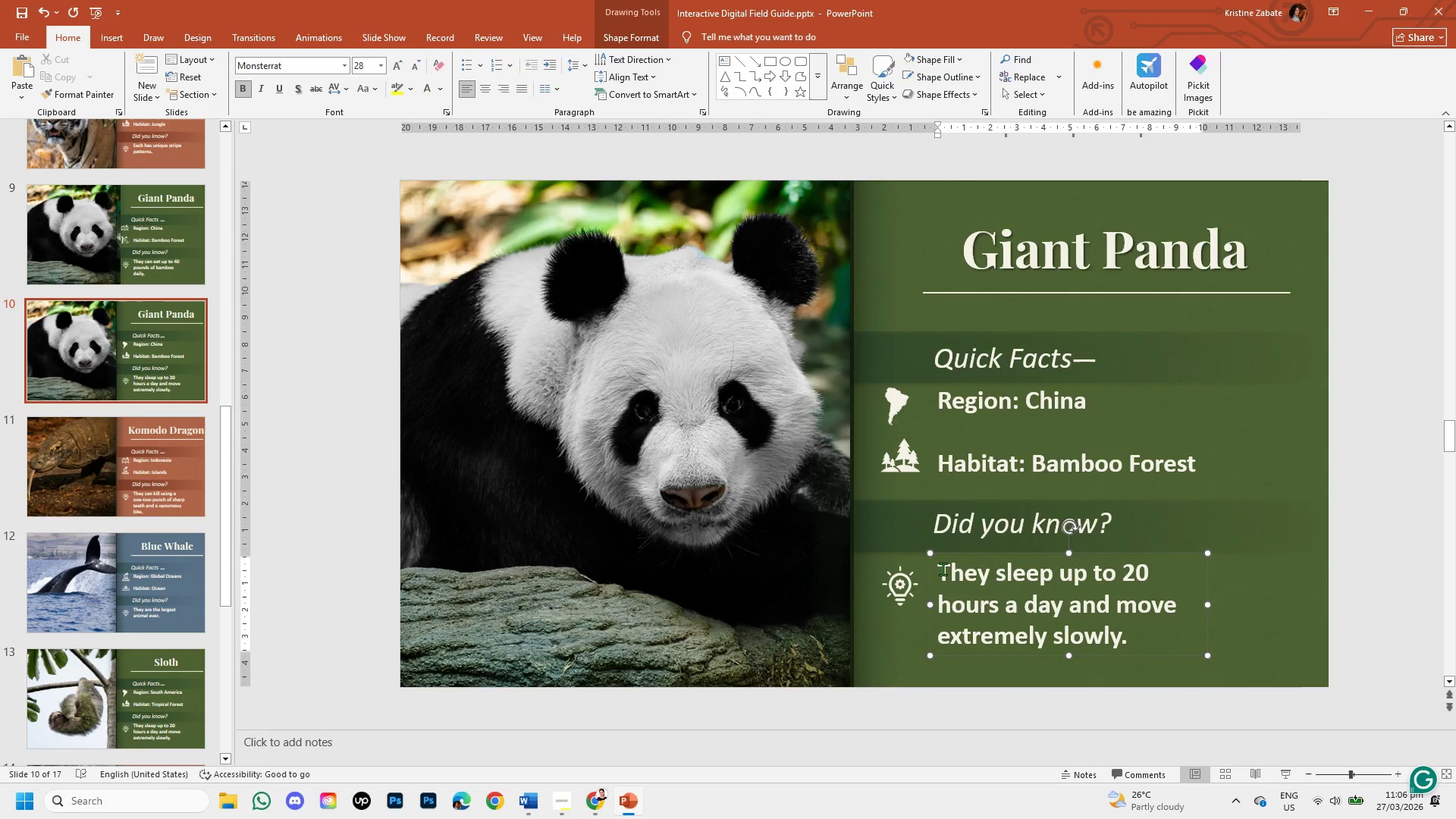 
left_click_drag(start_coordinate=[943, 569], to_coordinate=[1125, 639])
 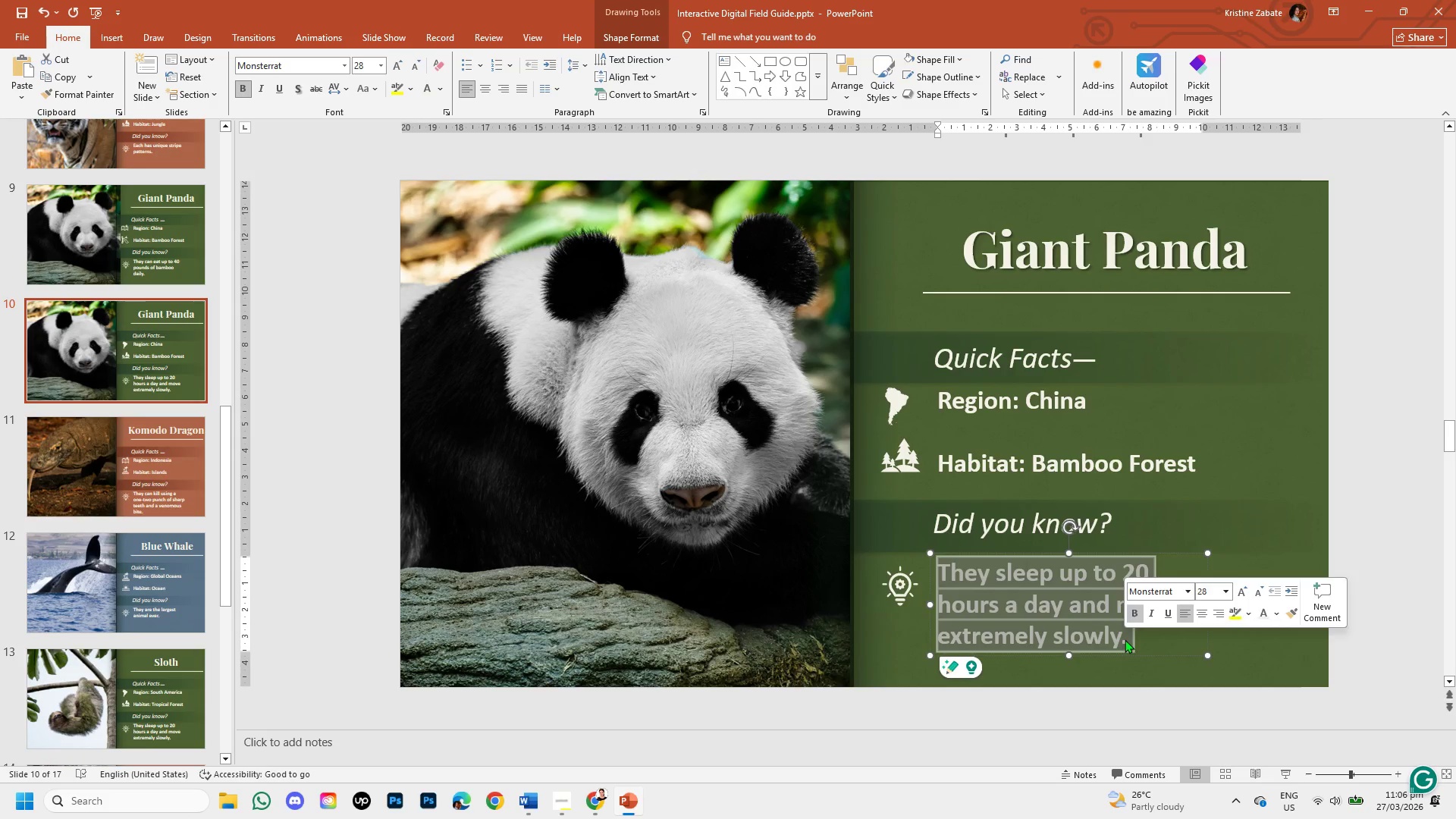 
key(Backspace)
 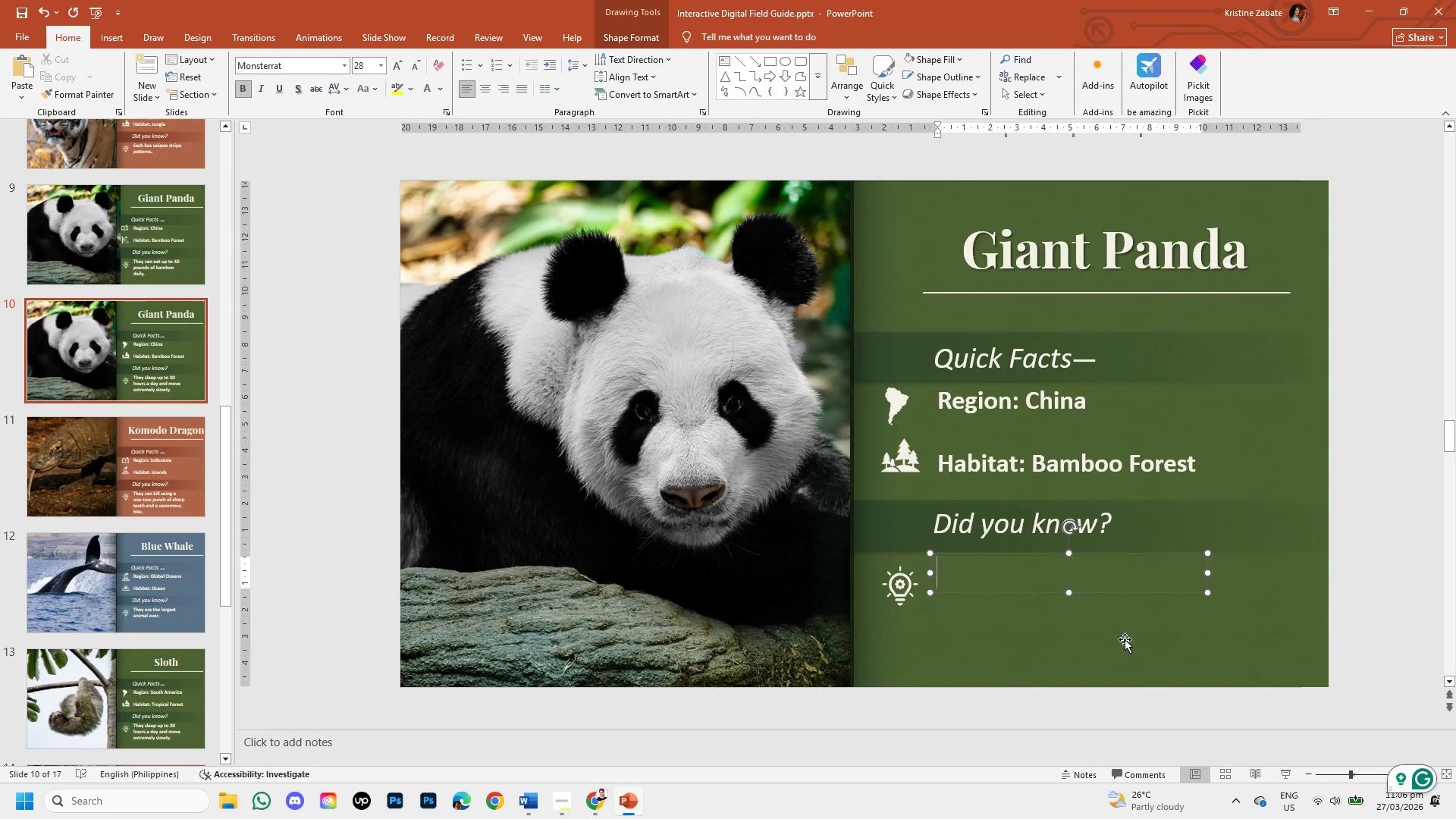 
key(Control+V)
 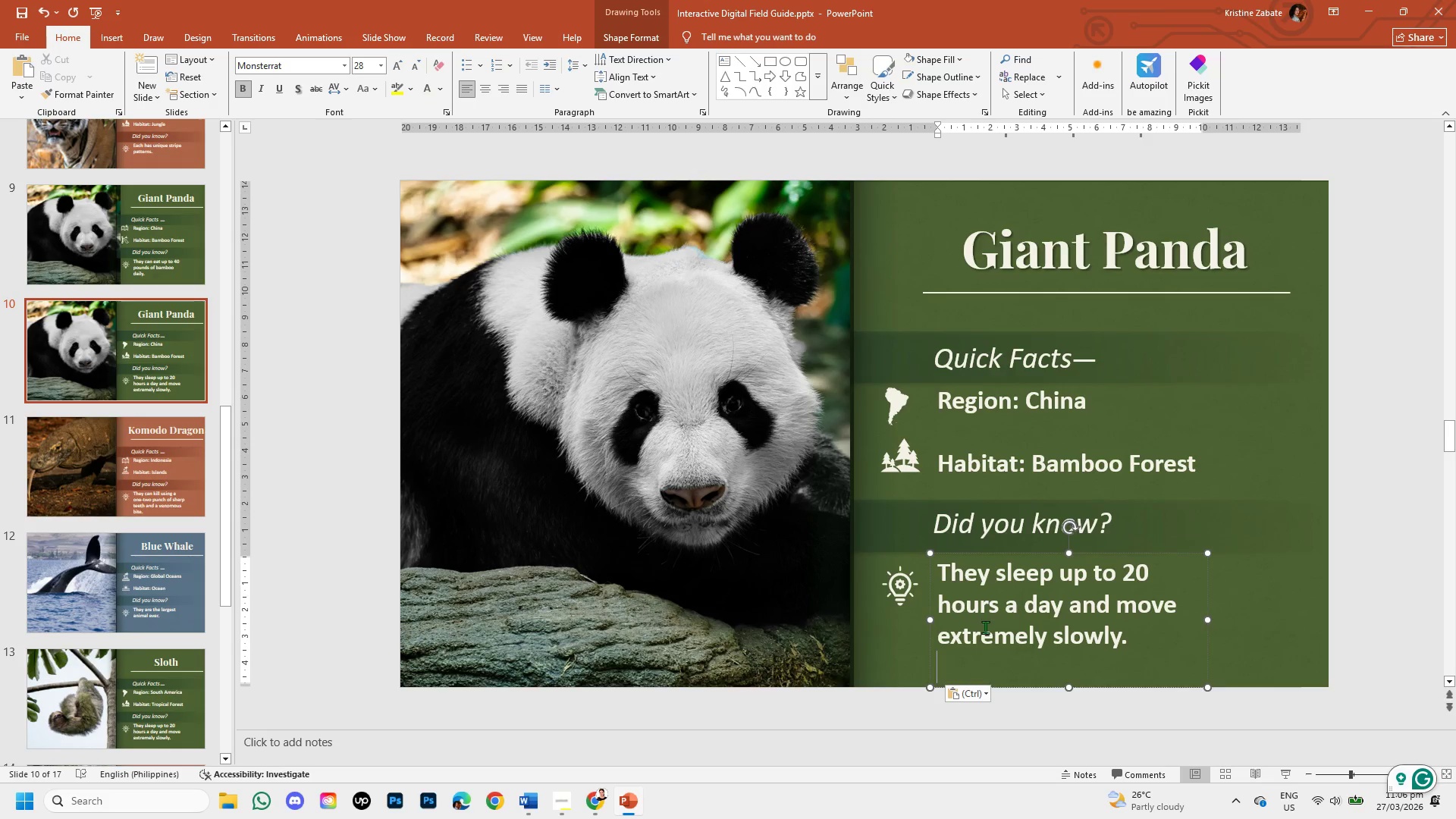 
left_click([143, 249])
 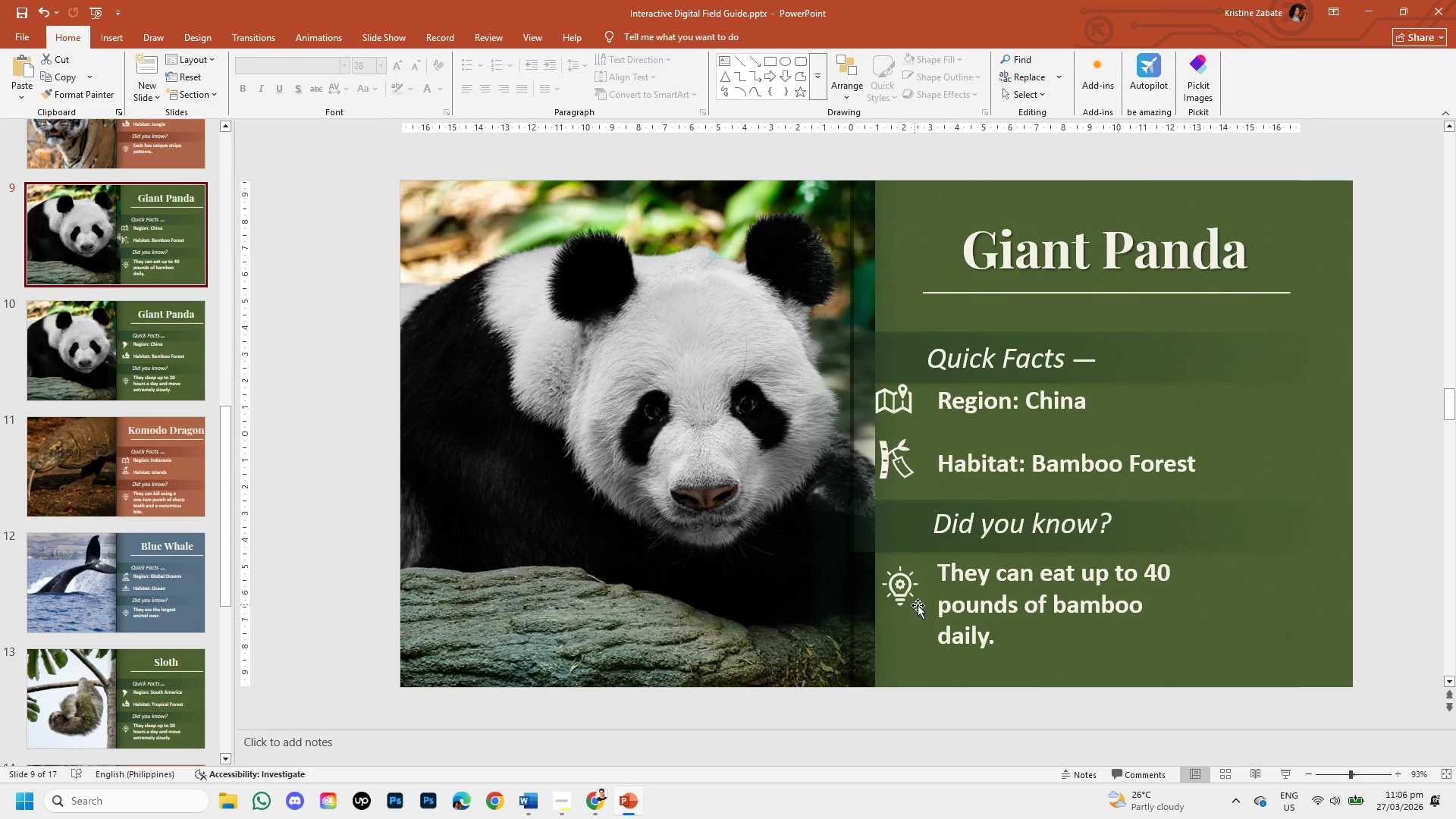 
left_click([961, 588])
 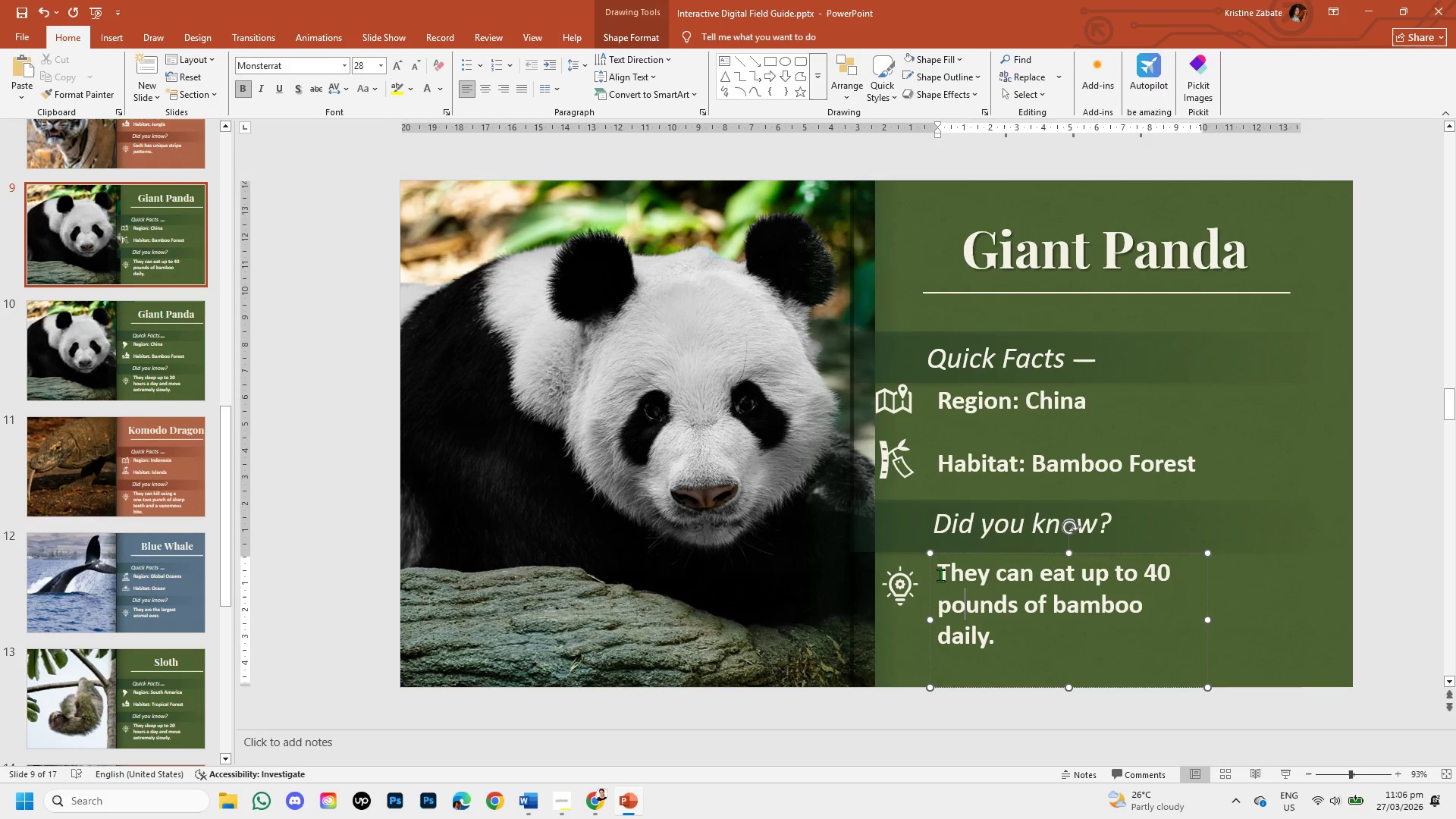 
left_click_drag(start_coordinate=[940, 575], to_coordinate=[1008, 649])
 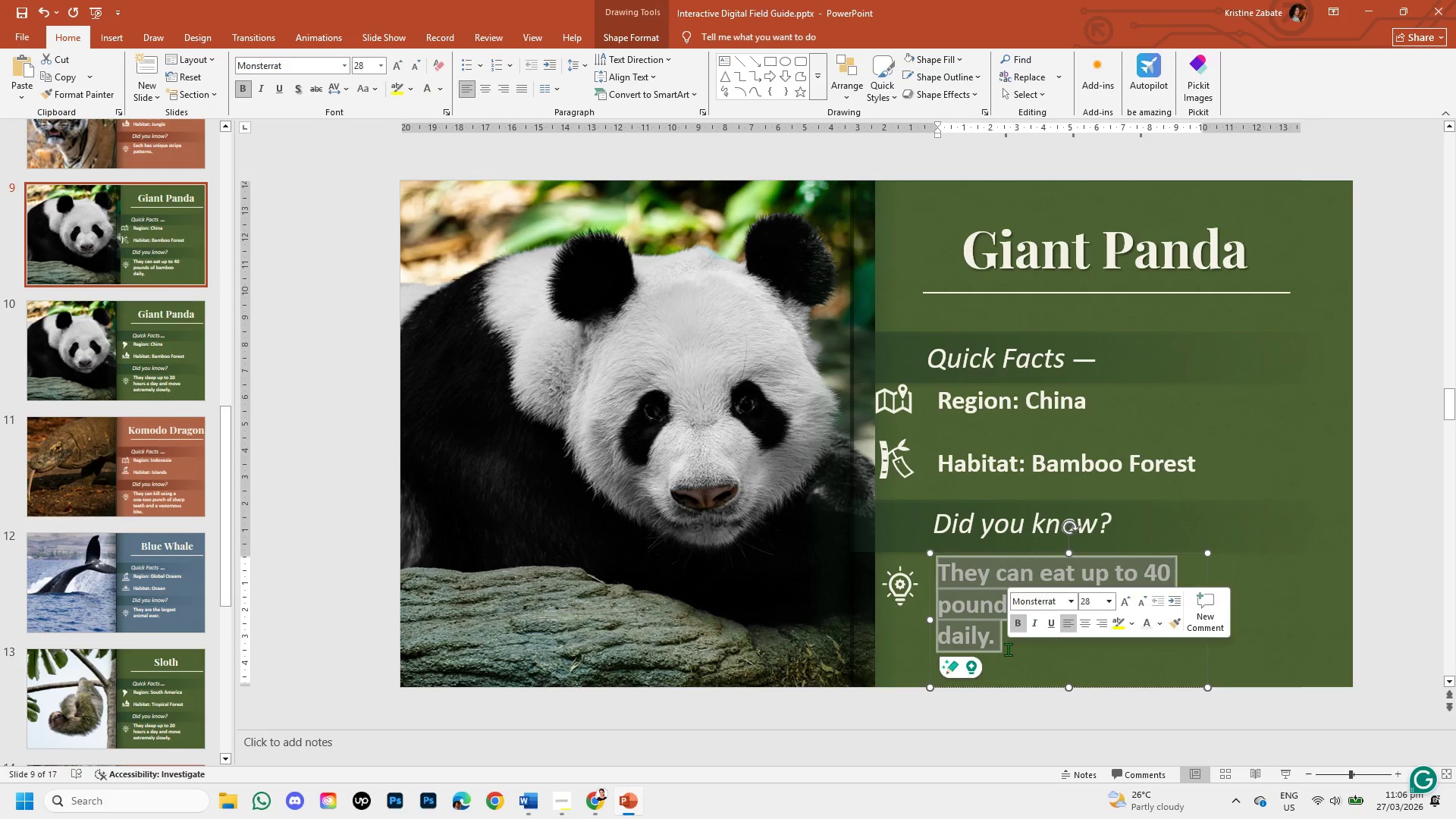 
key(Control+C)
 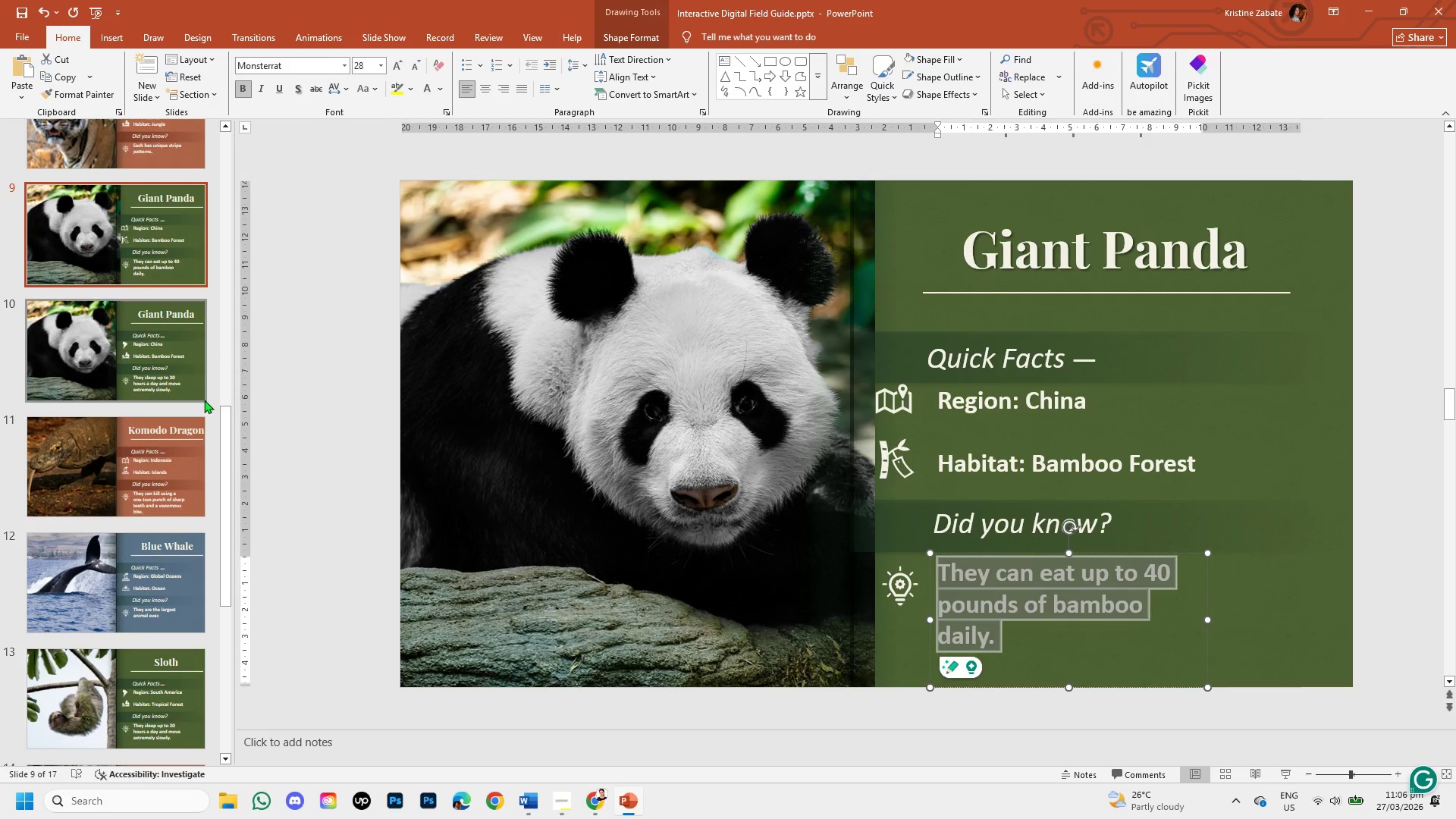 
left_click([152, 364])
 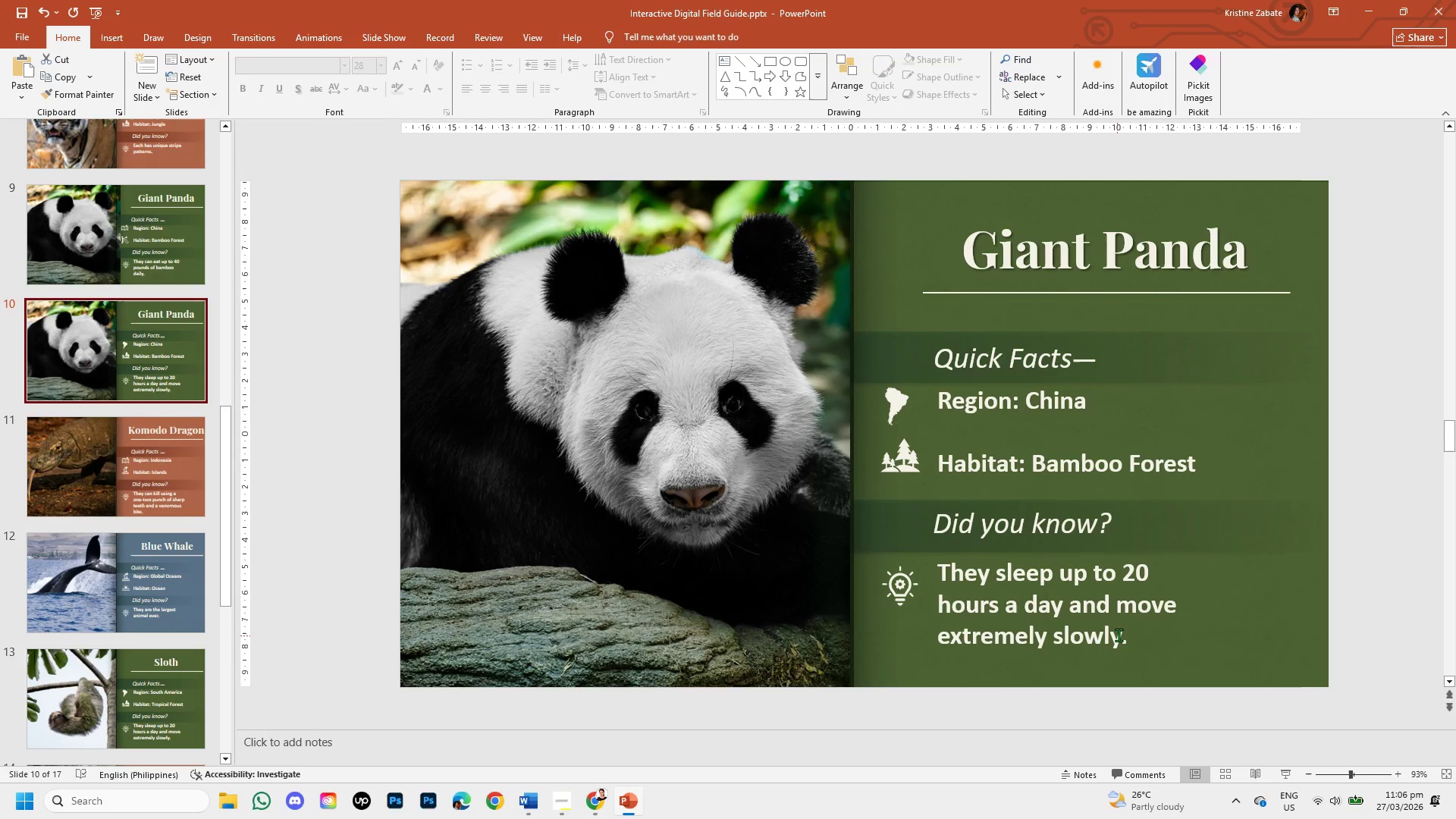 
left_click([1129, 635])
 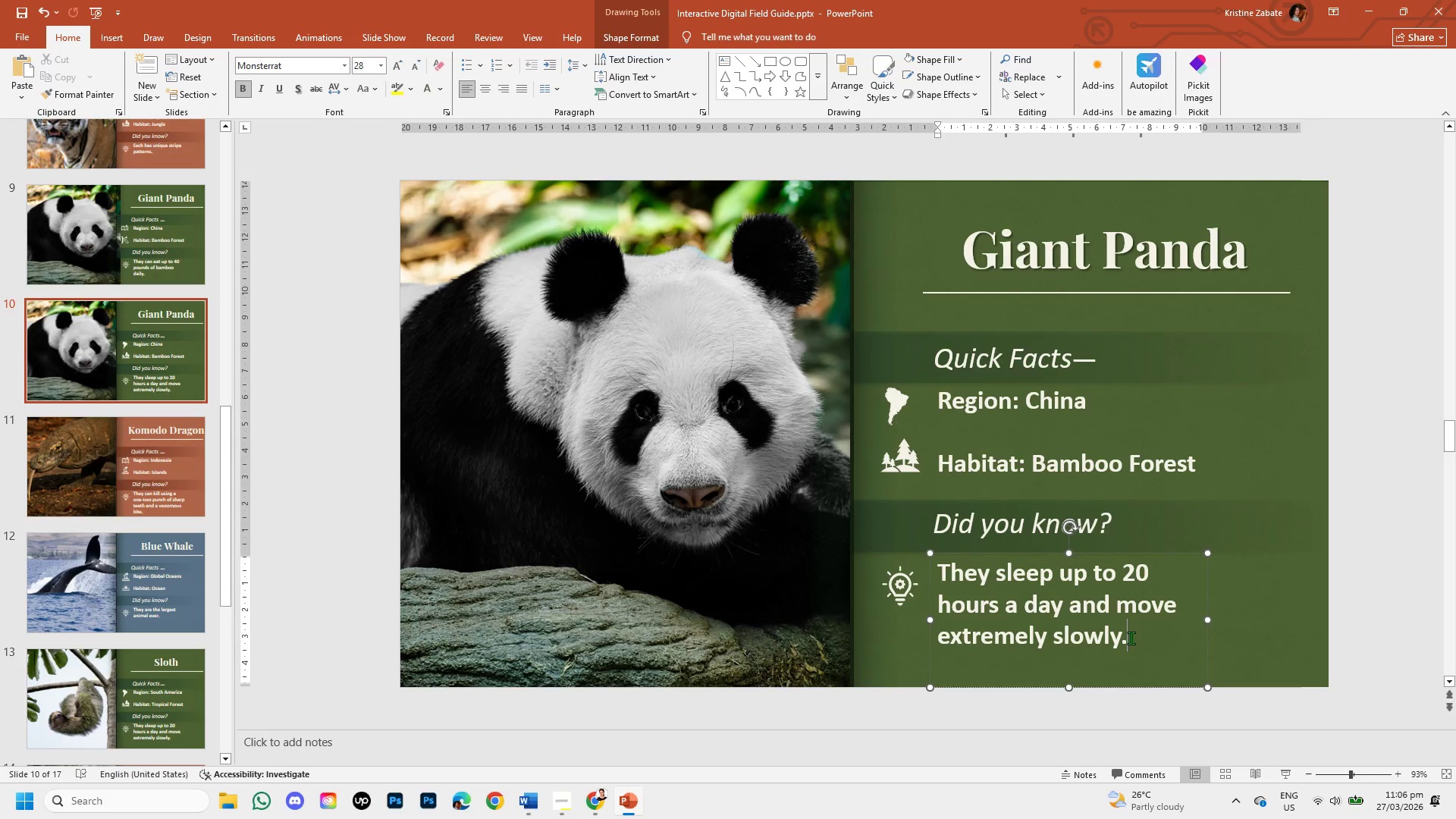 
left_click_drag(start_coordinate=[1131, 639], to_coordinate=[955, 585])
 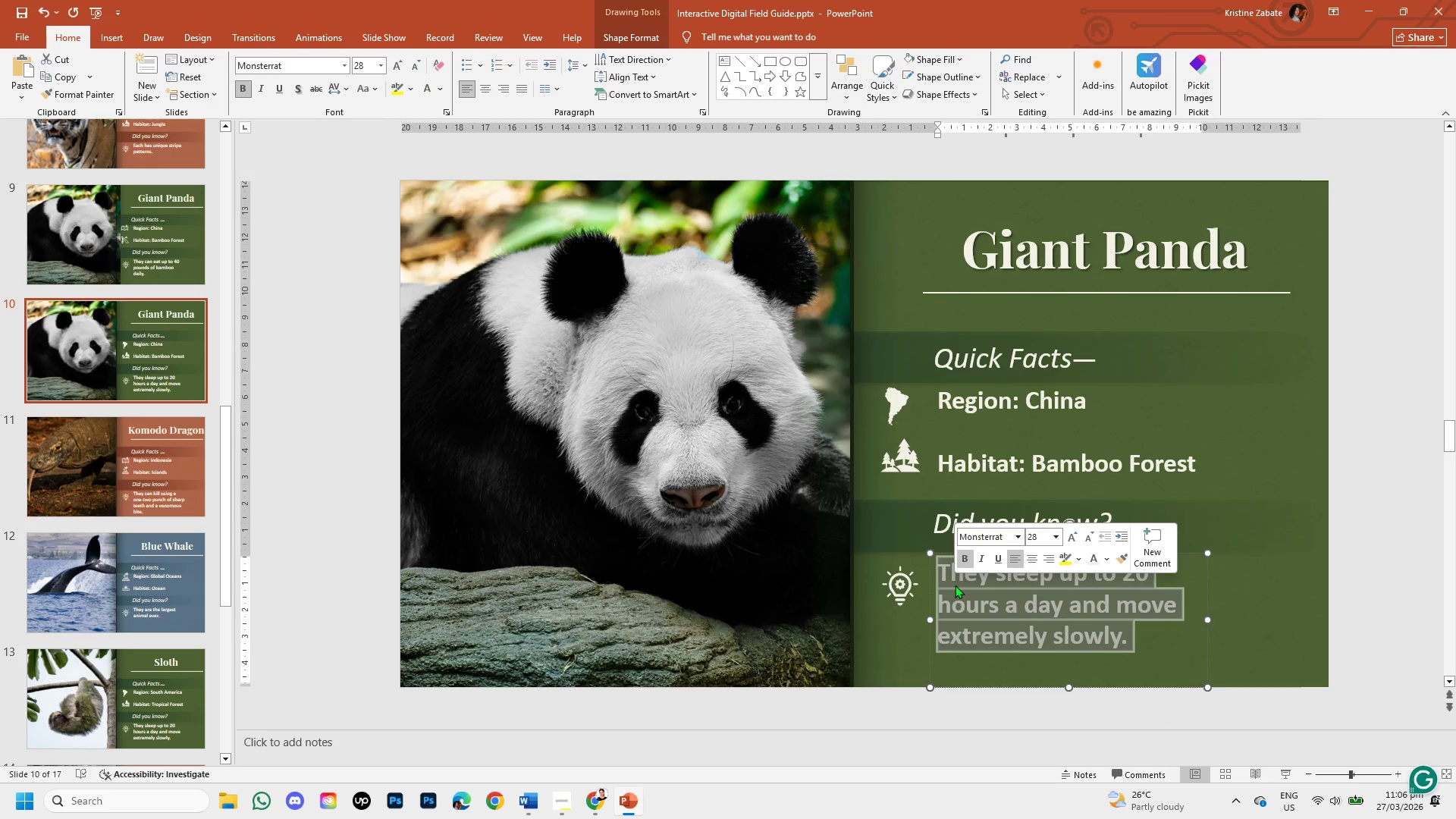 
key(Backspace)
 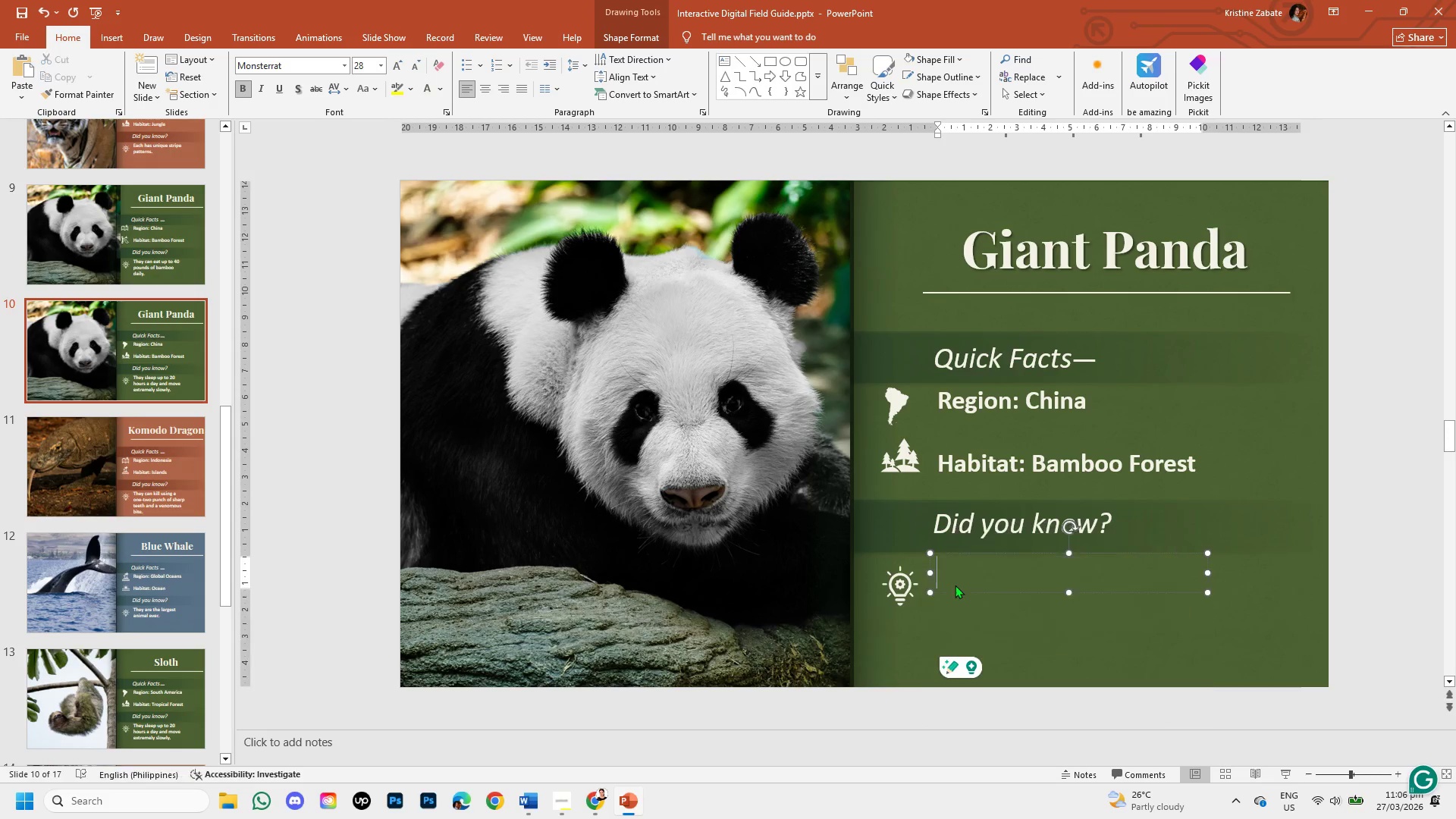 
key(Control+V)
 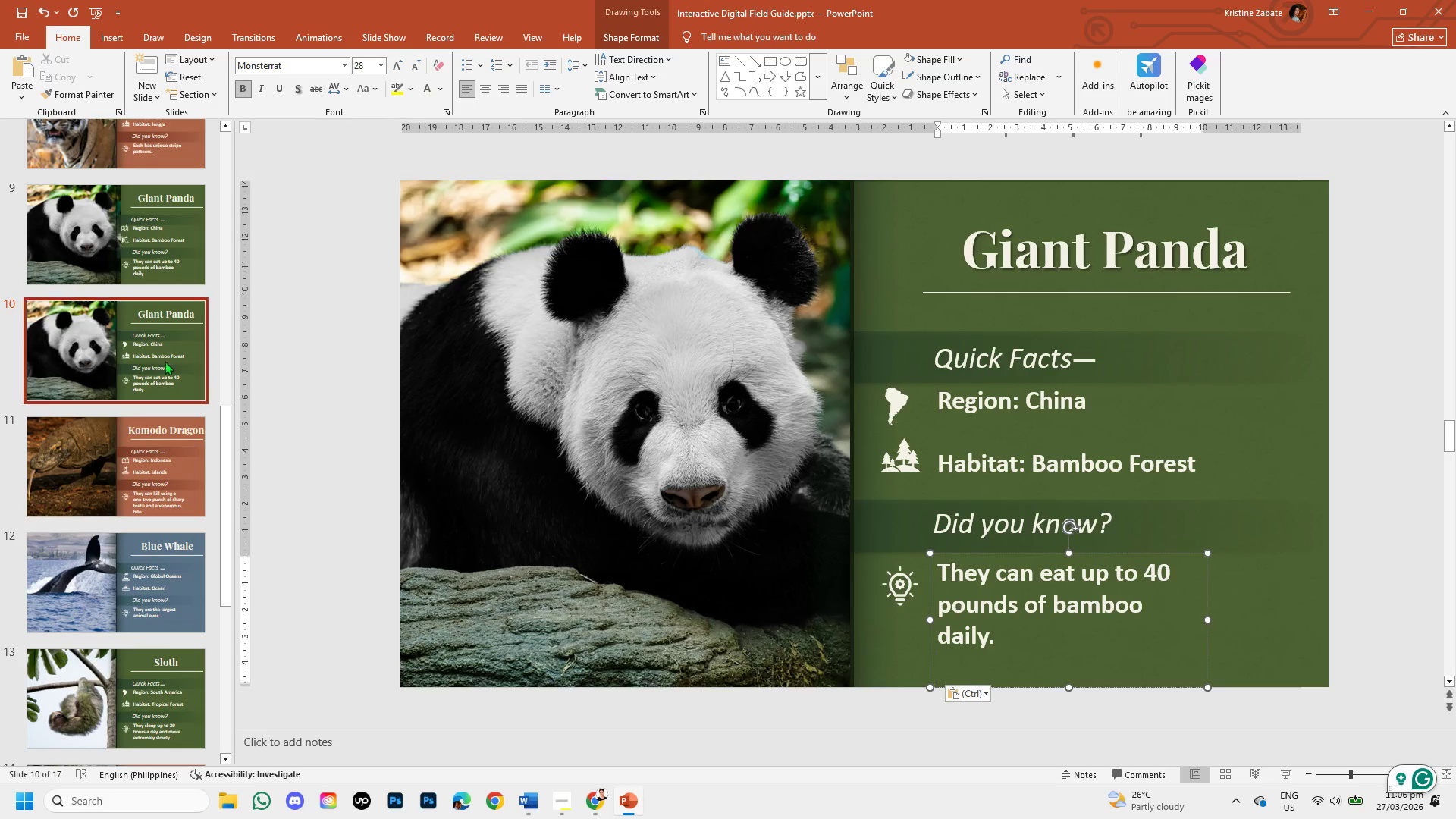 
left_click([110, 263])
 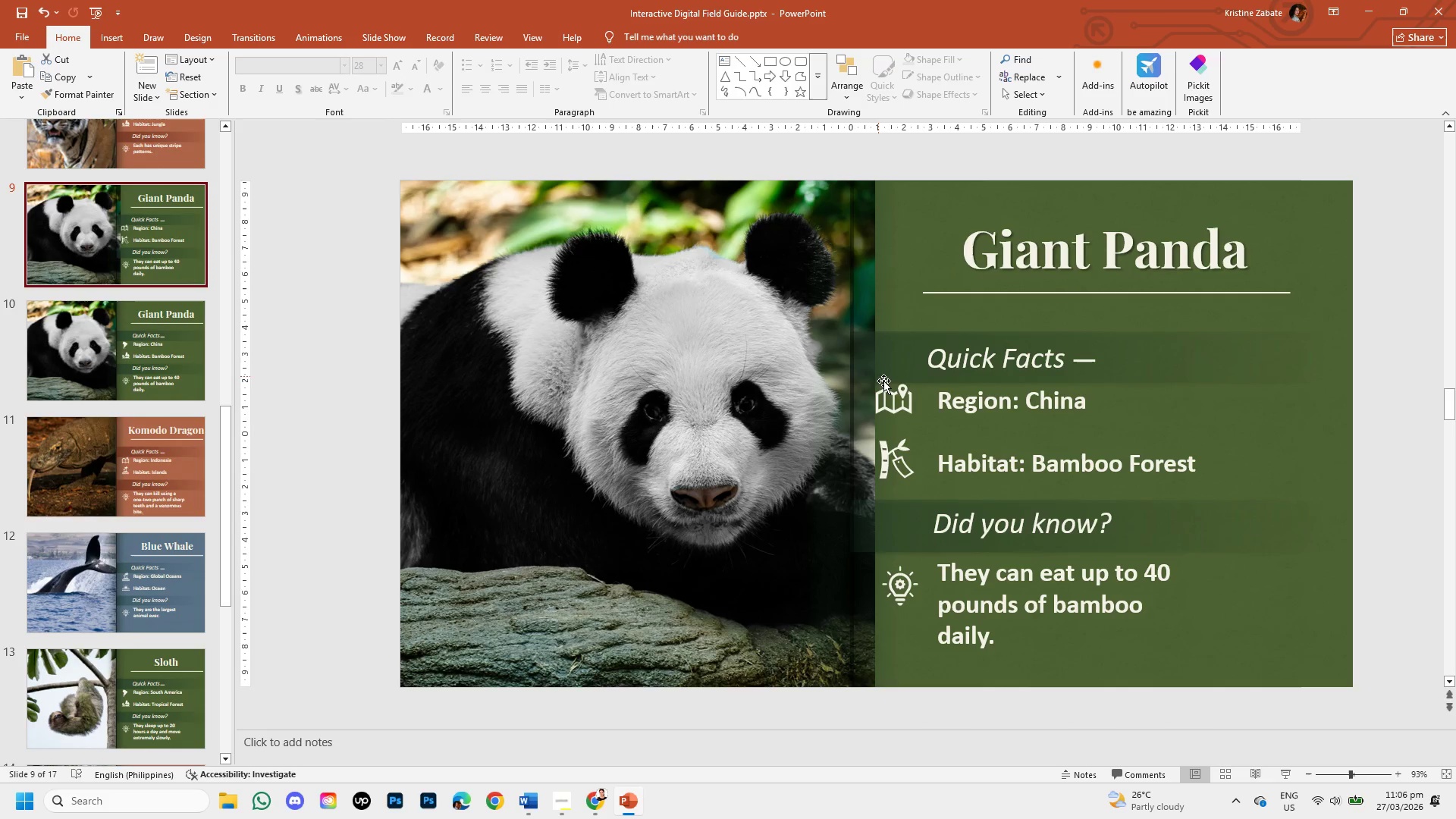 
left_click([897, 395])
 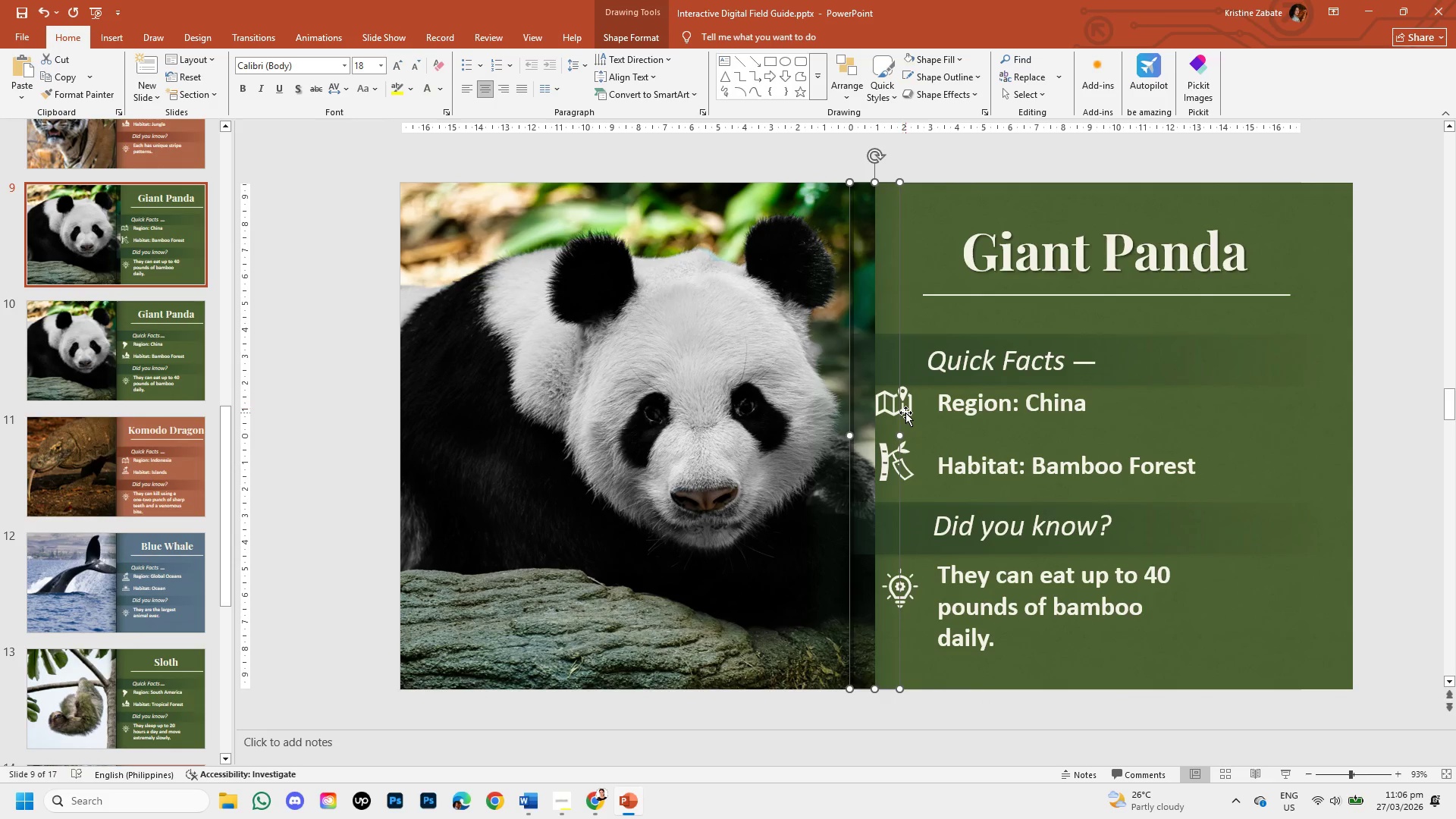 
left_click([907, 413])
 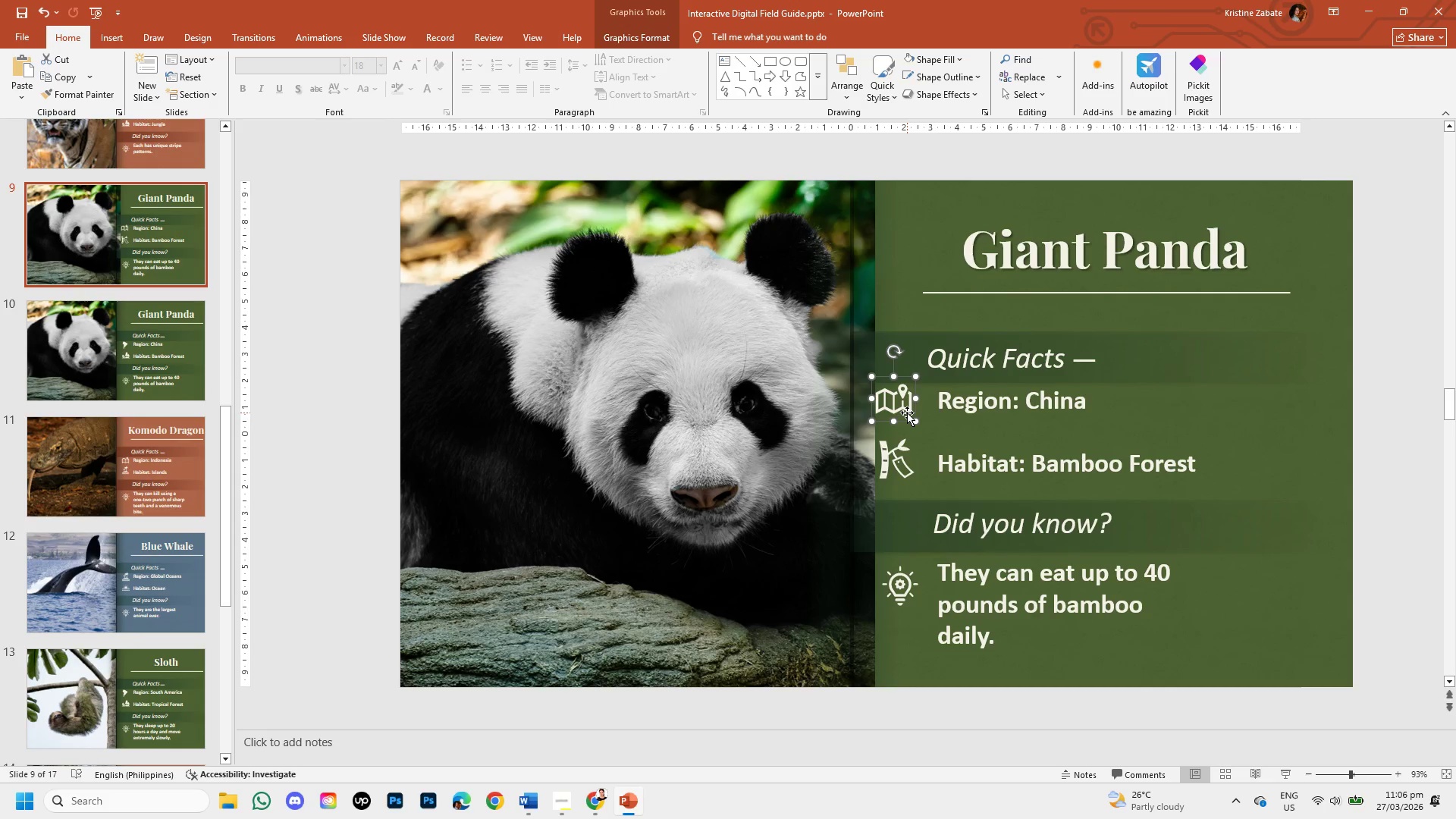 
right_click([907, 413])
 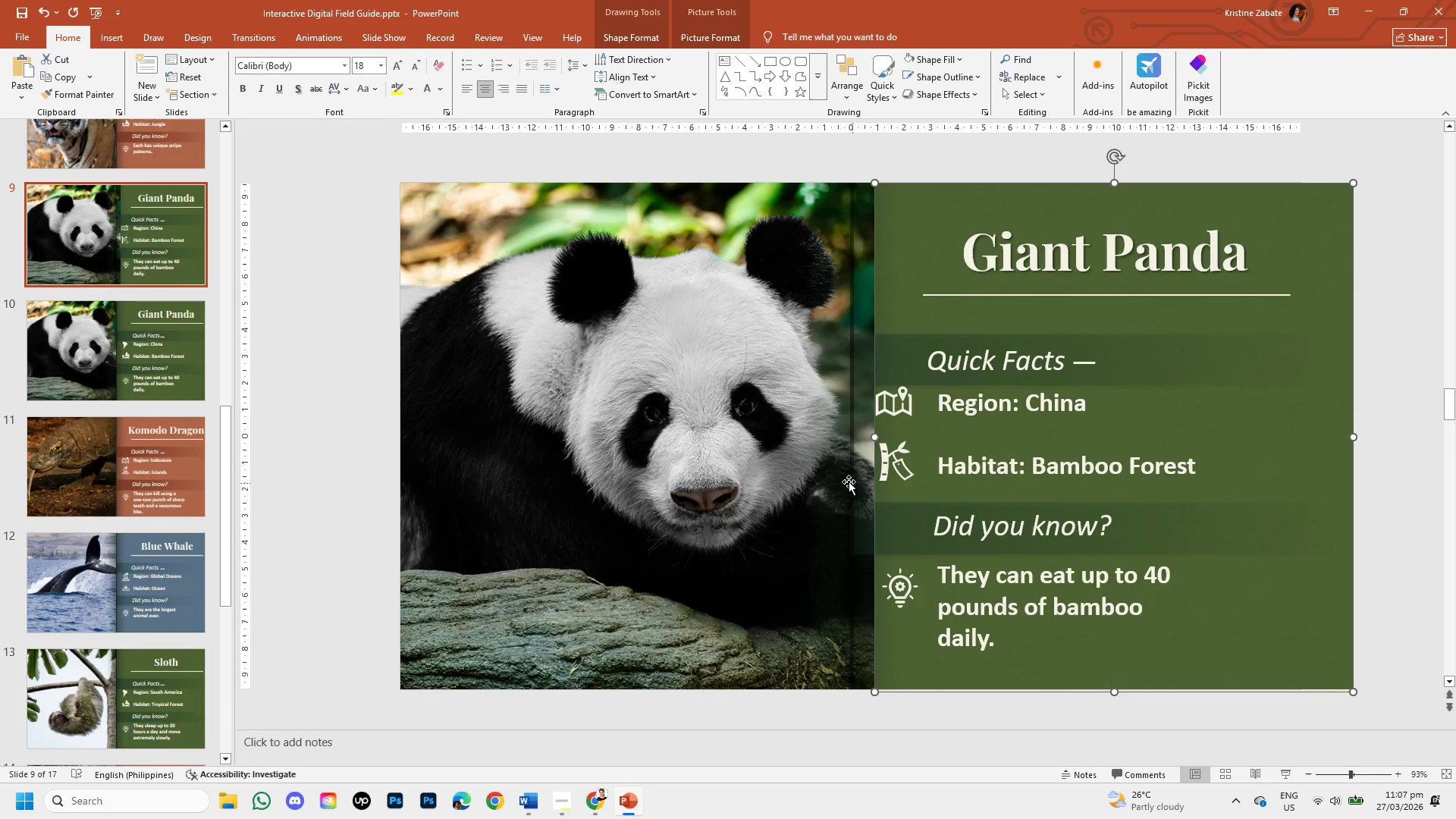 
left_click([900, 406])
 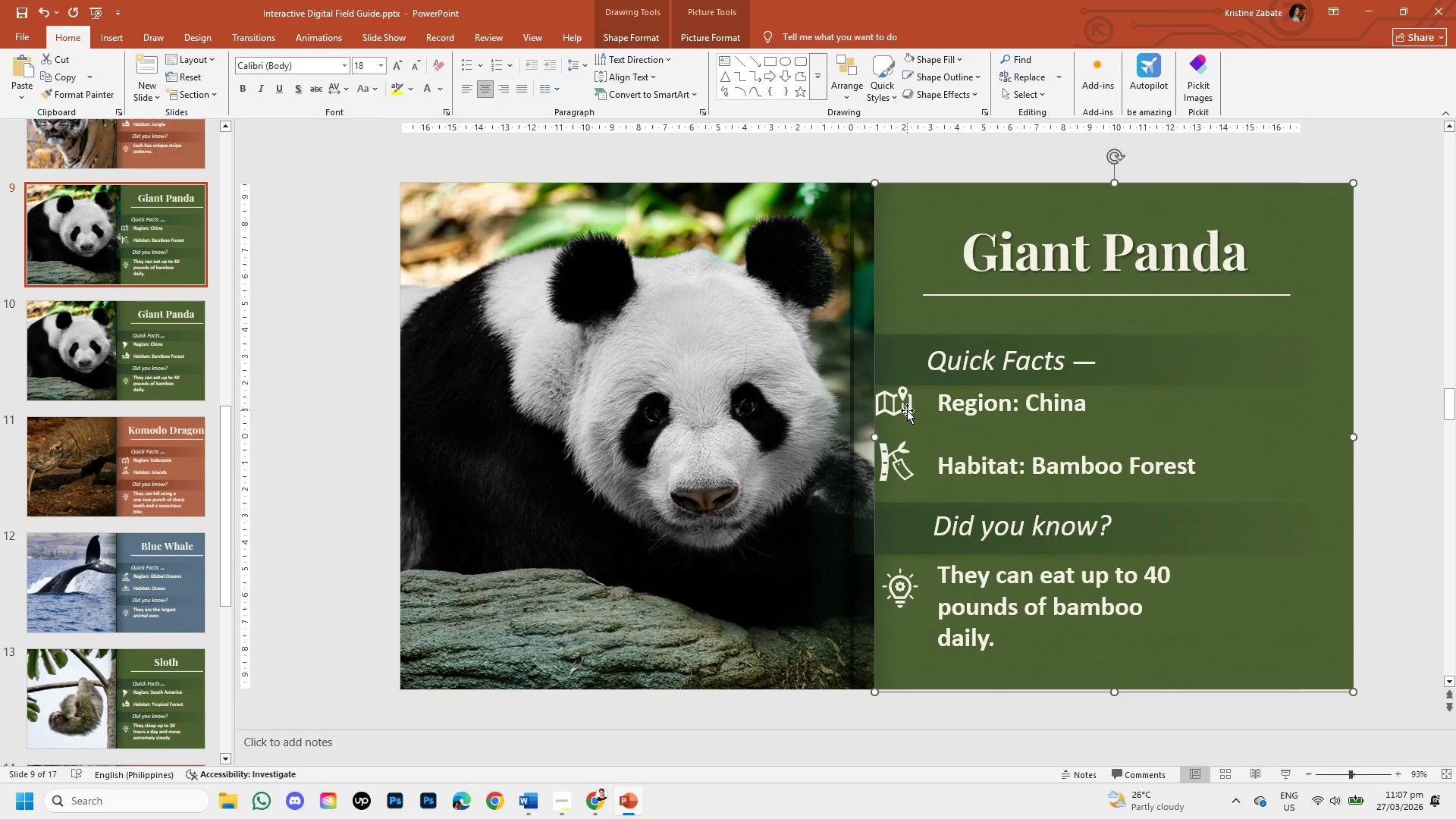 
left_click([907, 410])
 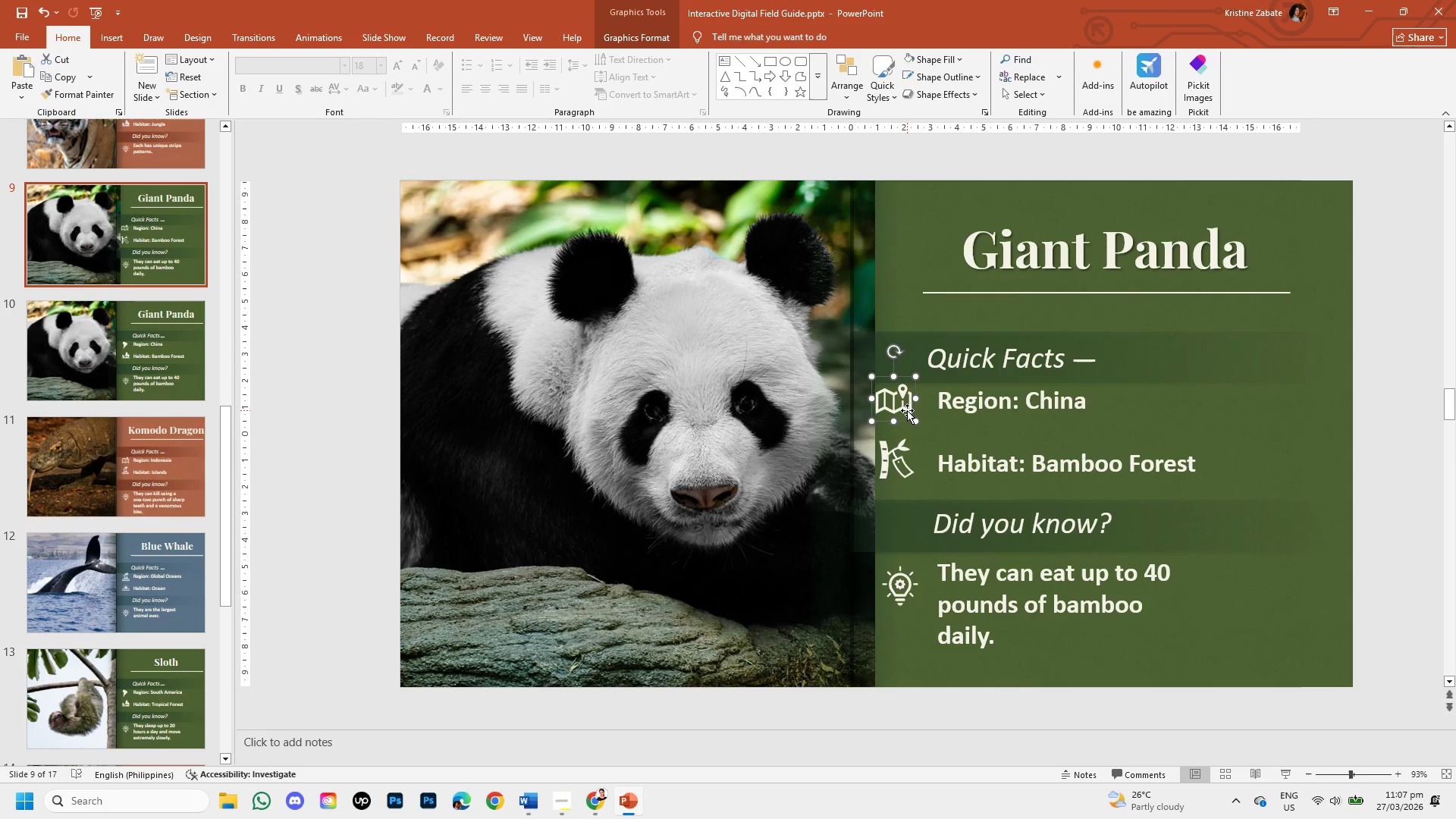 
hold_key(key=ShiftLeft, duration=1.5)
left_click([902, 459])
 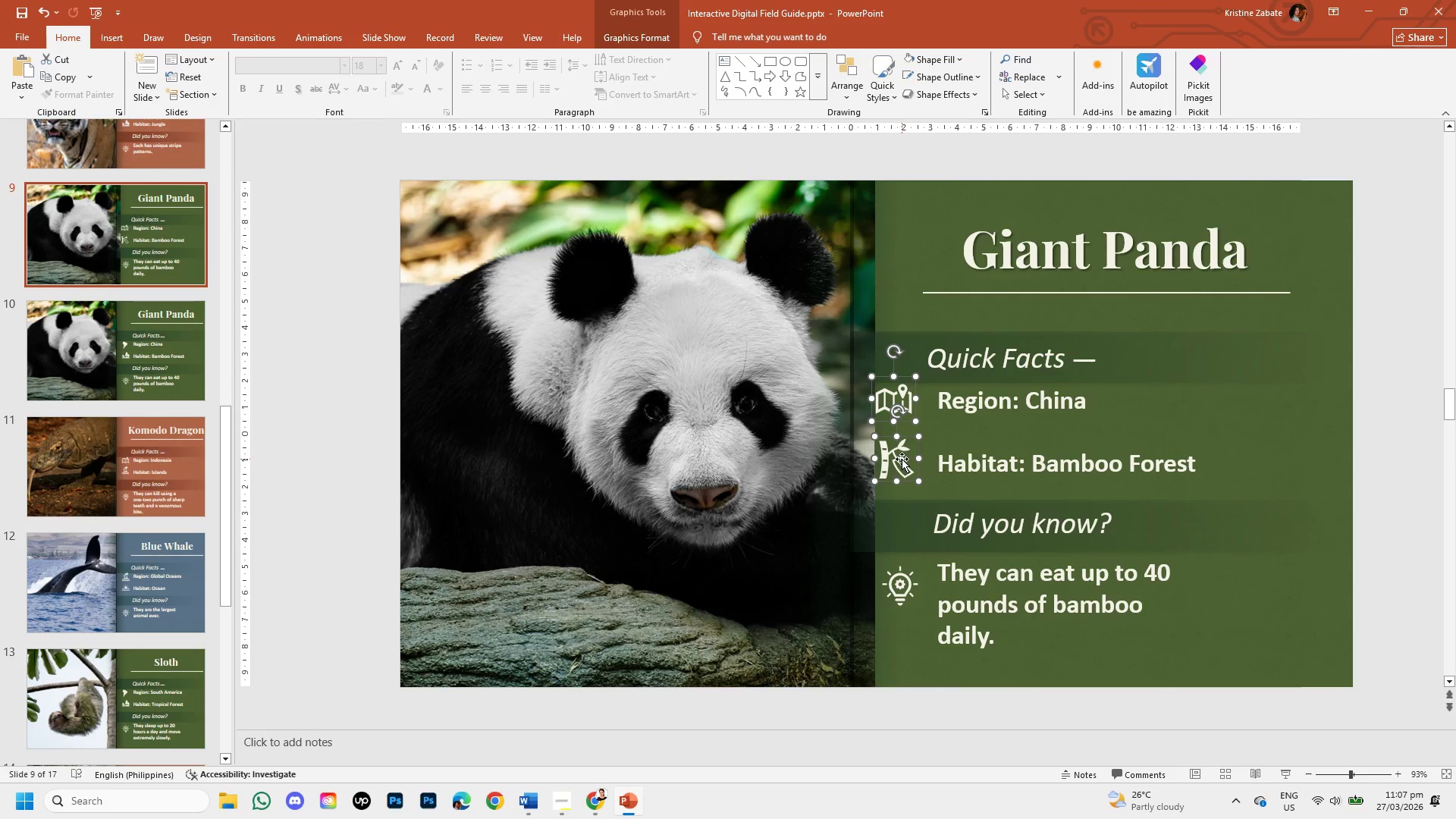 
right_click([902, 459])
 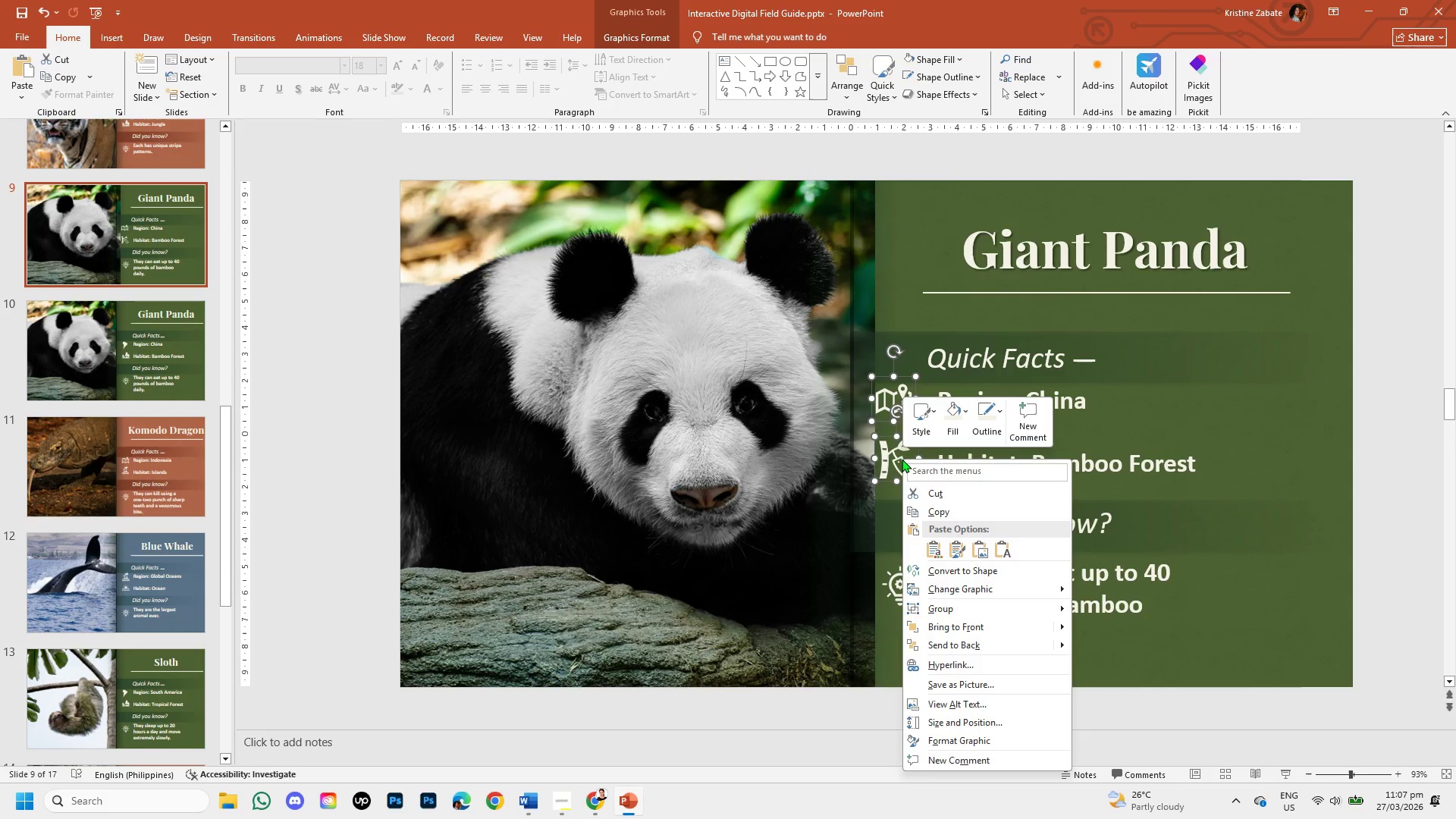 
key(Shift+ShiftLeft)
 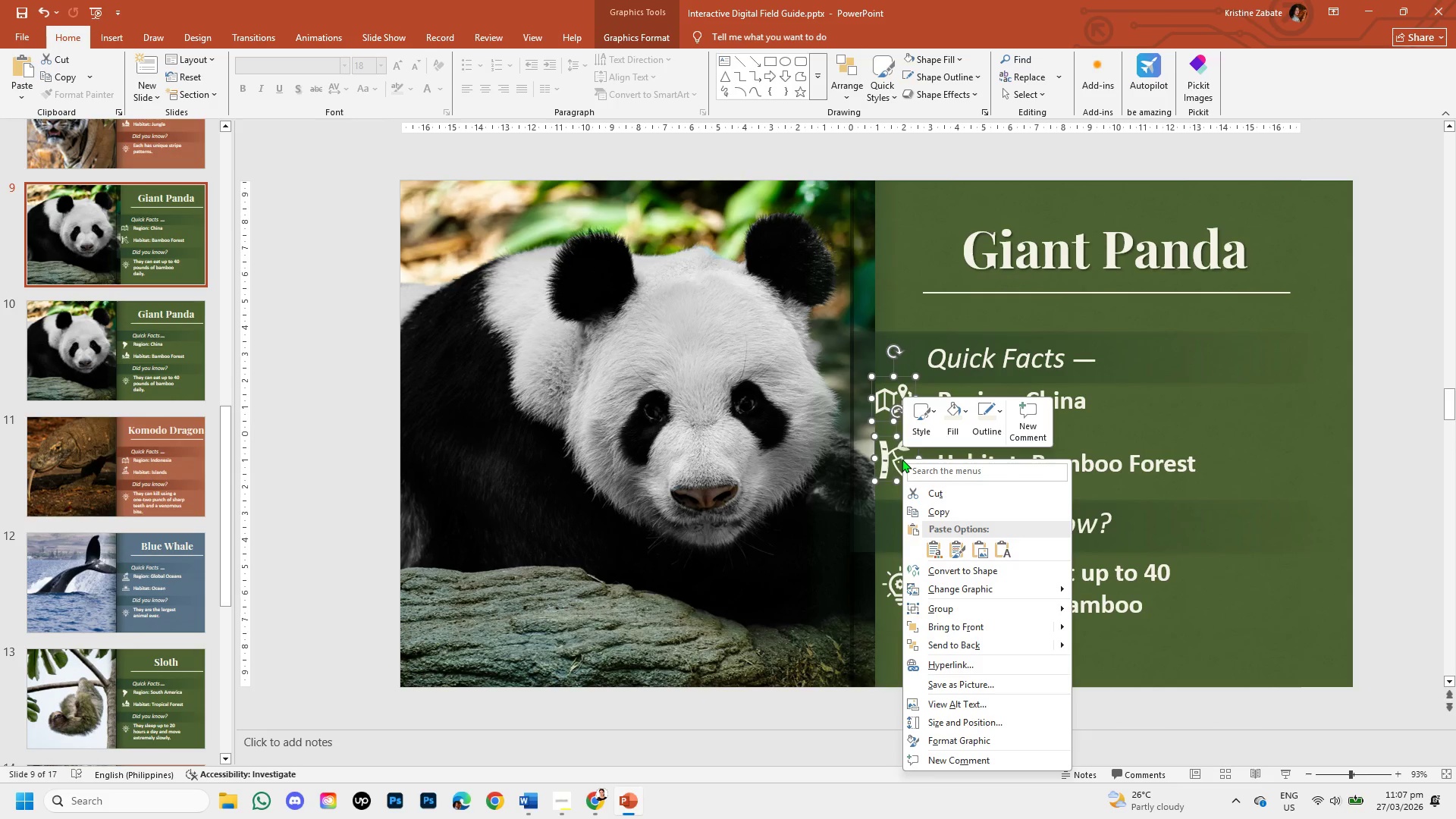 
key(Shift+ShiftLeft)
 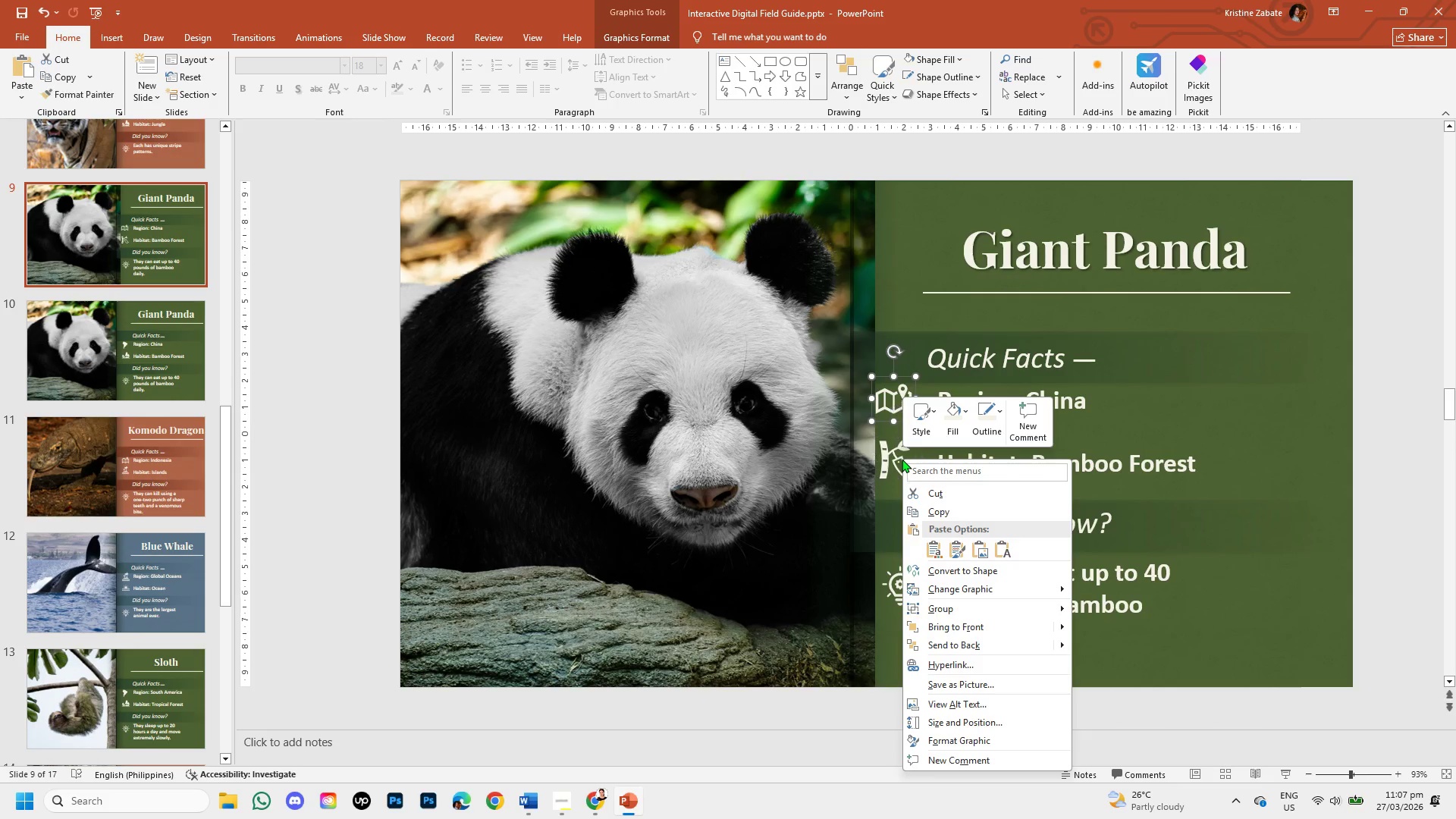 
key(Shift+ShiftLeft)
 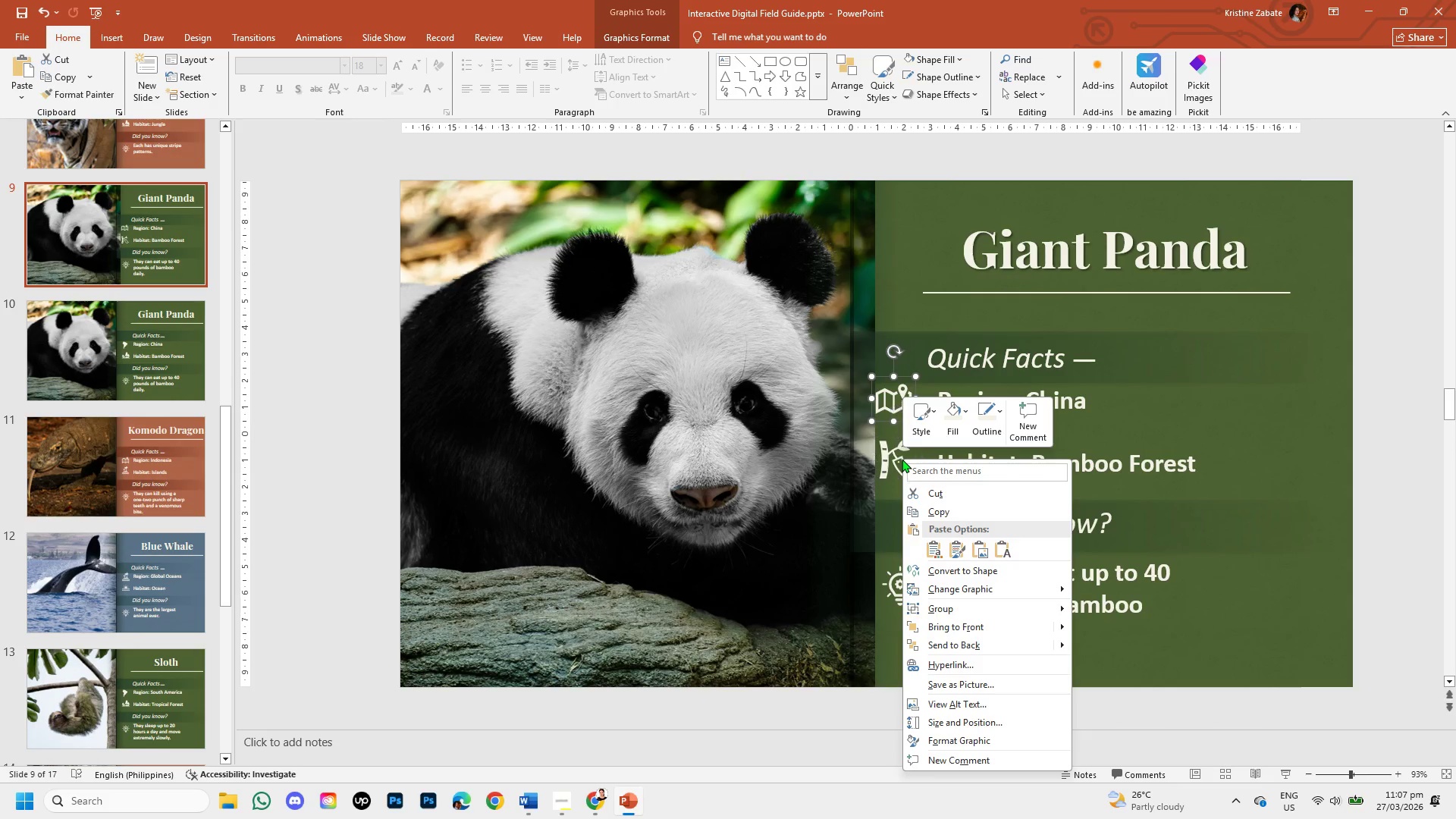 
key(Shift+ShiftLeft)
 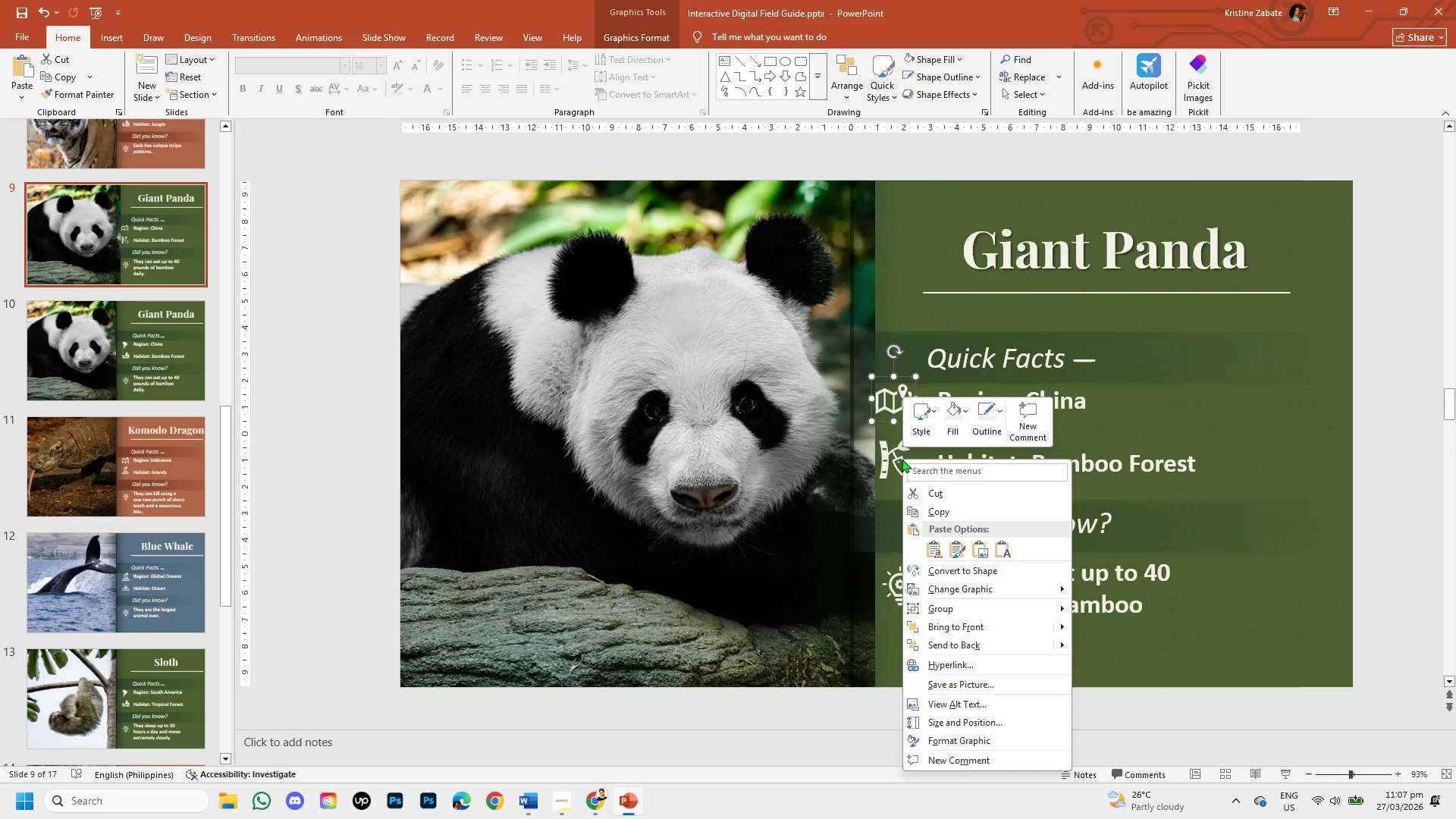 
key(Shift+ShiftLeft)
 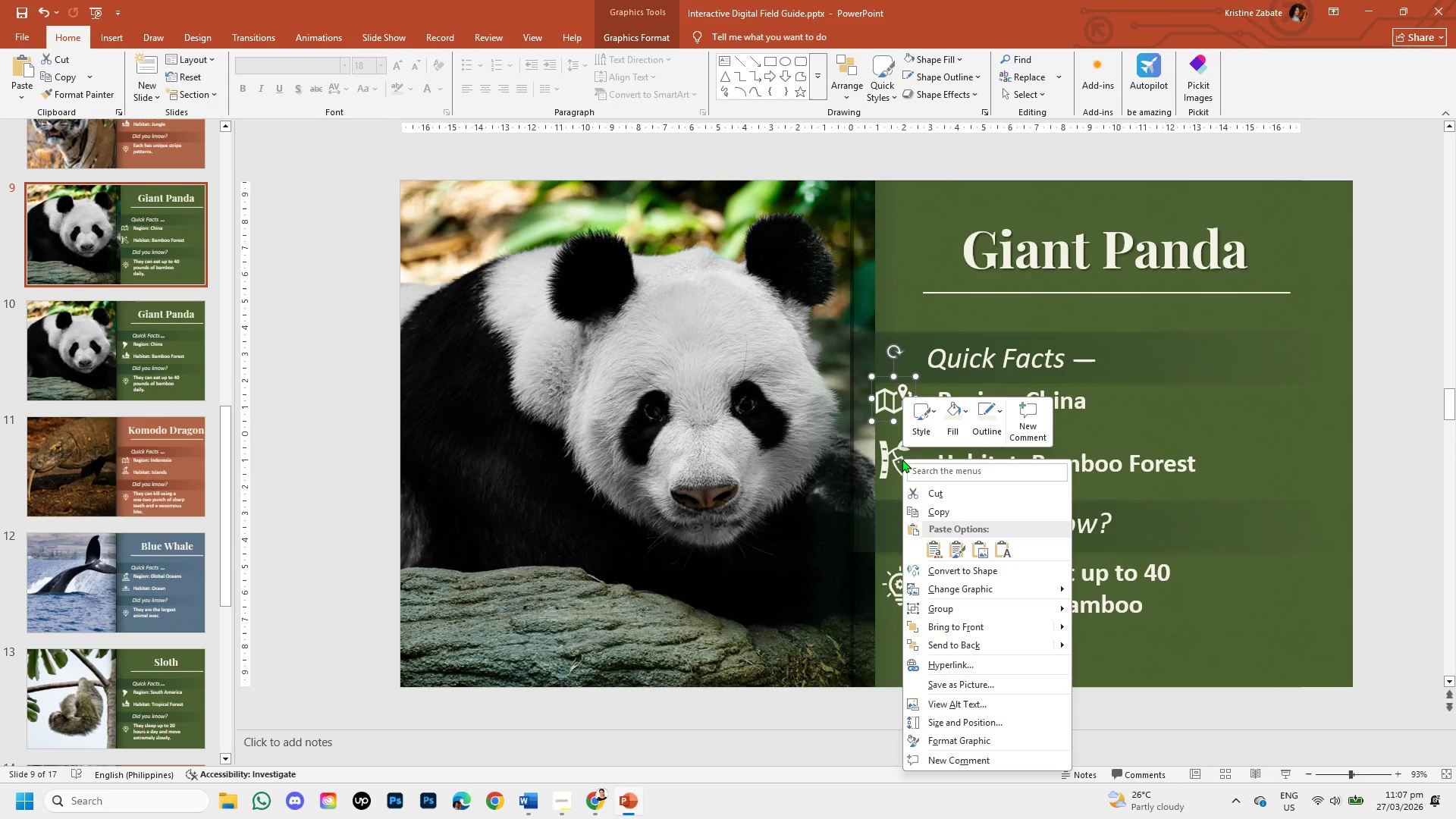 
key(Shift+ShiftLeft)
 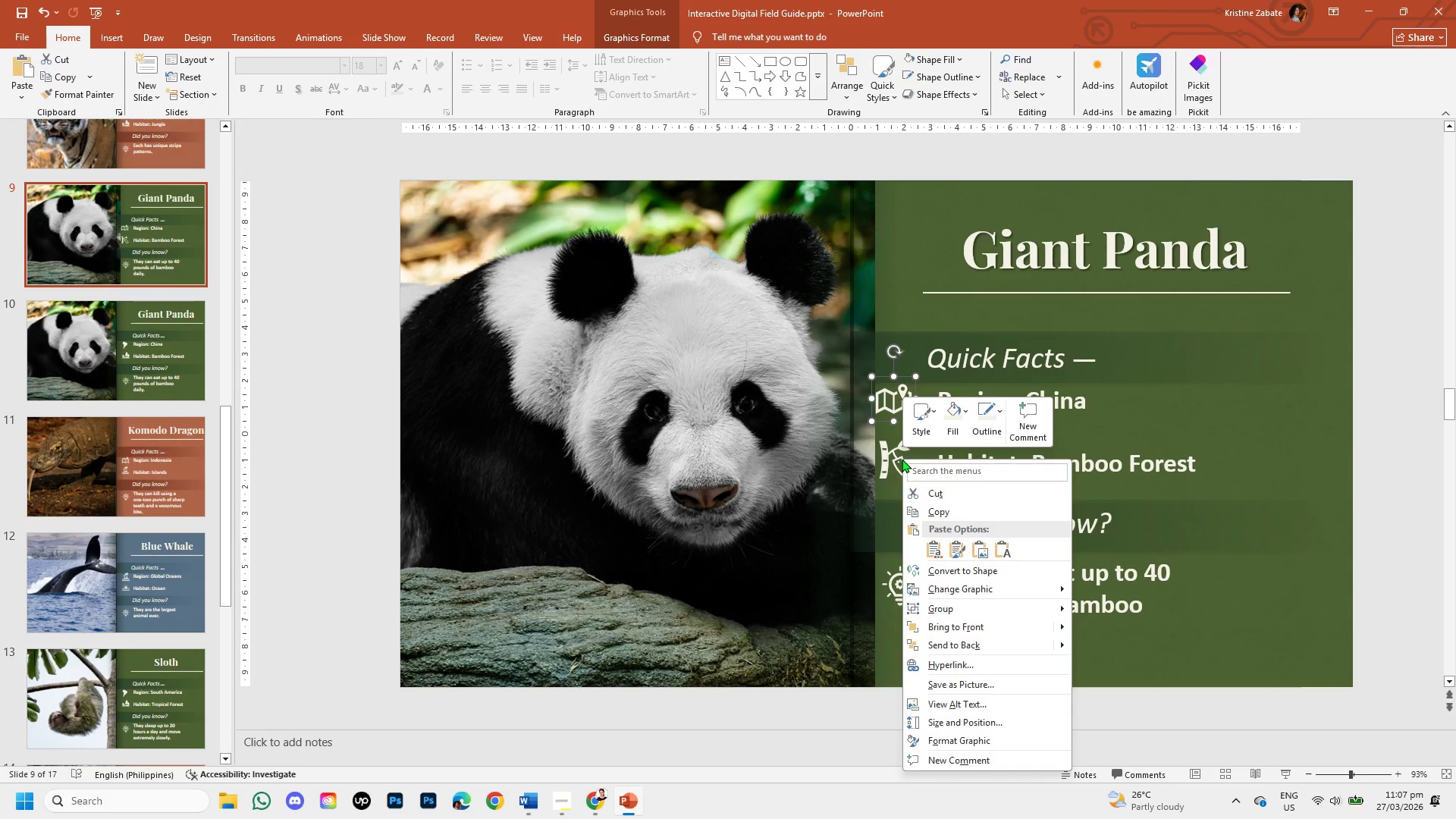 
key(Shift+ShiftLeft)
 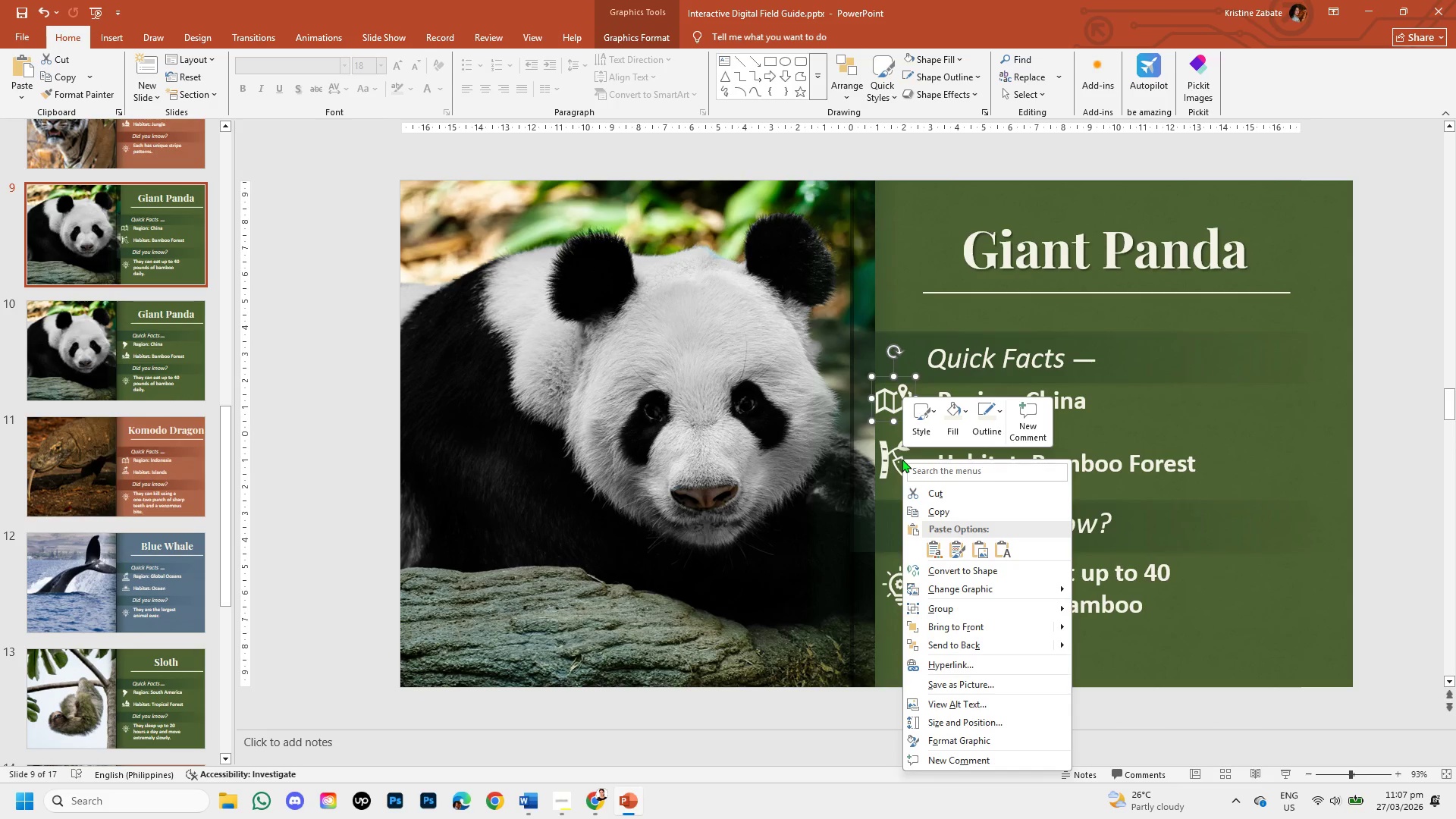 
hold_key(key=ShiftLeft, duration=1.61)
left_click([1397, 458])
 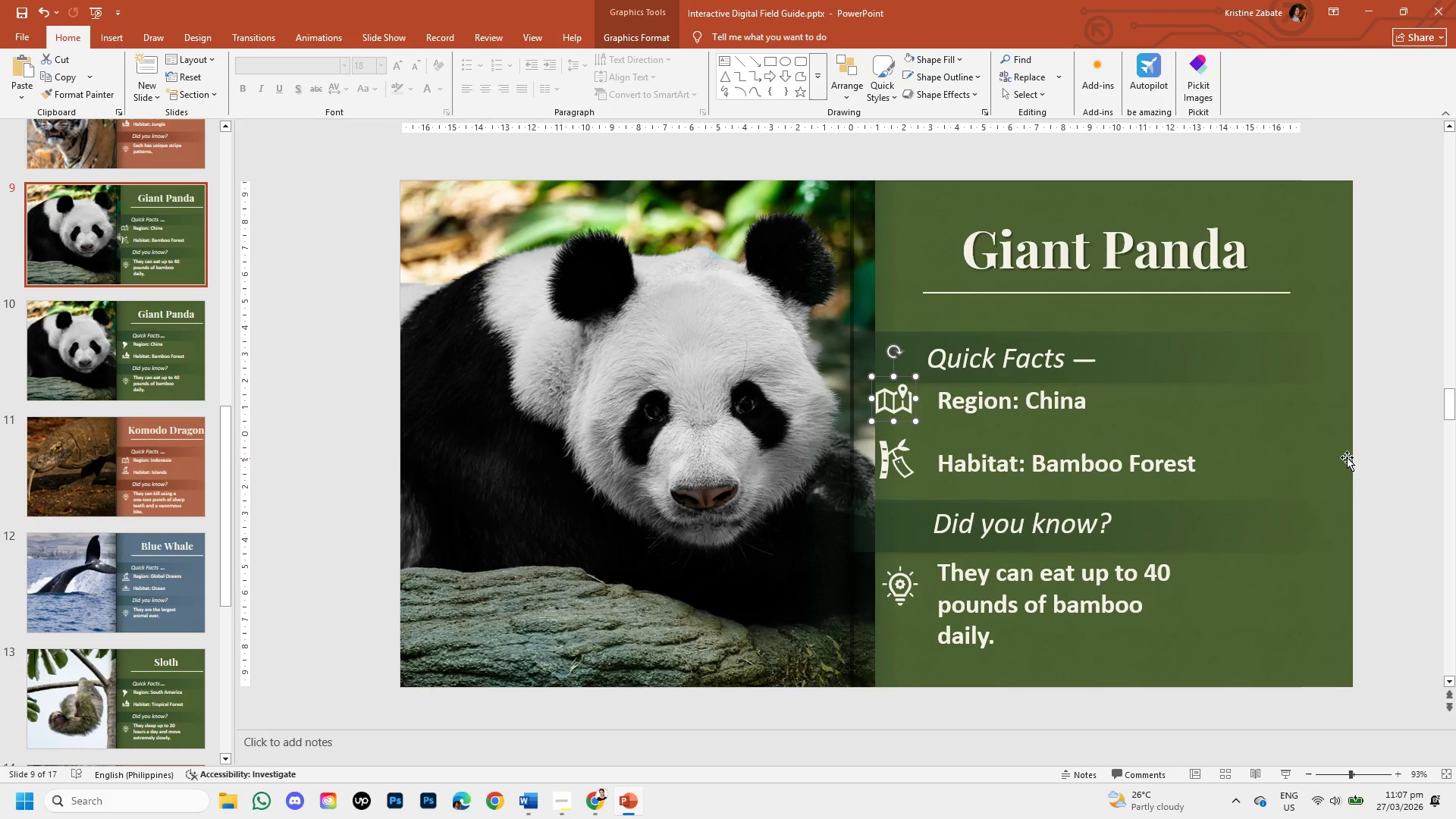 
hold_key(key=ShiftLeft, duration=1.52)
left_click([899, 469])
 